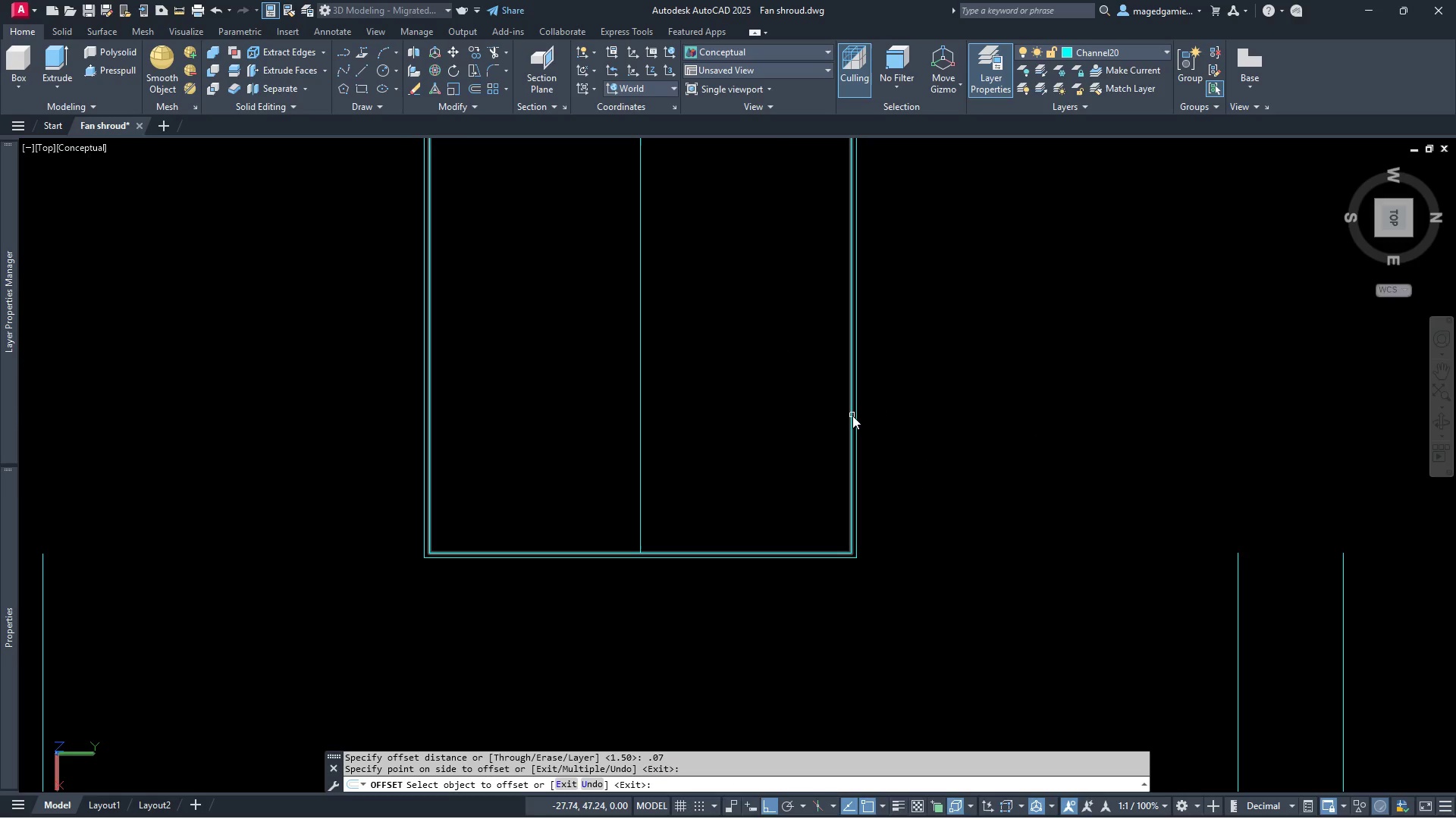 
left_click([852, 416])
 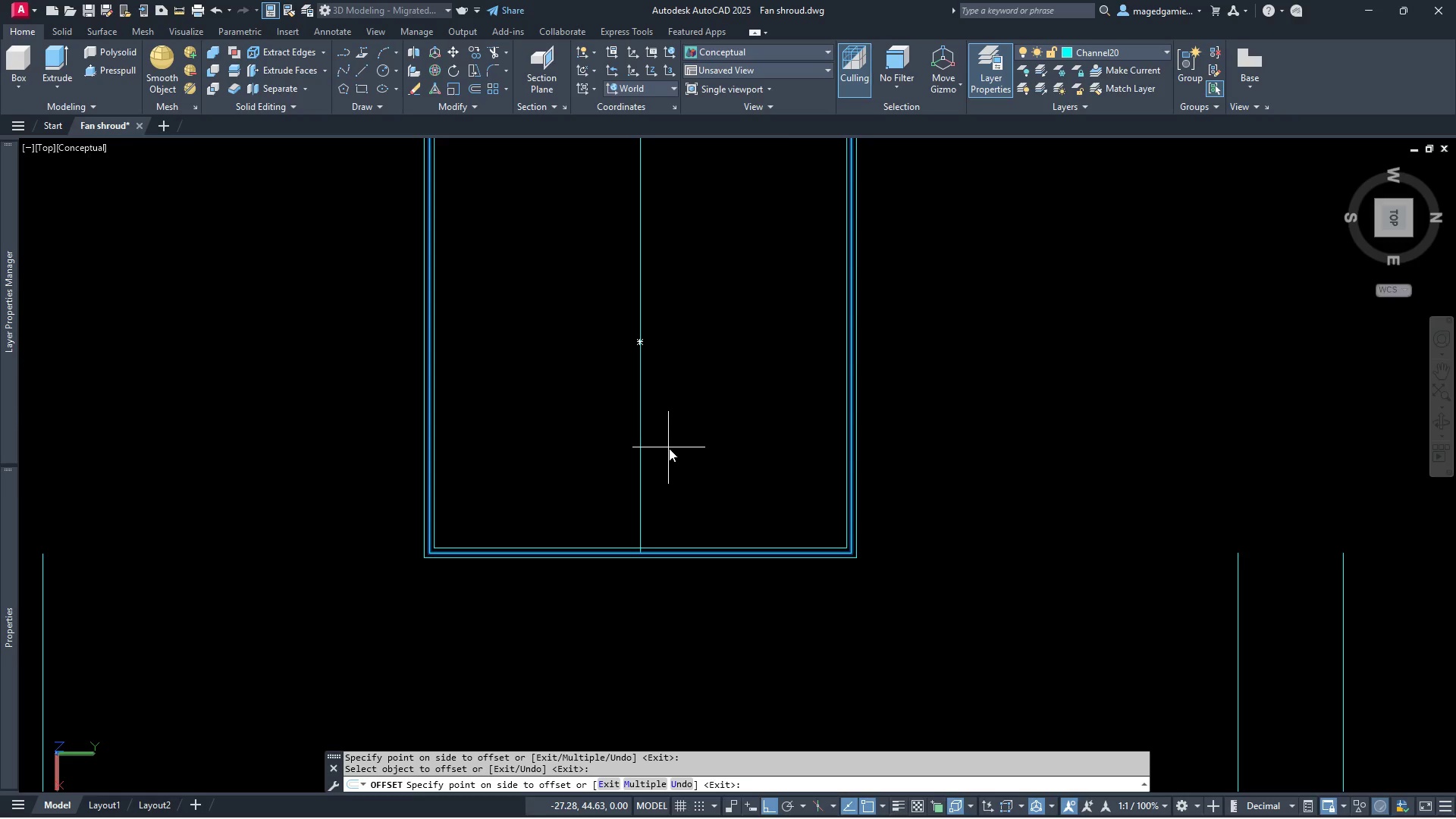 
key(Escape)
 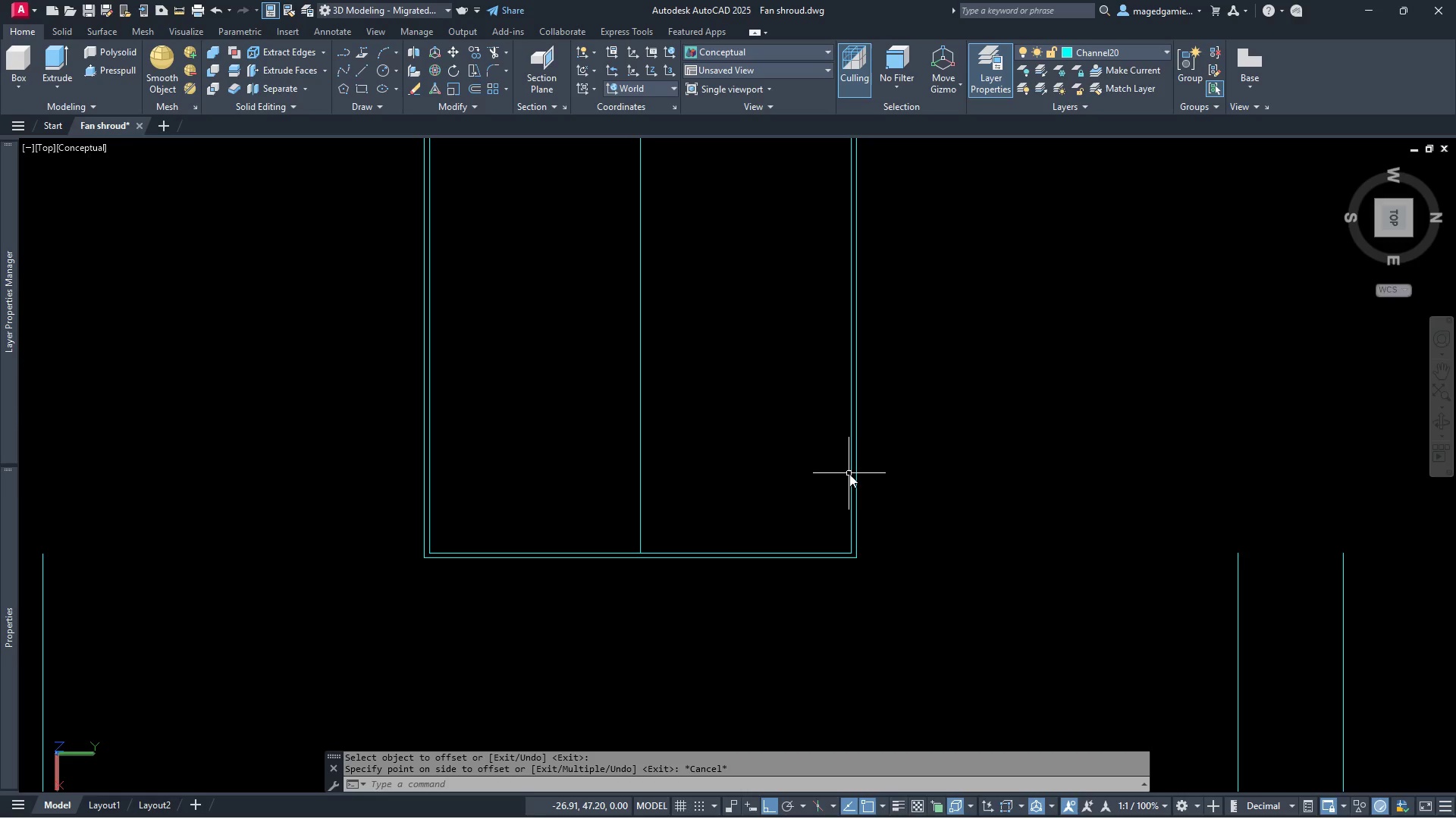 
left_click([852, 475])
 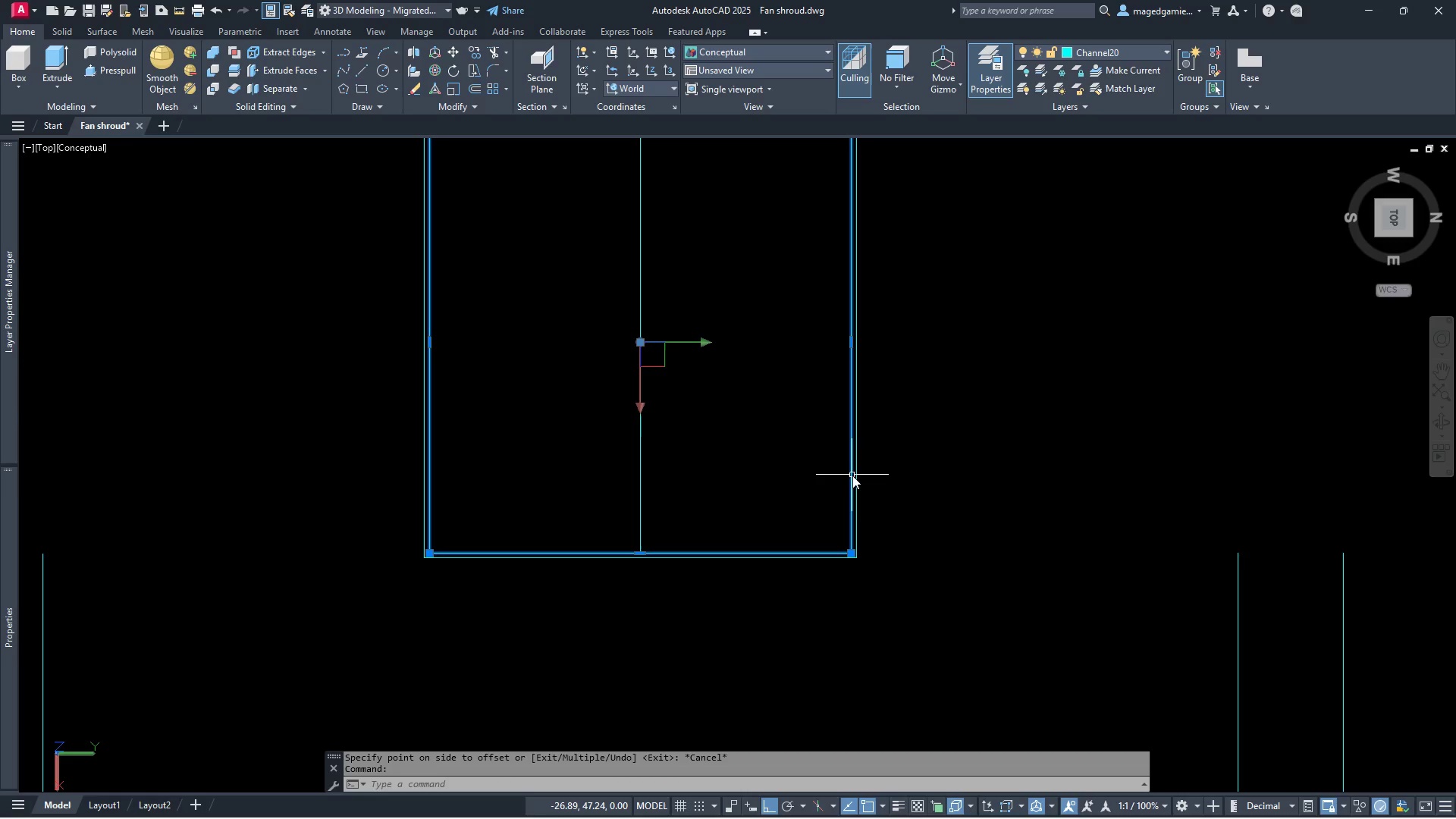 
key(Delete)
 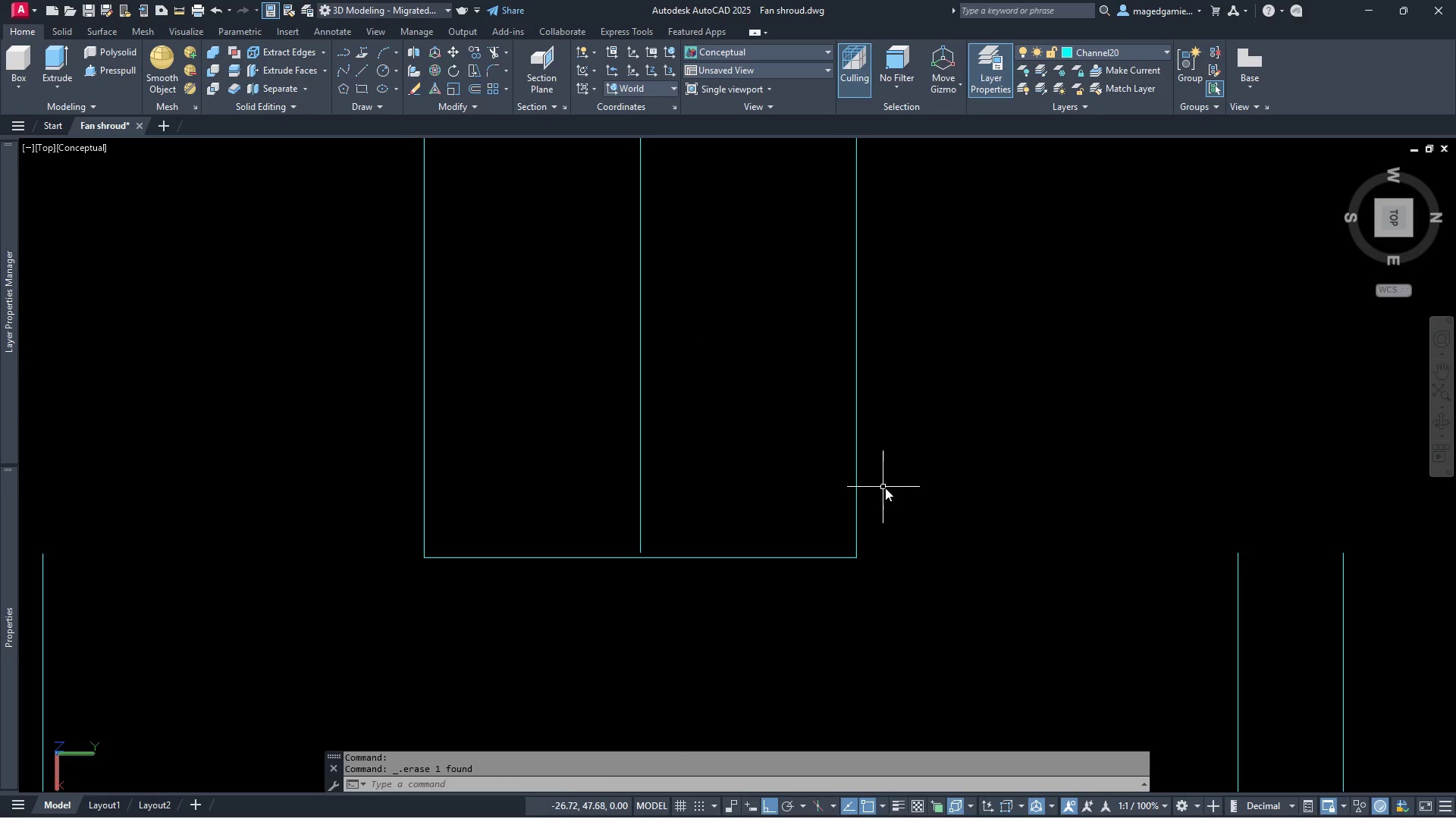 
scroll: coordinate [888, 488], scroll_direction: down, amount: 2.0
 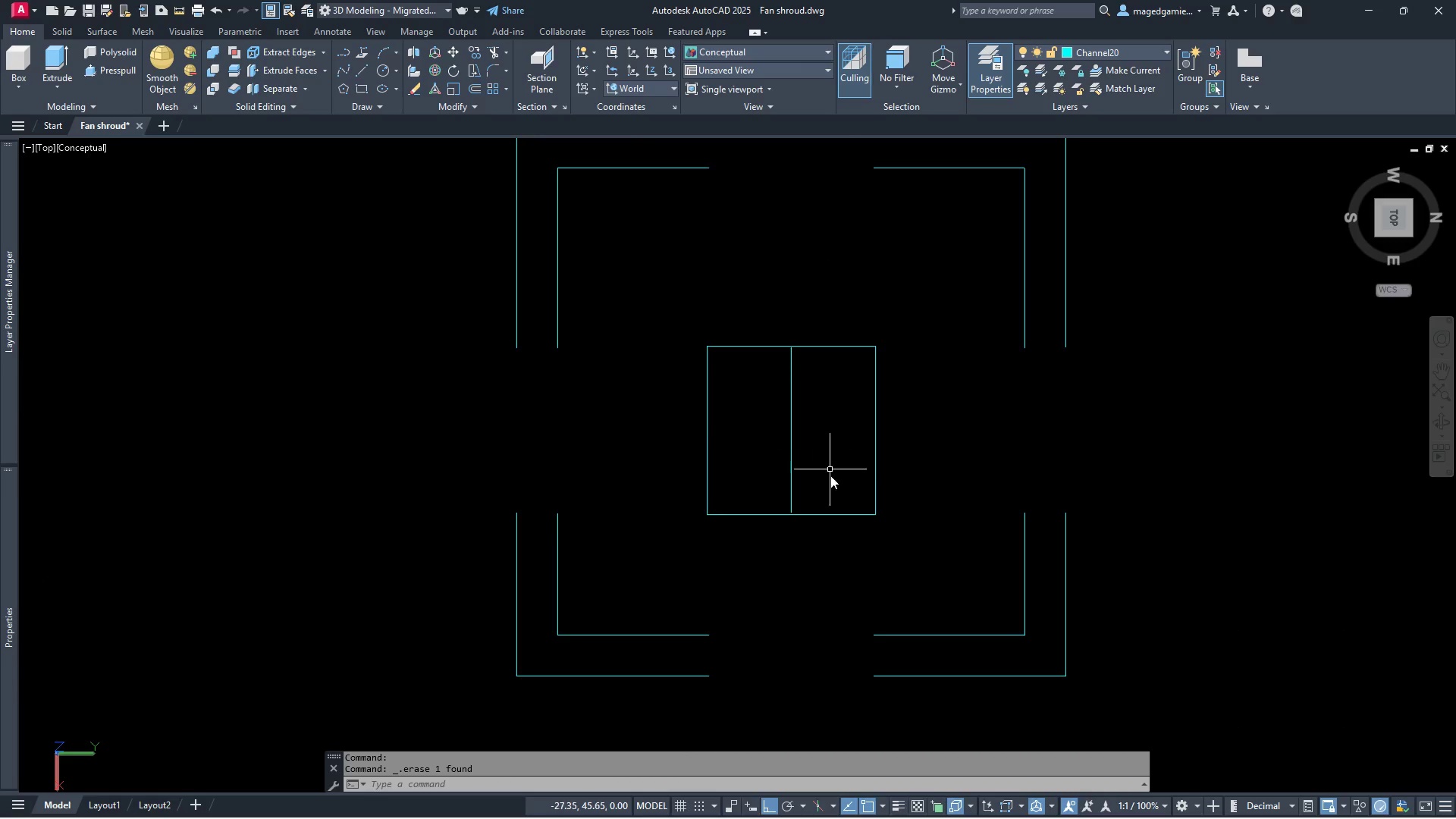 
left_click_drag(start_coordinate=[829, 489], to_coordinate=[819, 486])
 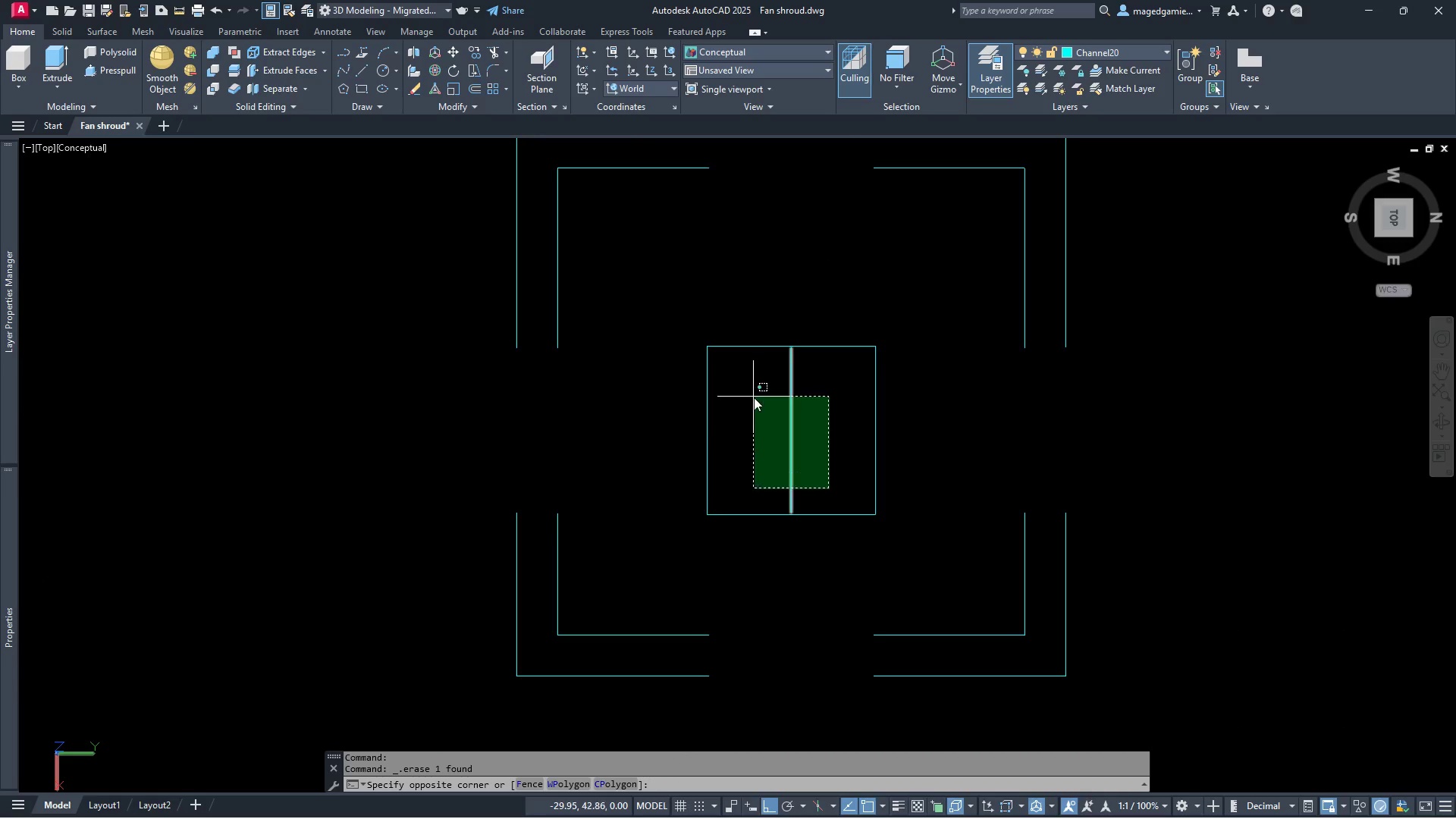 
left_click([754, 397])
 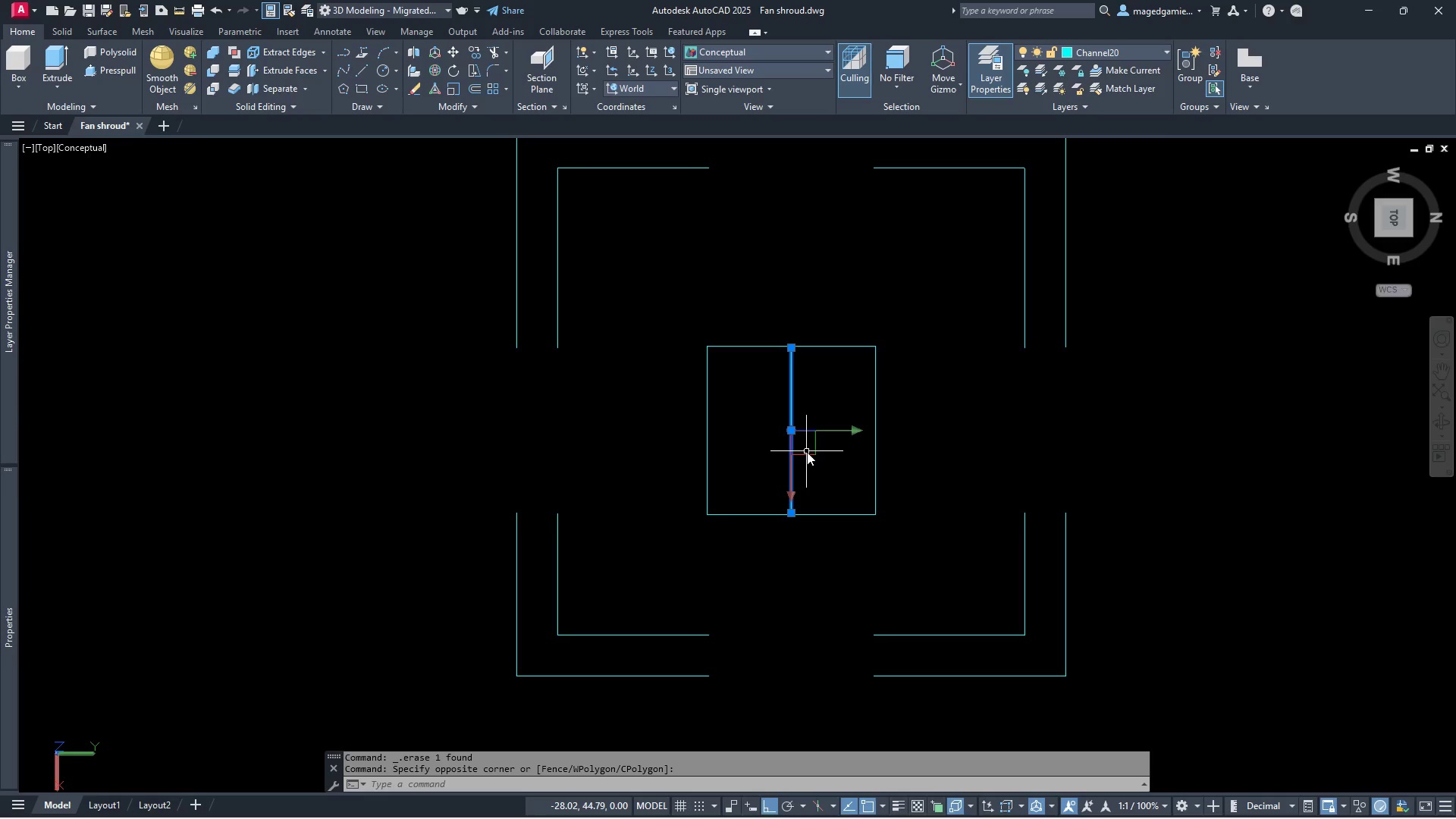 
wait(6.75)
 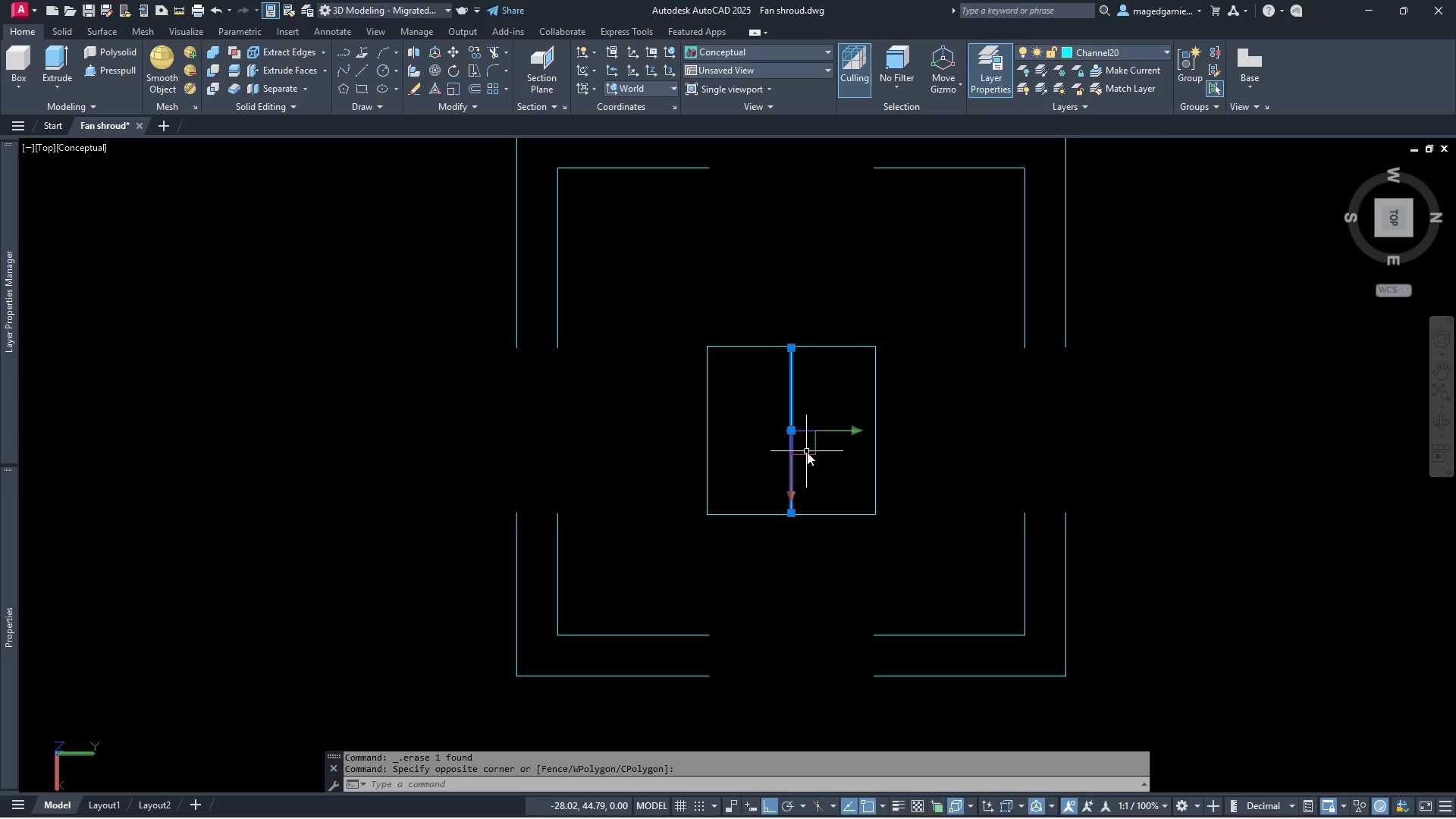 
key(Delete)
 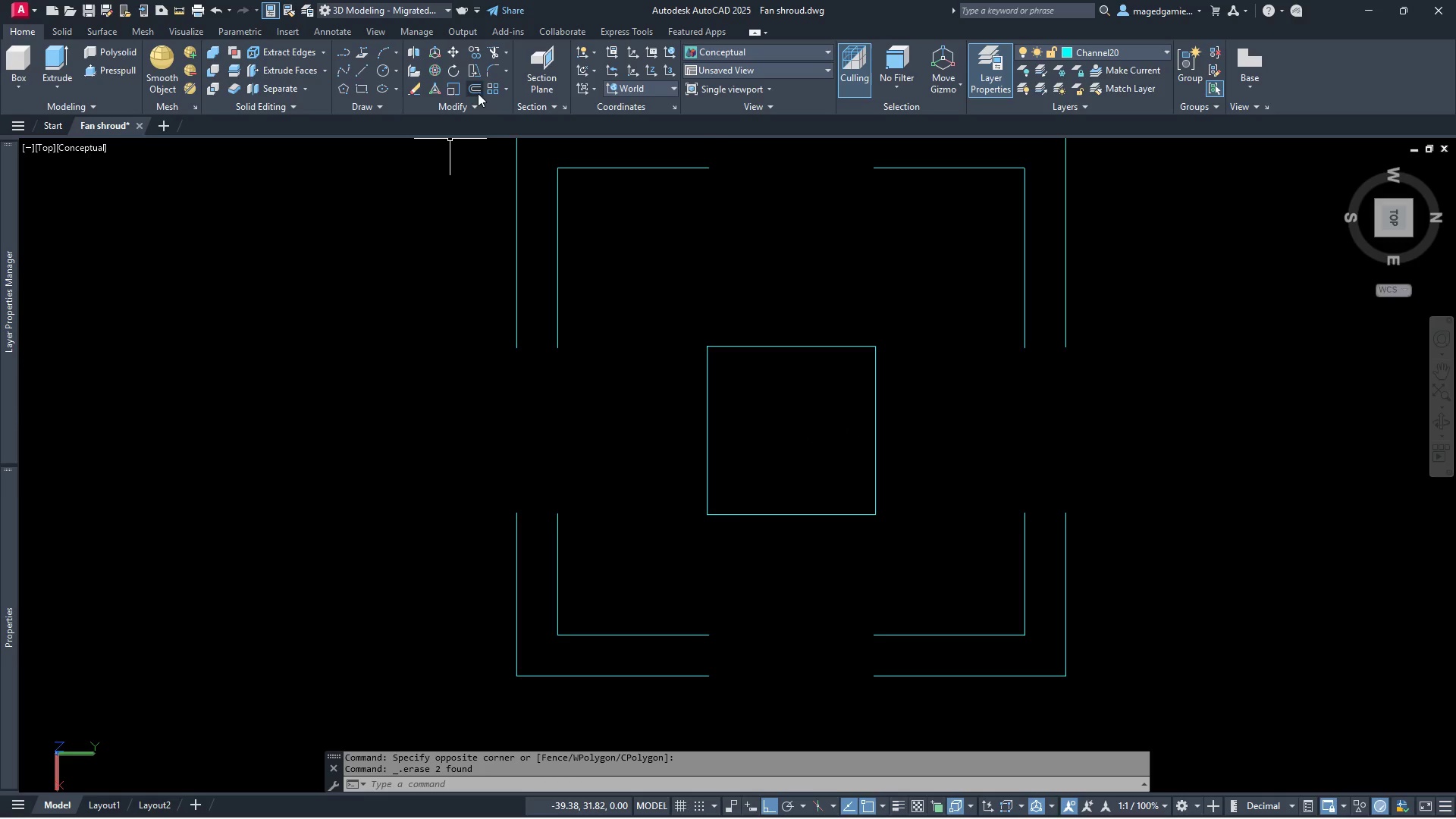 
left_click([472, 89])
 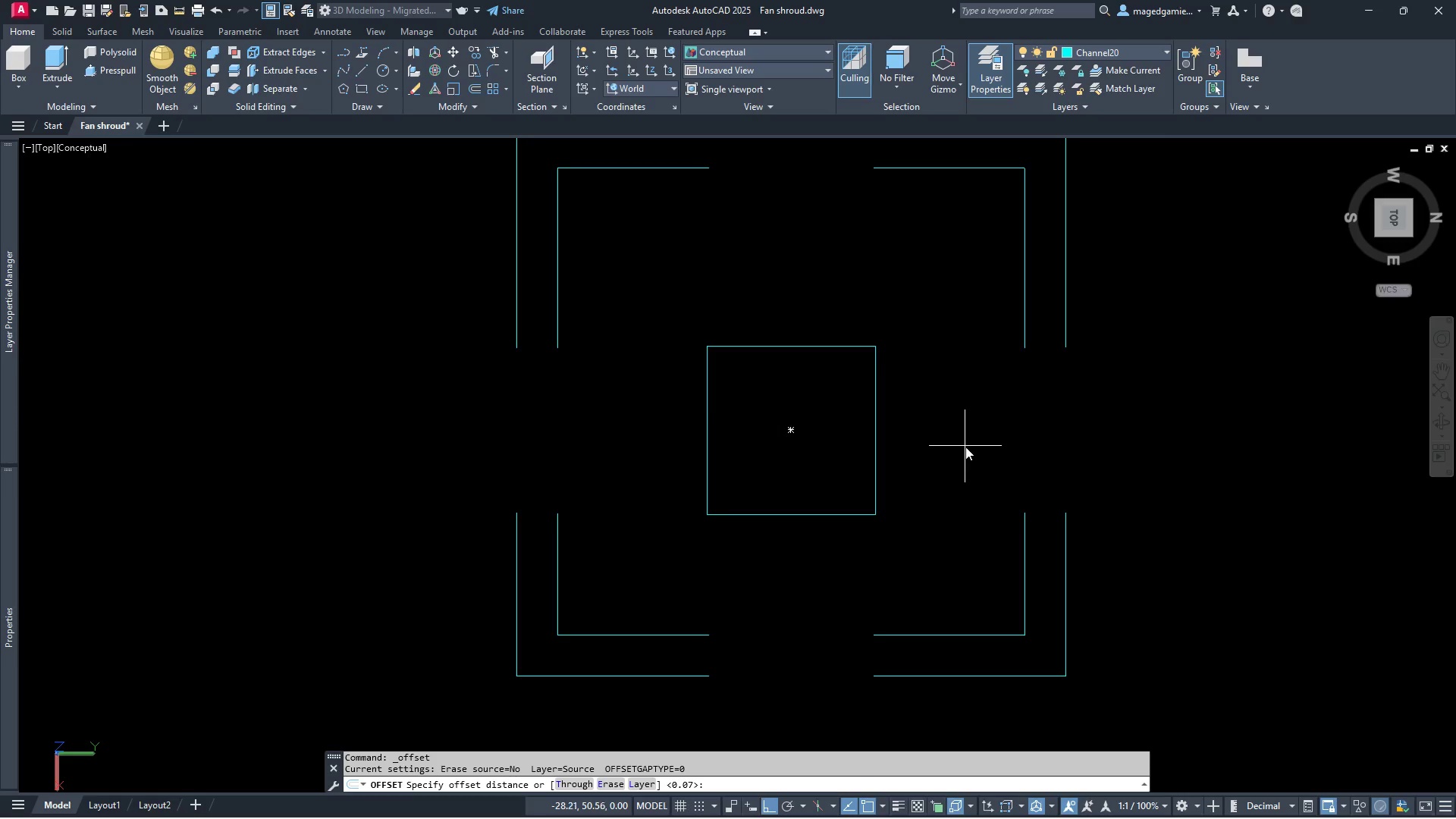 
key(5)
 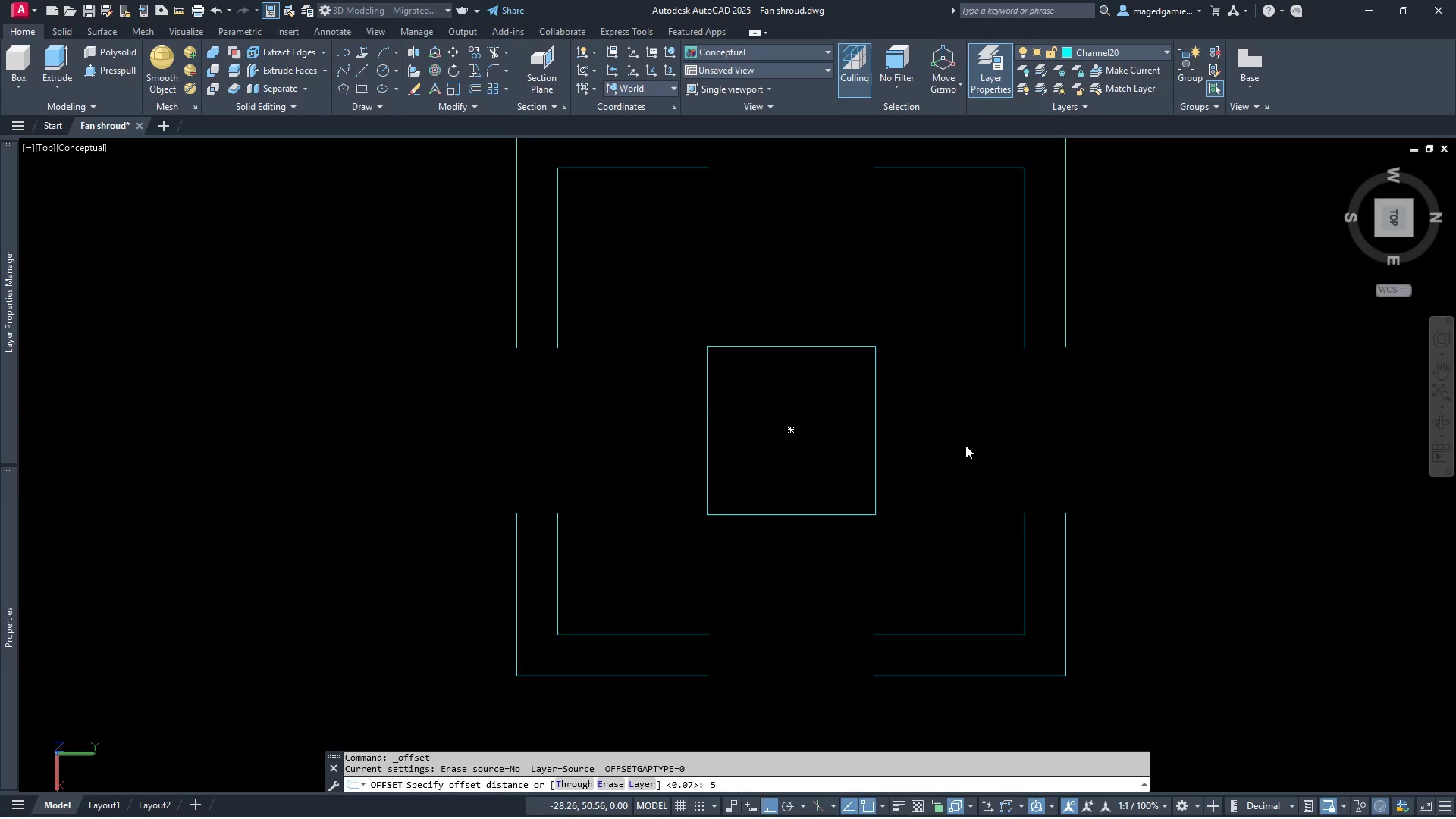 
key(Enter)
 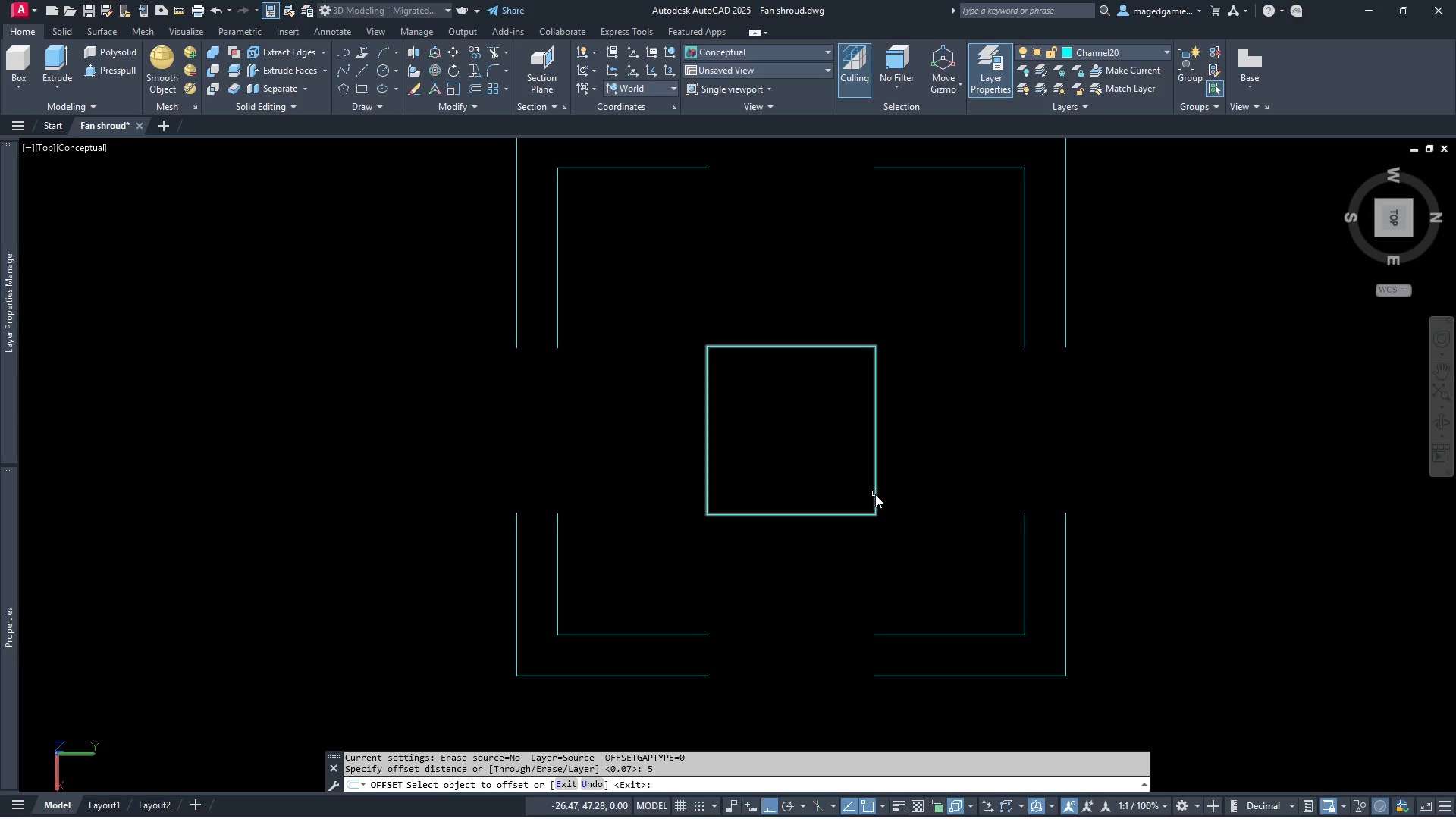 
left_click([875, 494])
 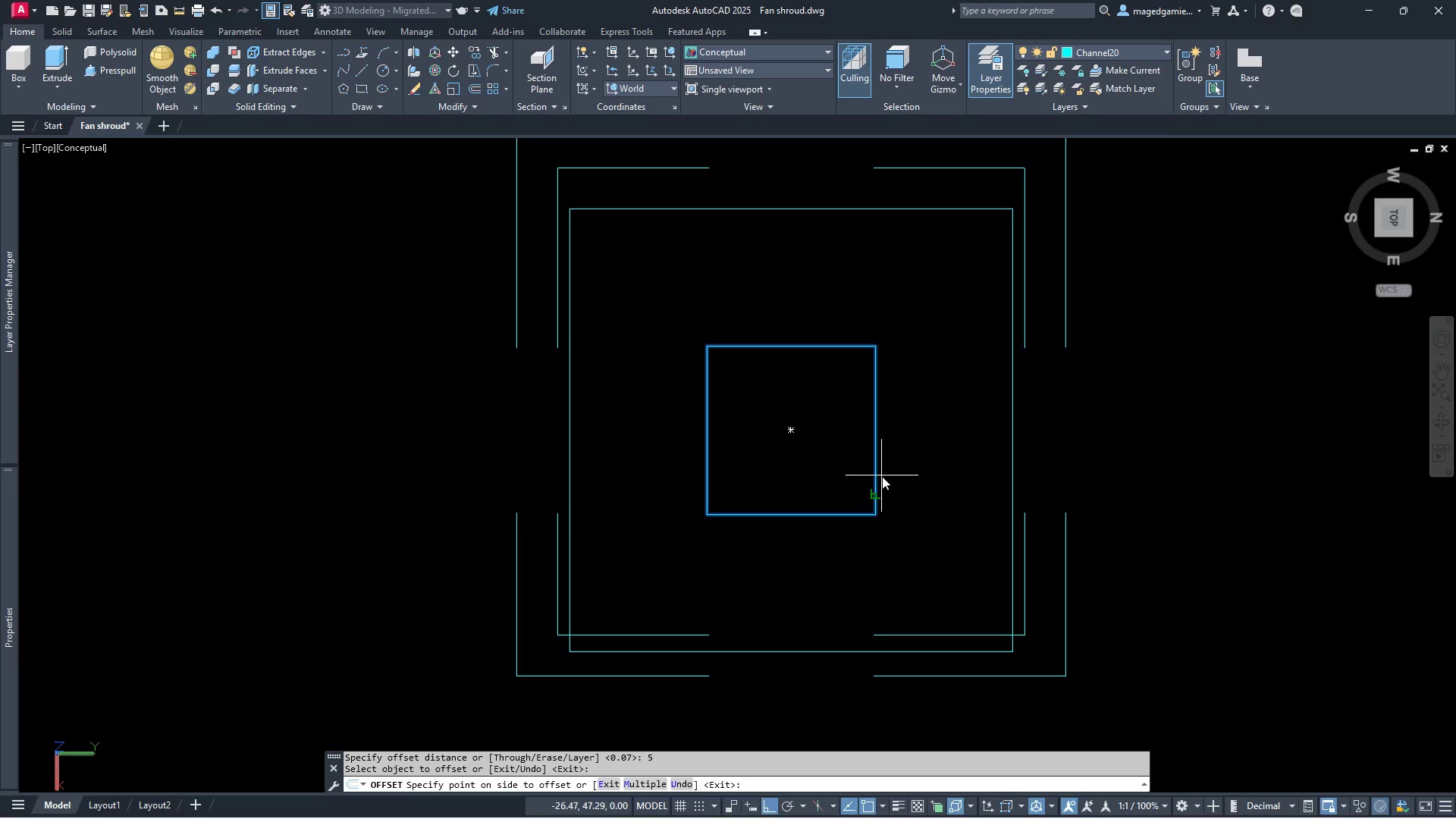 
wait(5.2)
 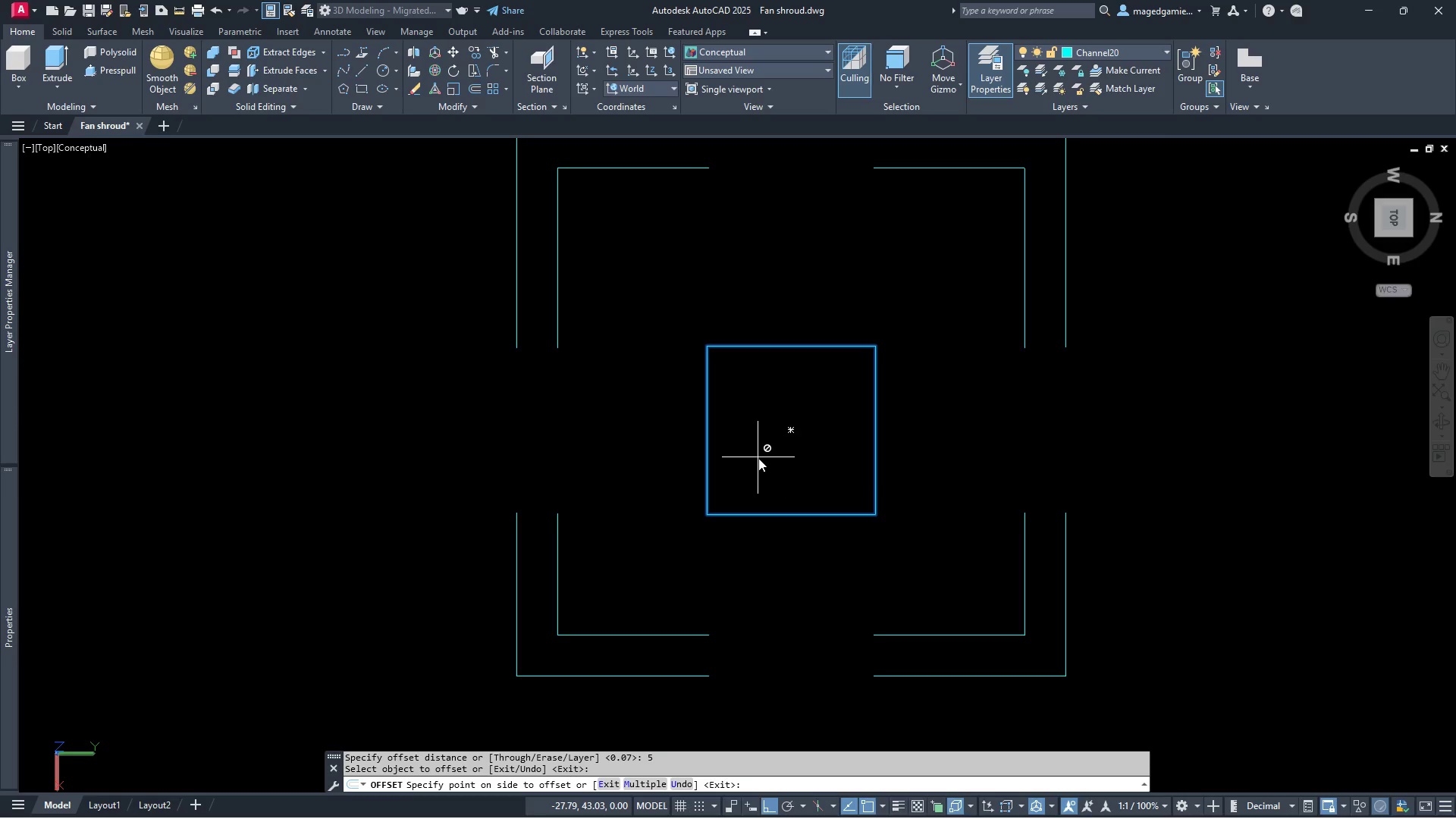 
key(Escape)
 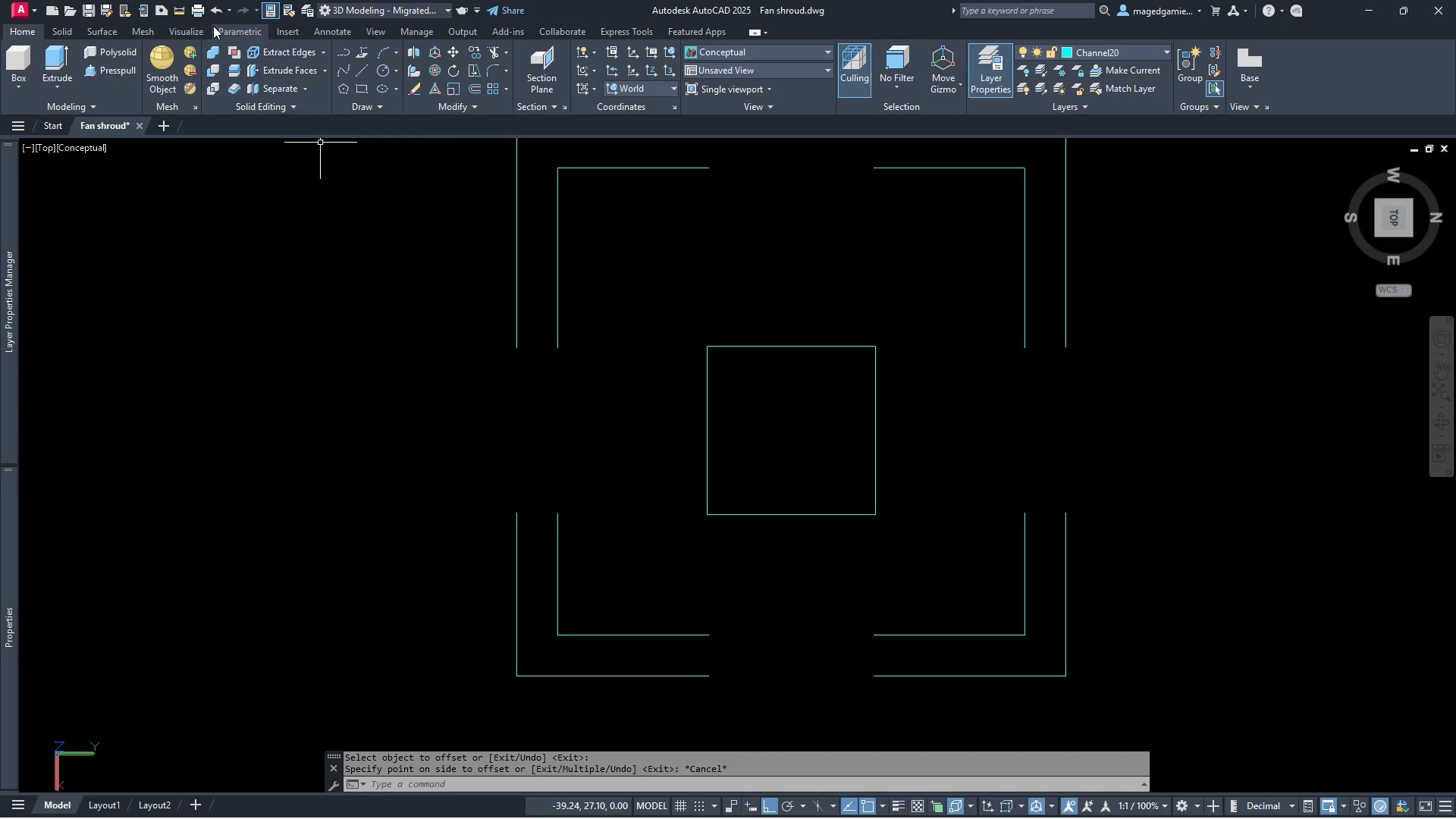 
left_click([180, 10])
 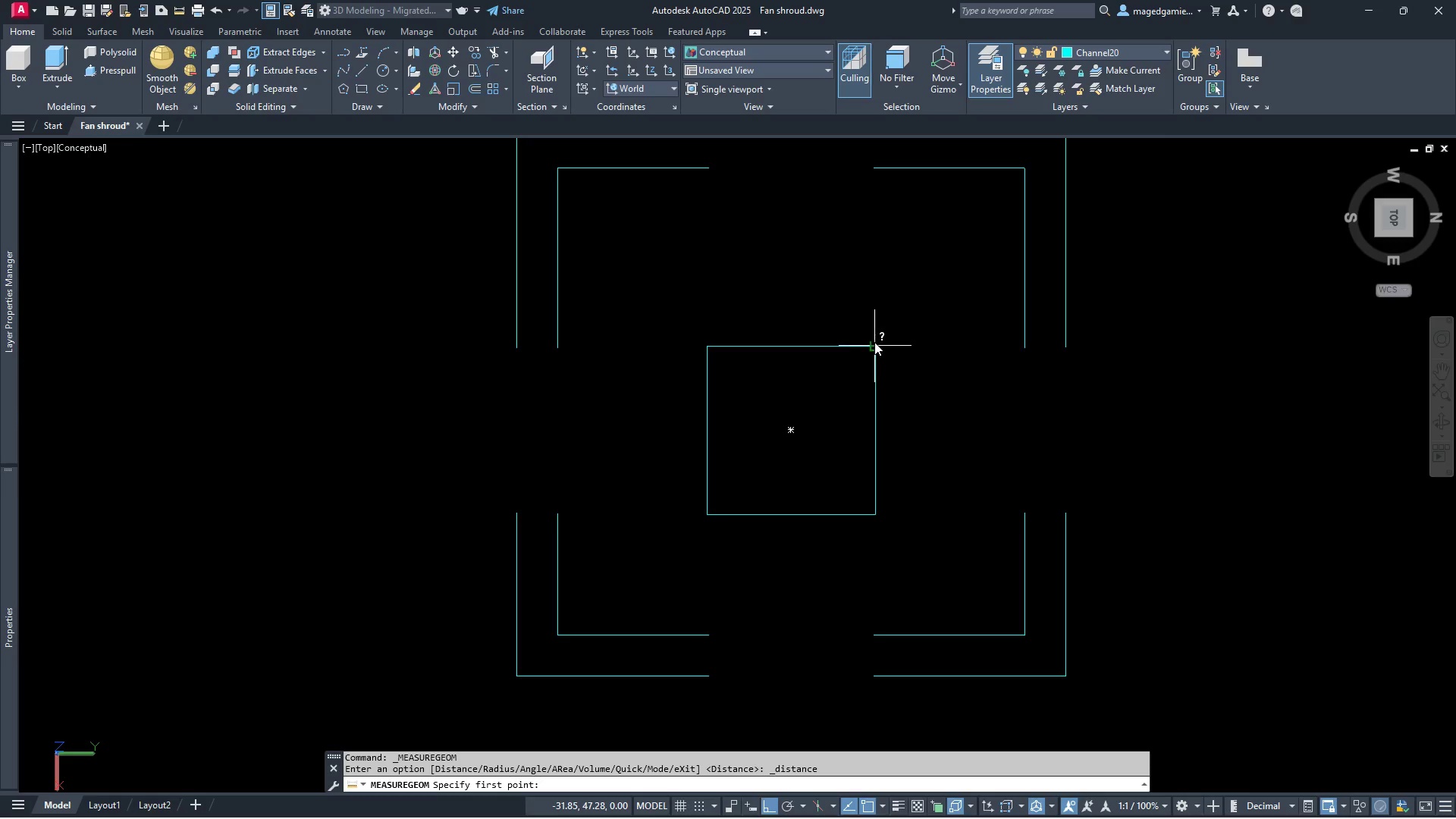 
left_click([874, 344])
 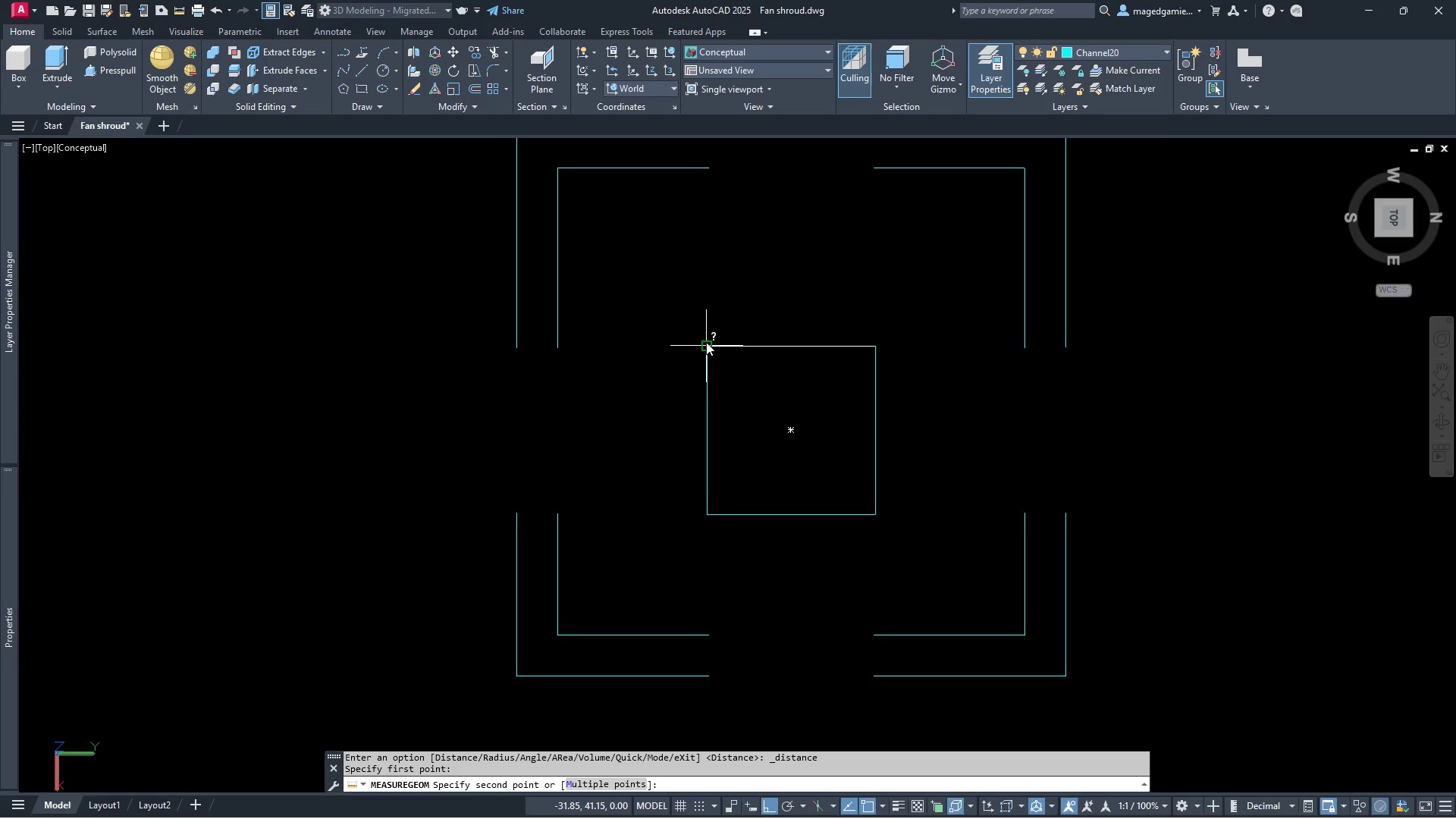 
left_click([706, 347])
 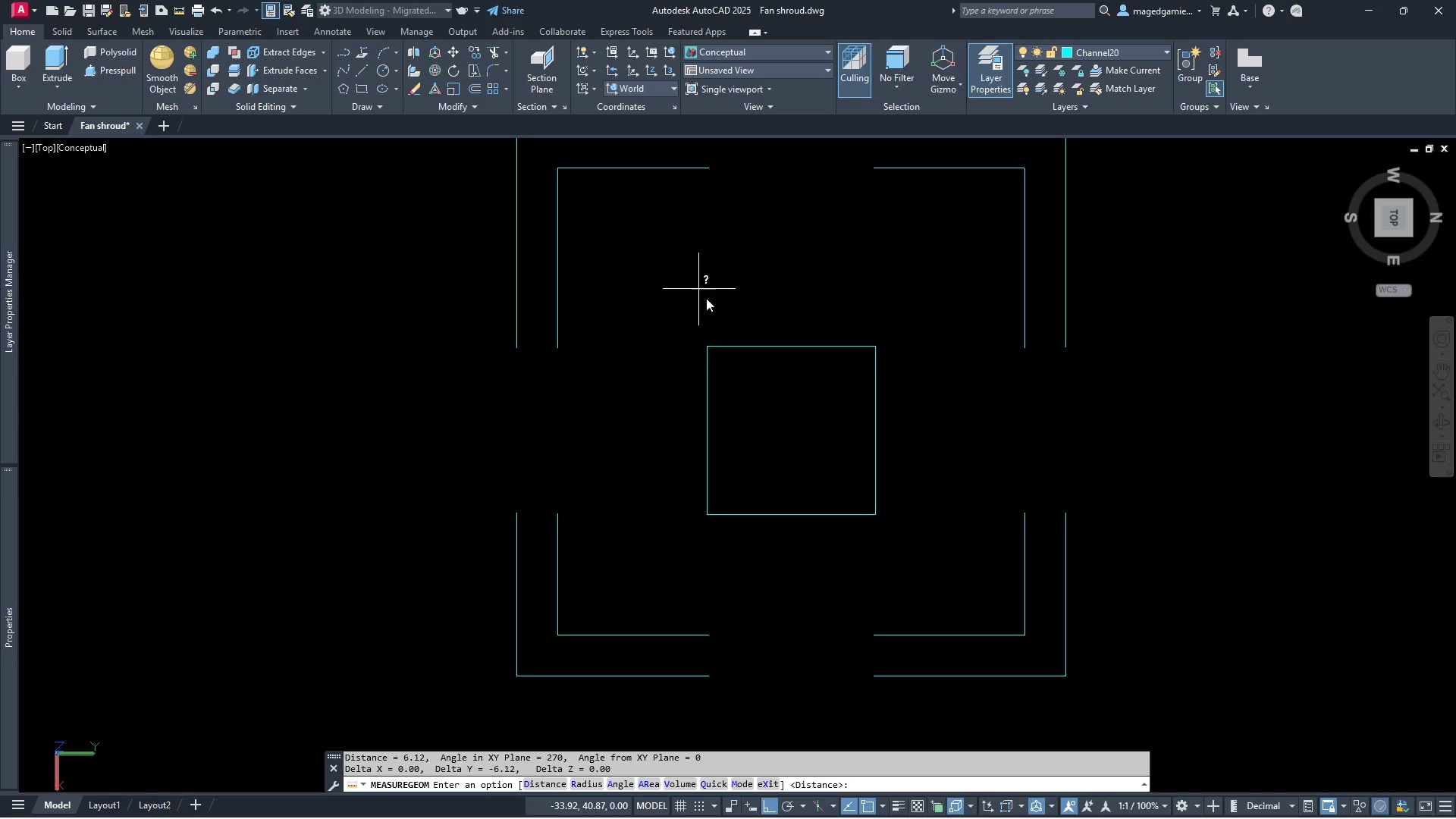 
wait(7.52)
 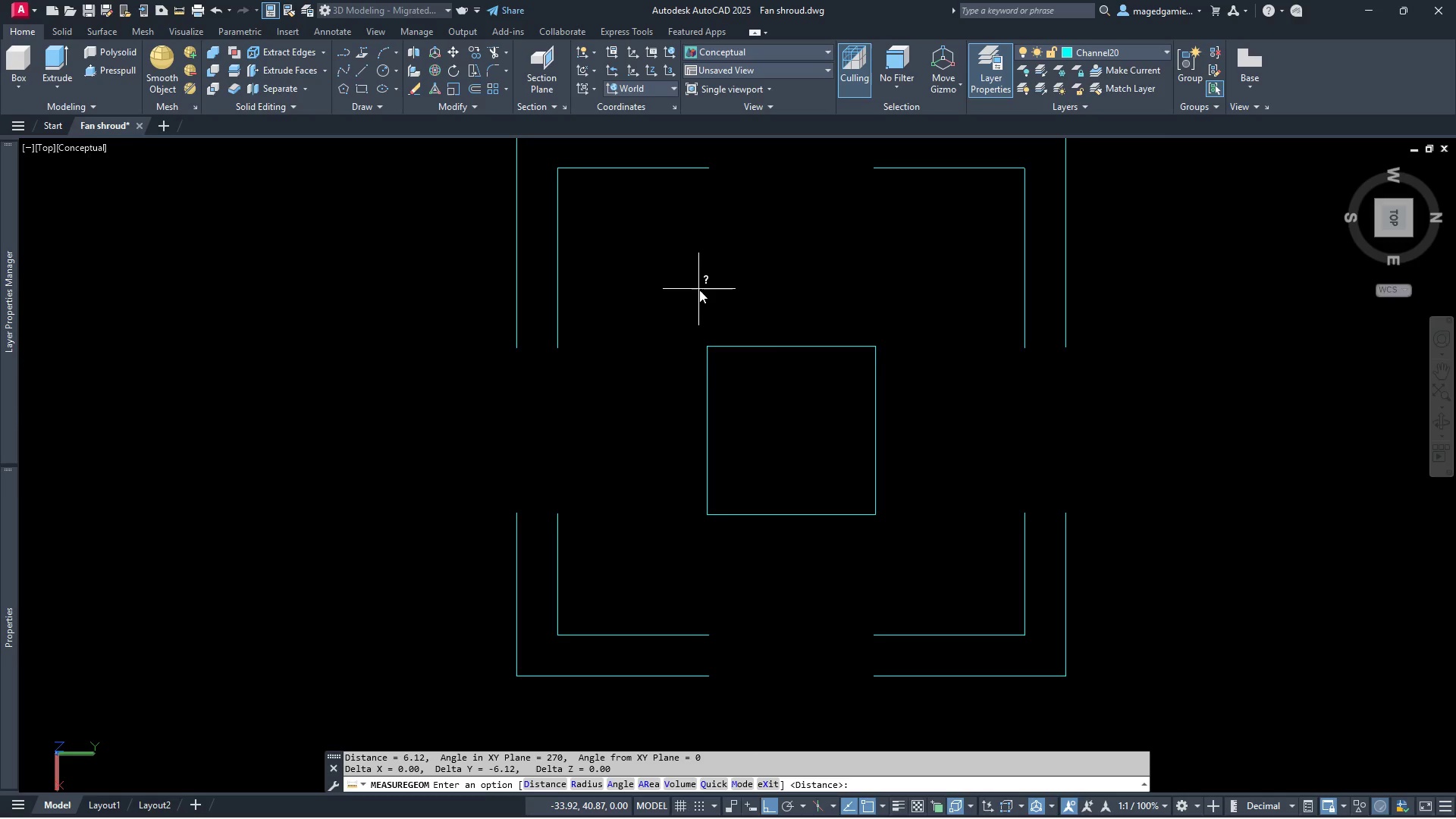 
key(Escape)
 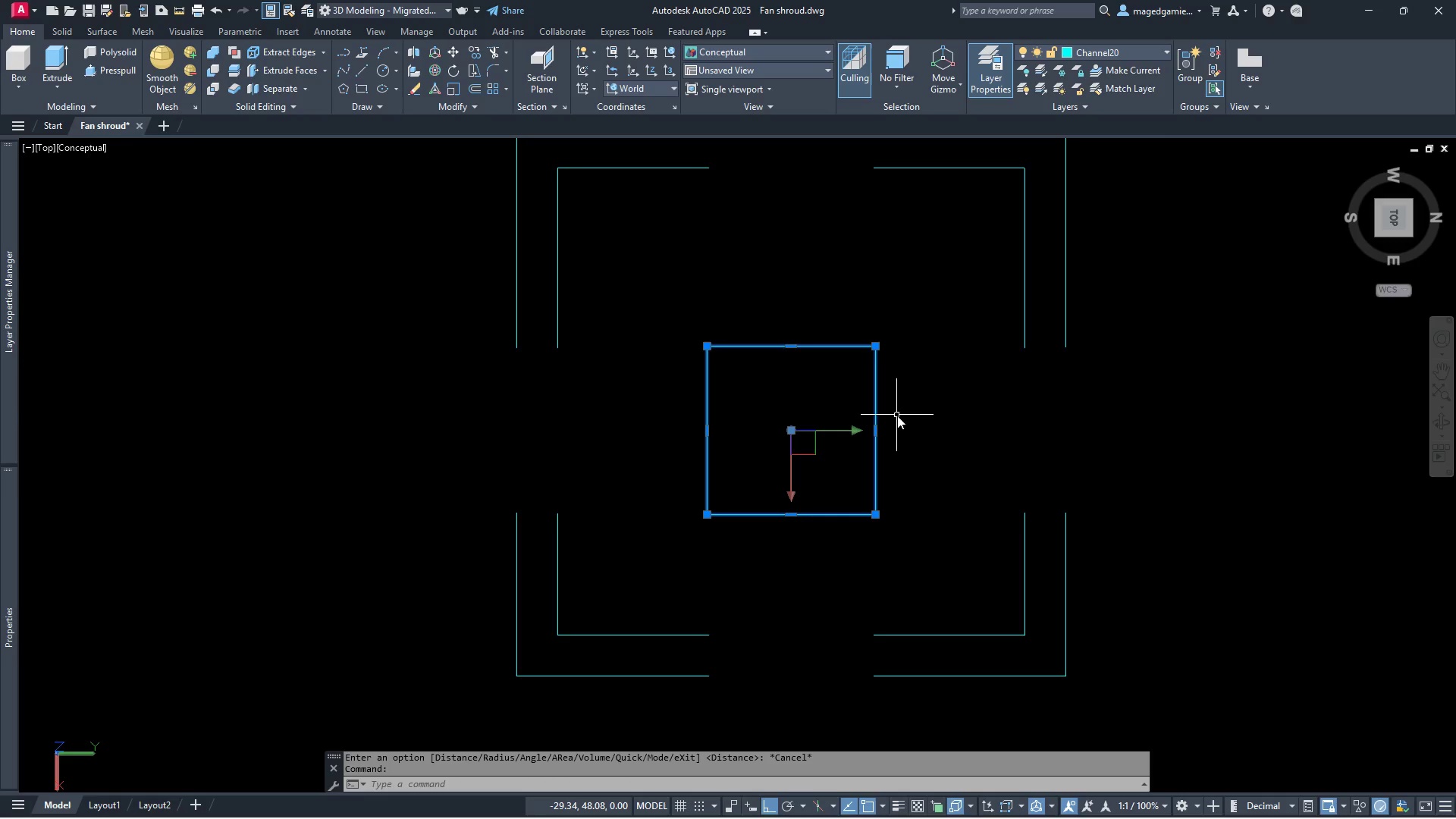 
wait(11.2)
 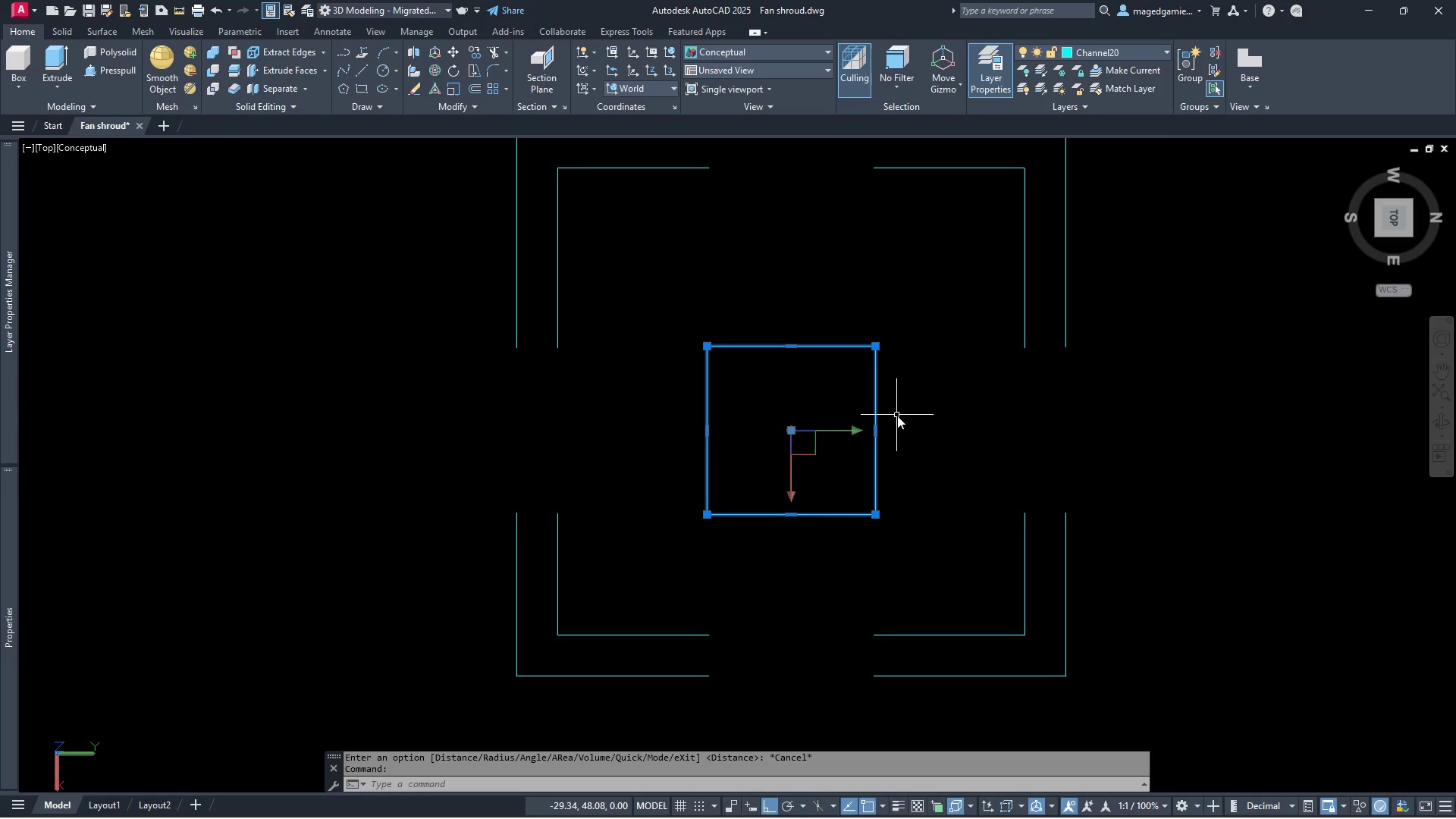 
left_click([213, 10])
 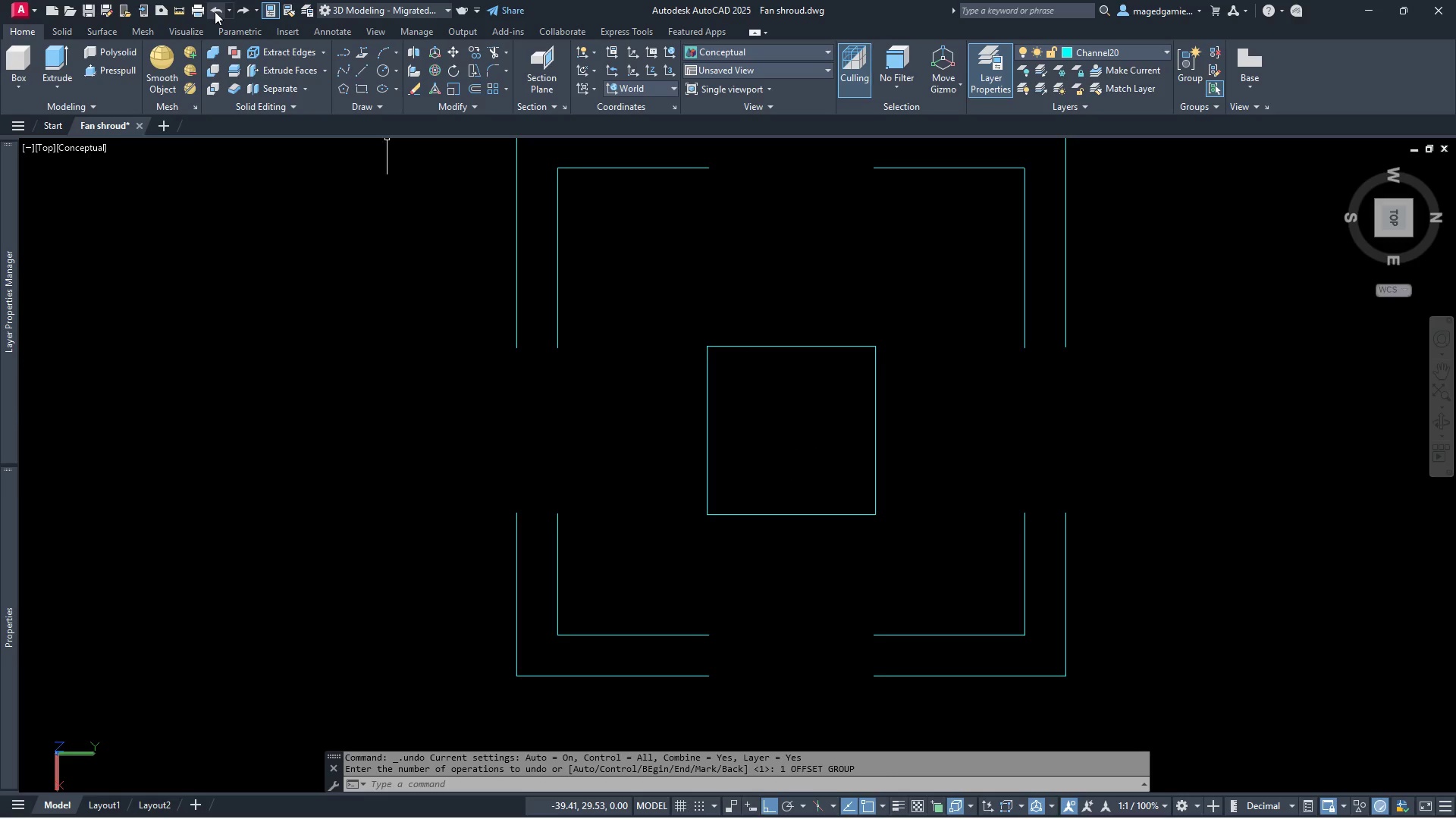 
double_click([215, 11])
 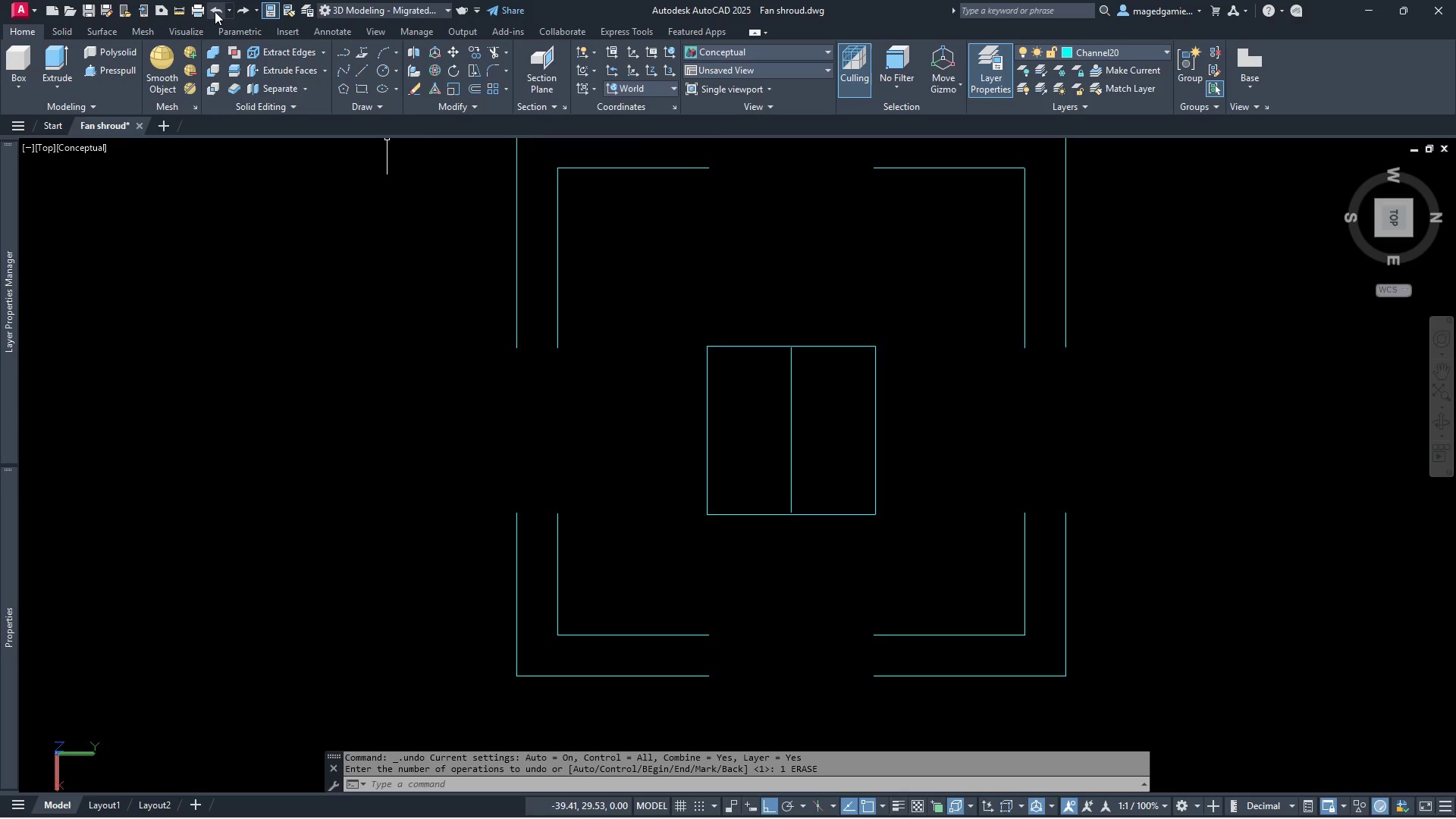 
triple_click([215, 11])
 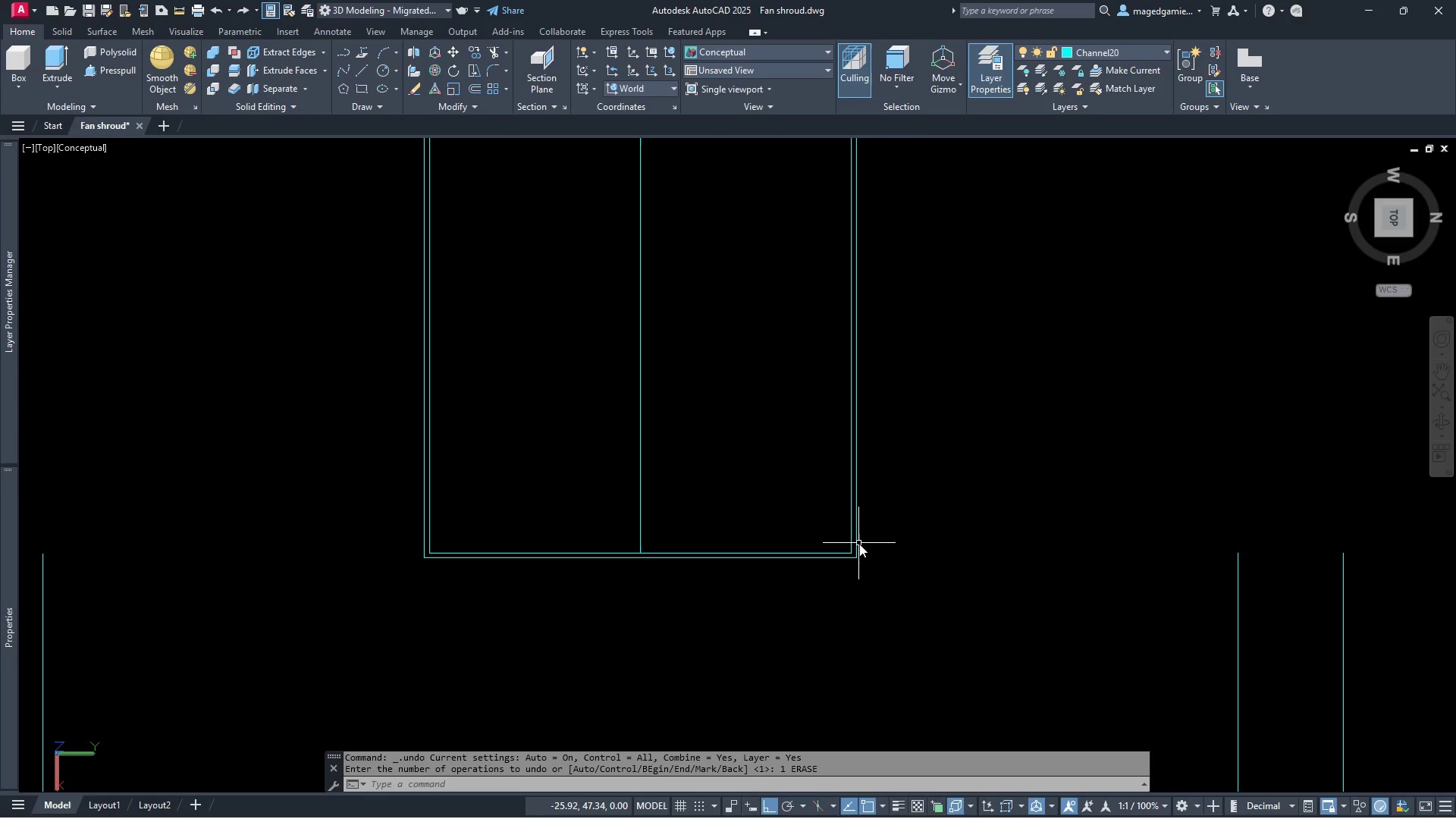 
left_click([856, 542])
 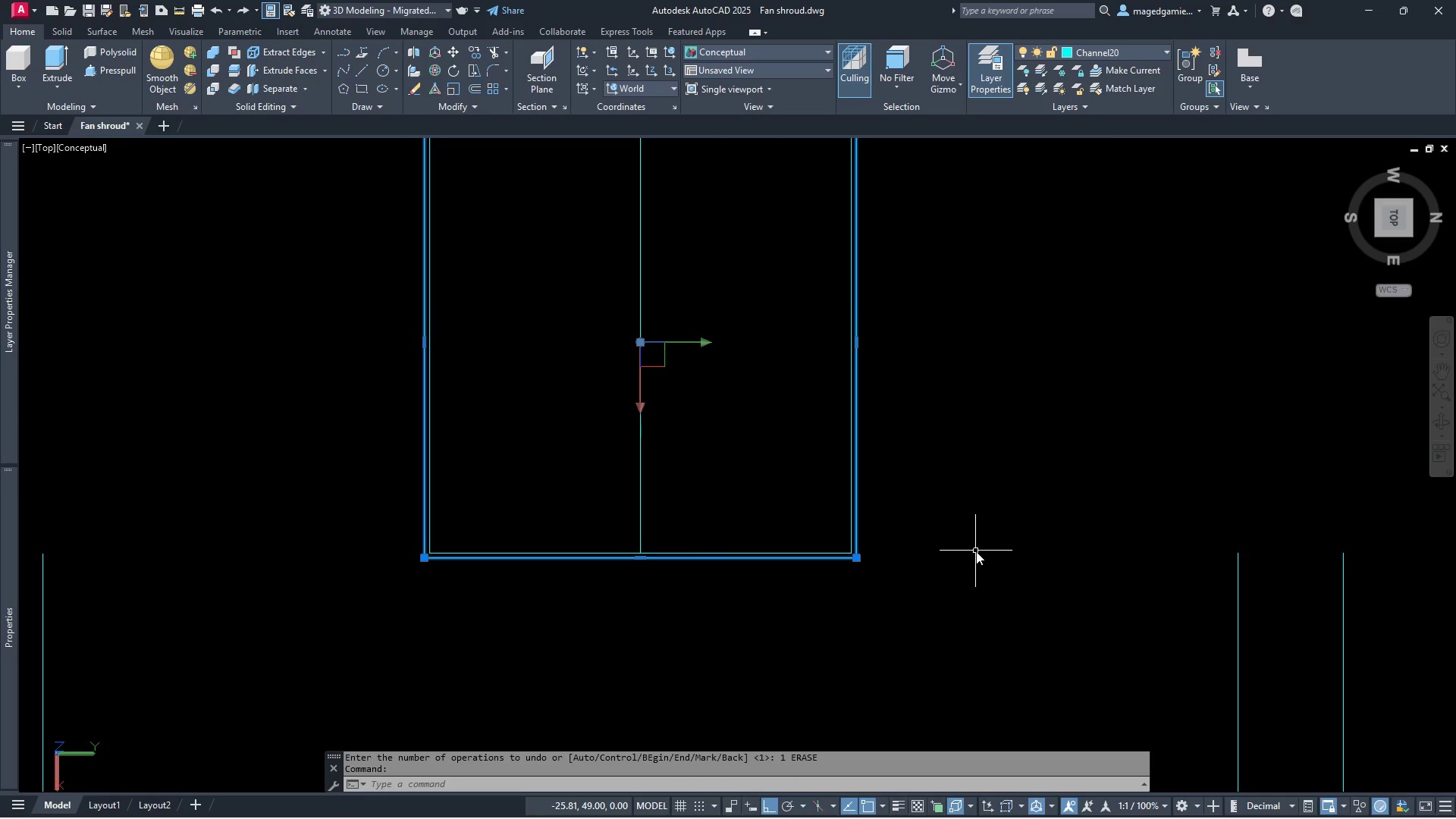 
key(Delete)
 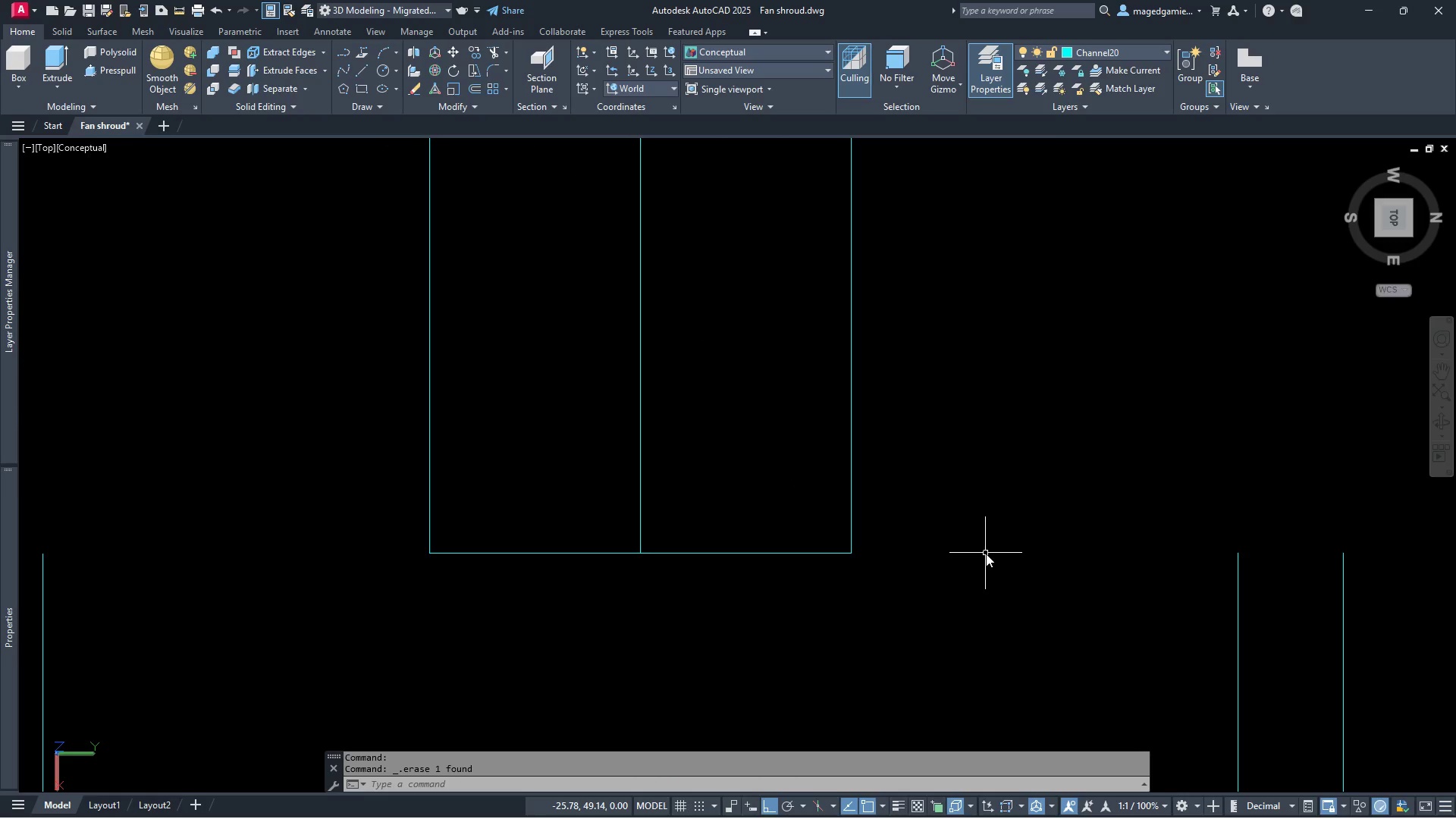 
wait(8.77)
 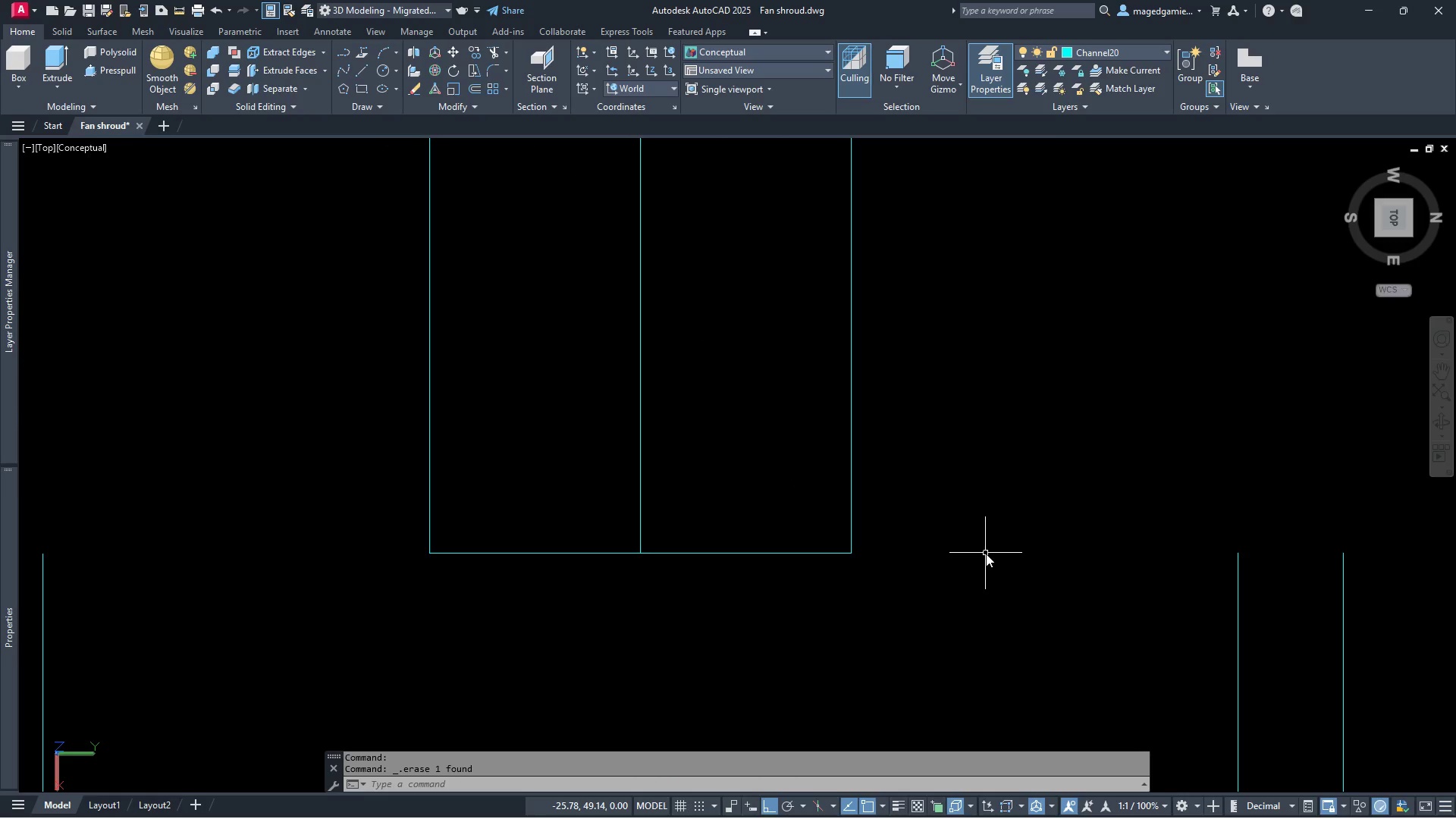 
left_click([475, 89])
 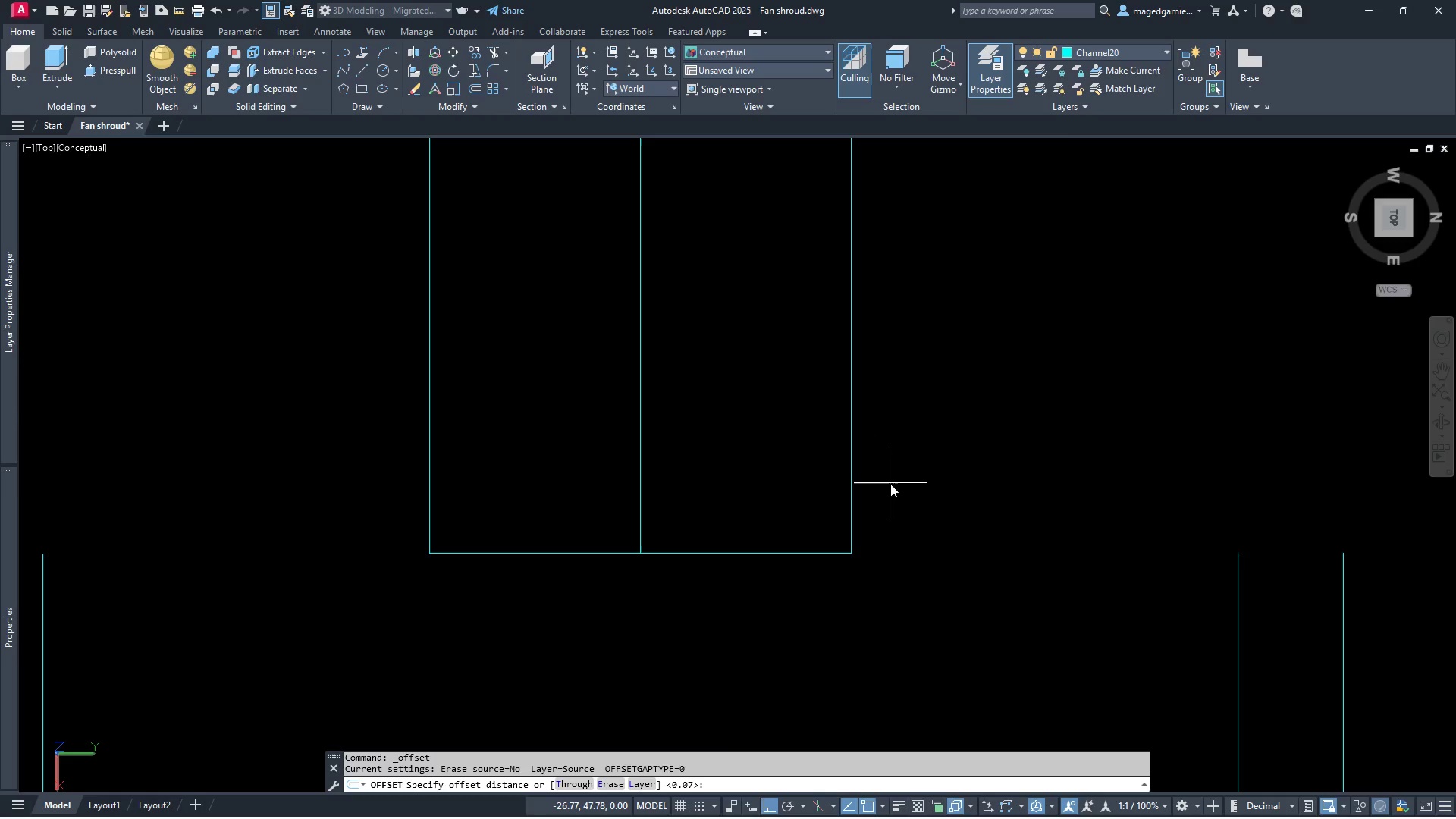 
key(Period)
 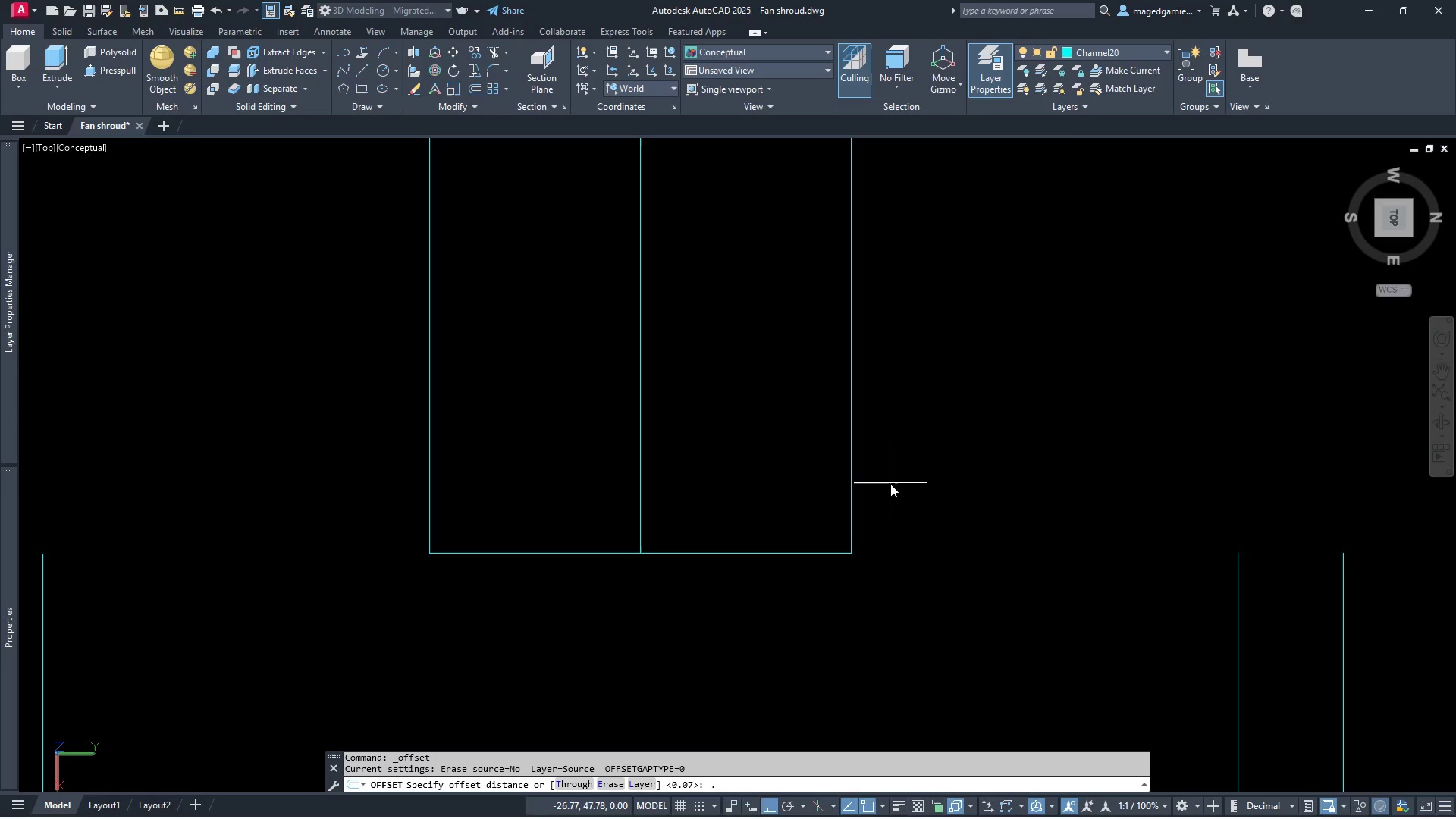 
key(7)
 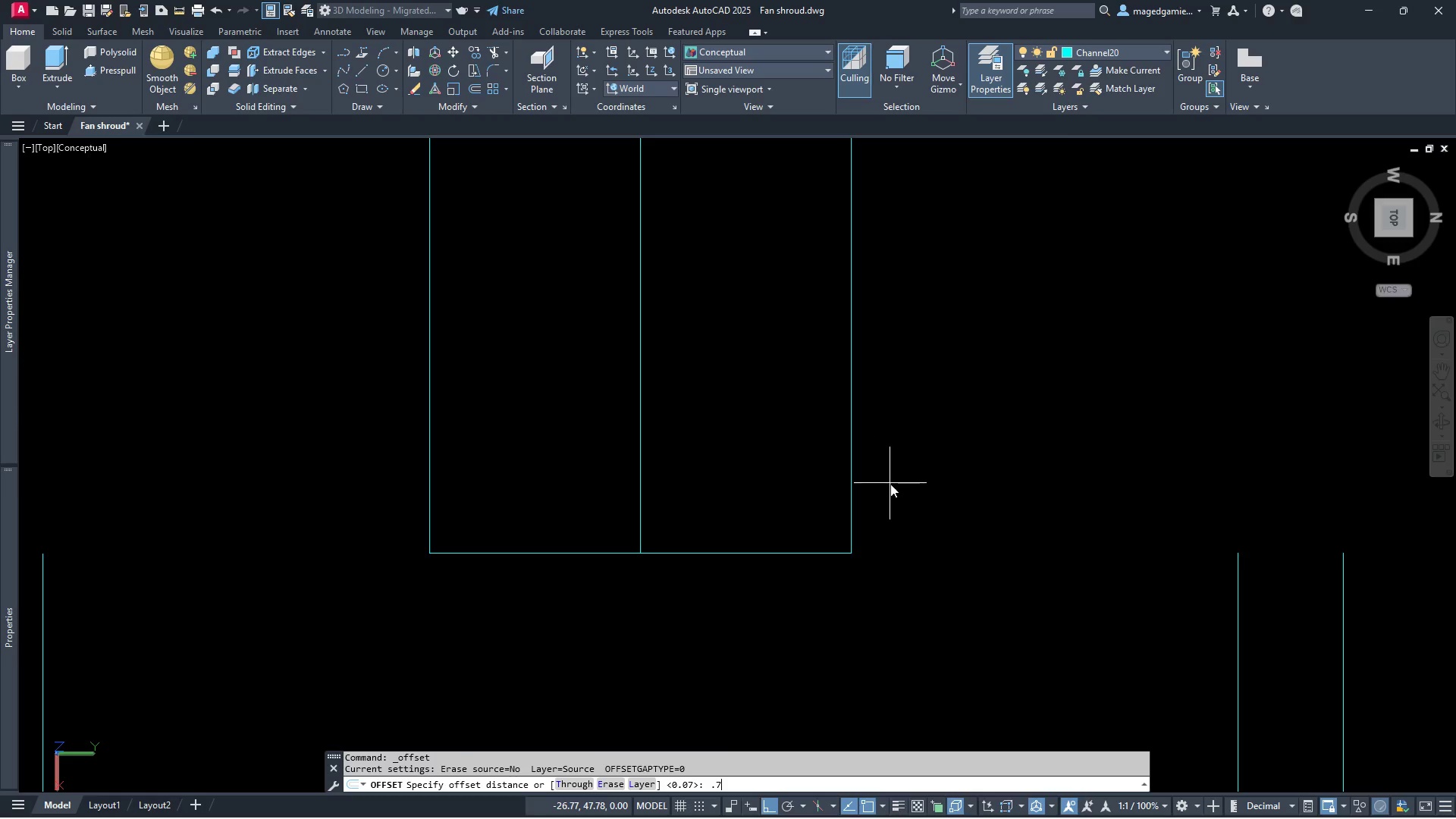 
key(Enter)
 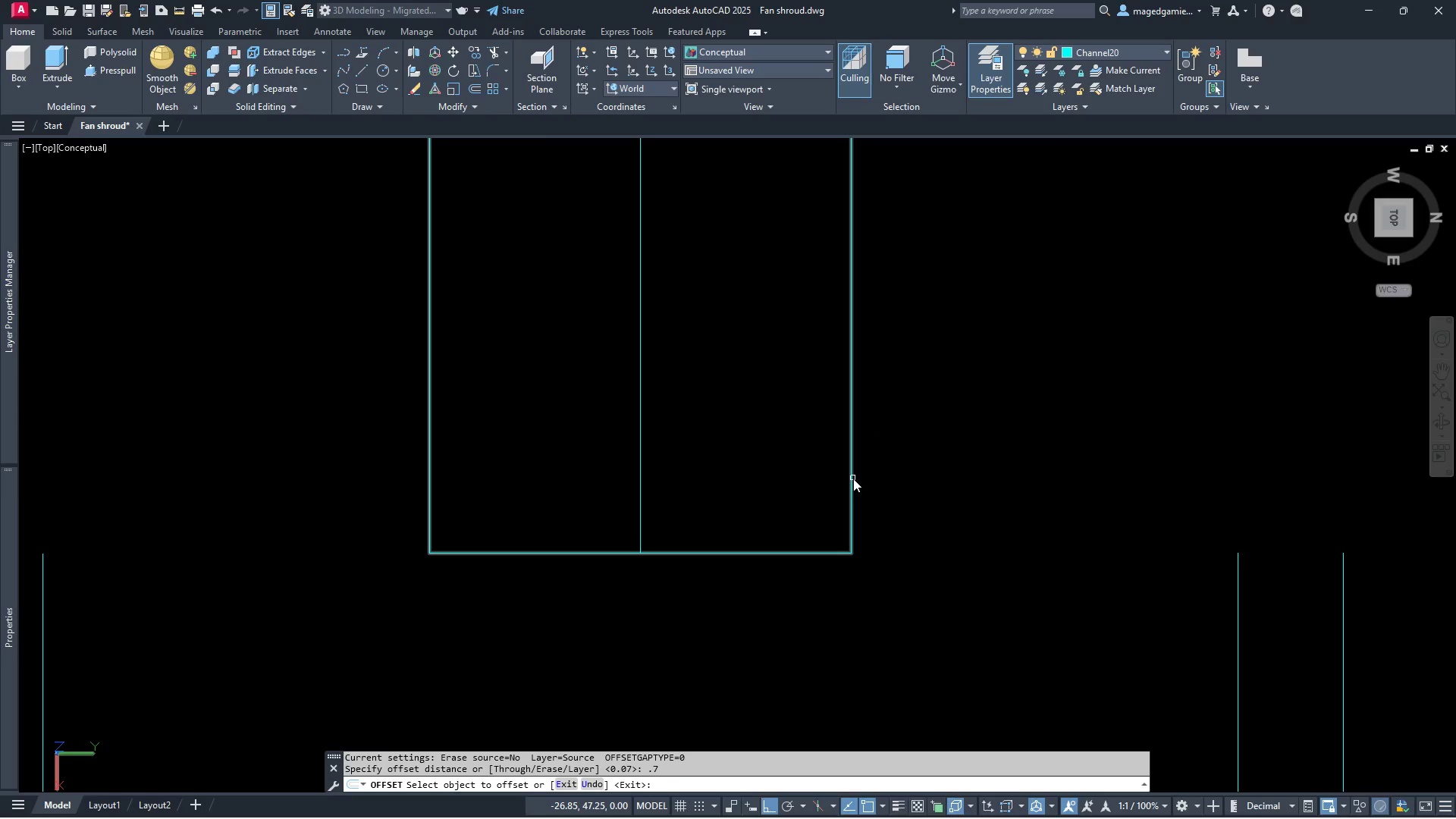 
left_click([853, 479])
 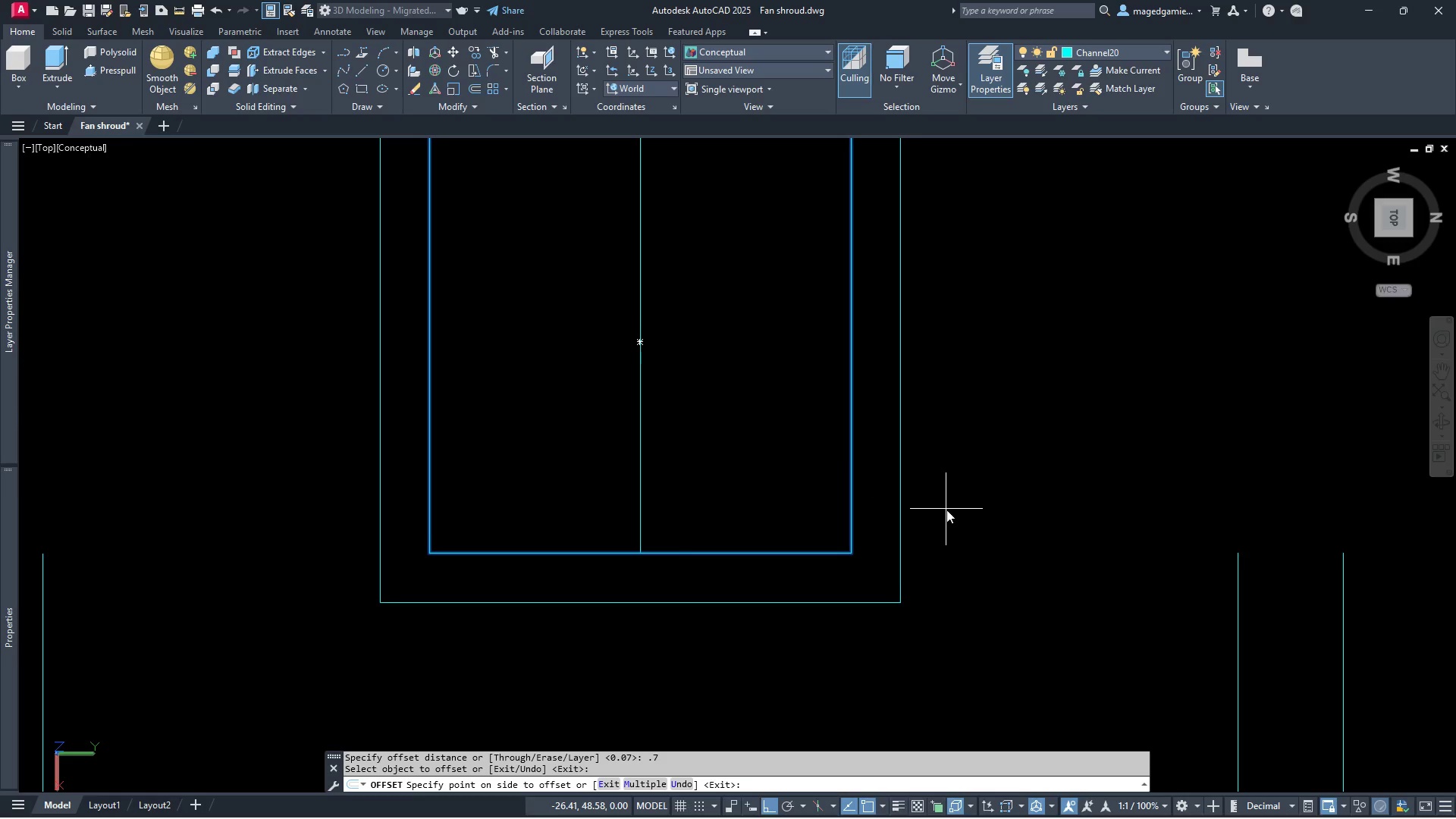 
left_click([946, 510])
 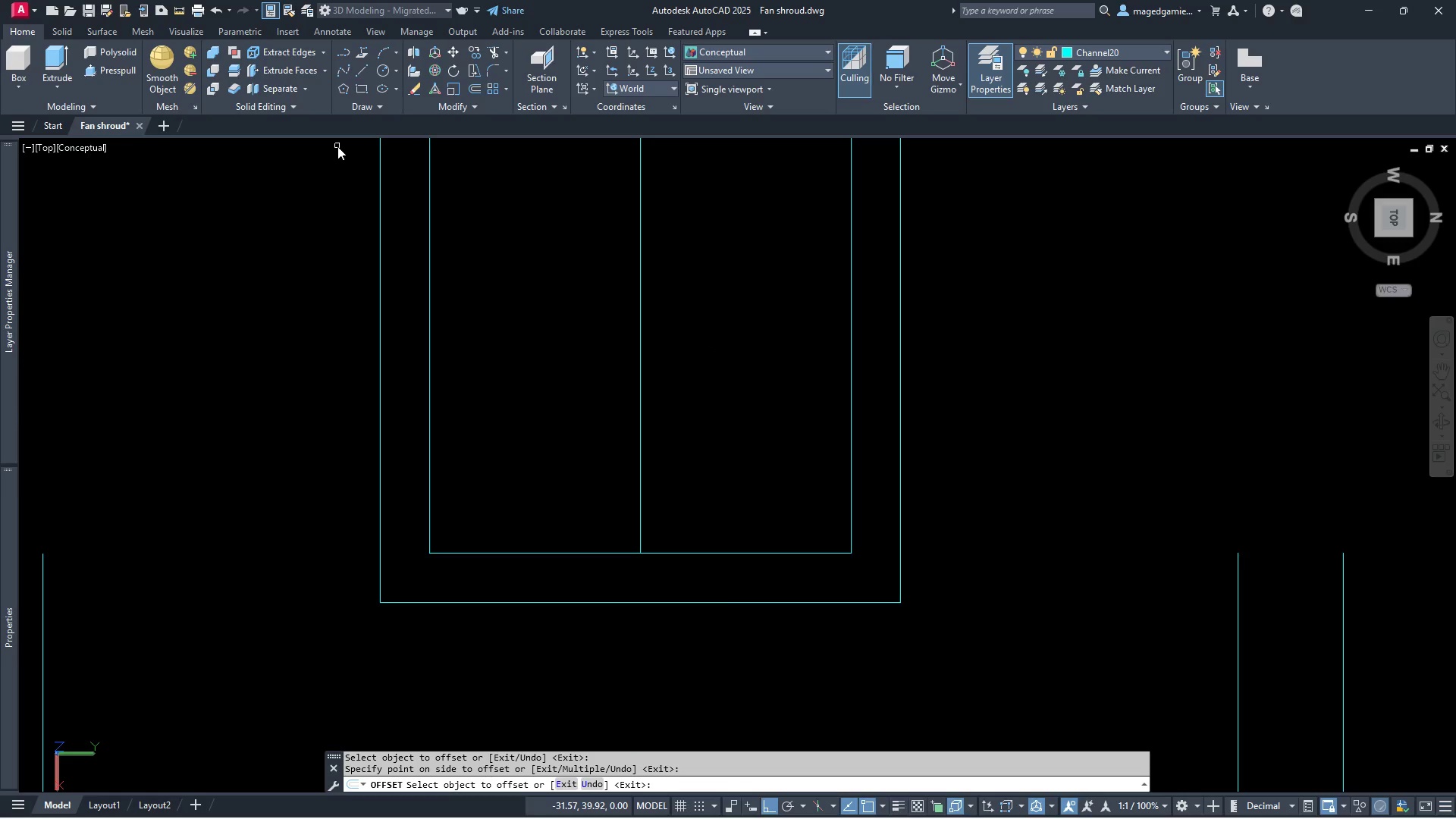 
right_click([262, 256])
 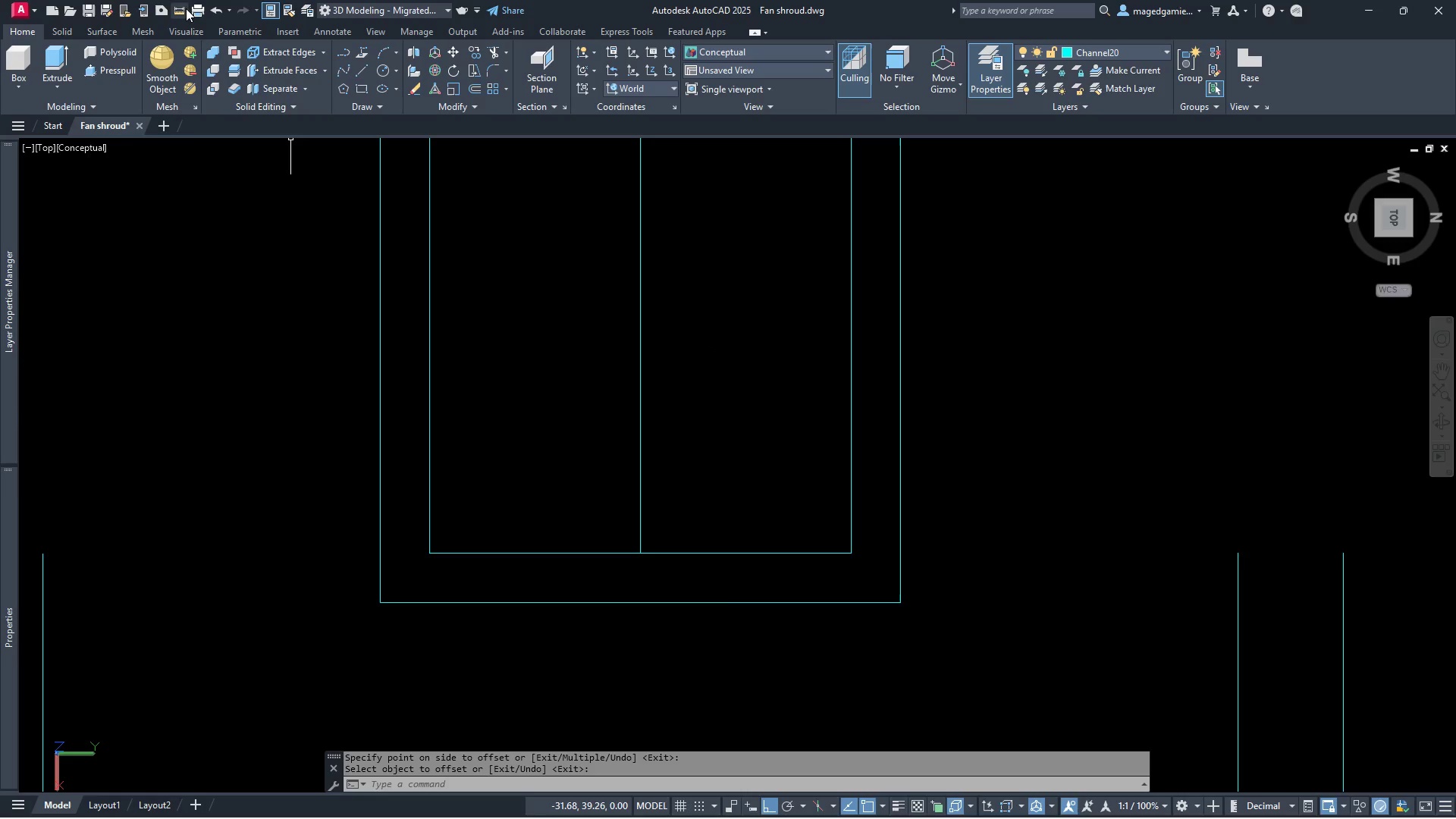 
left_click_drag(start_coordinate=[179, 7], to_coordinate=[177, 11])
 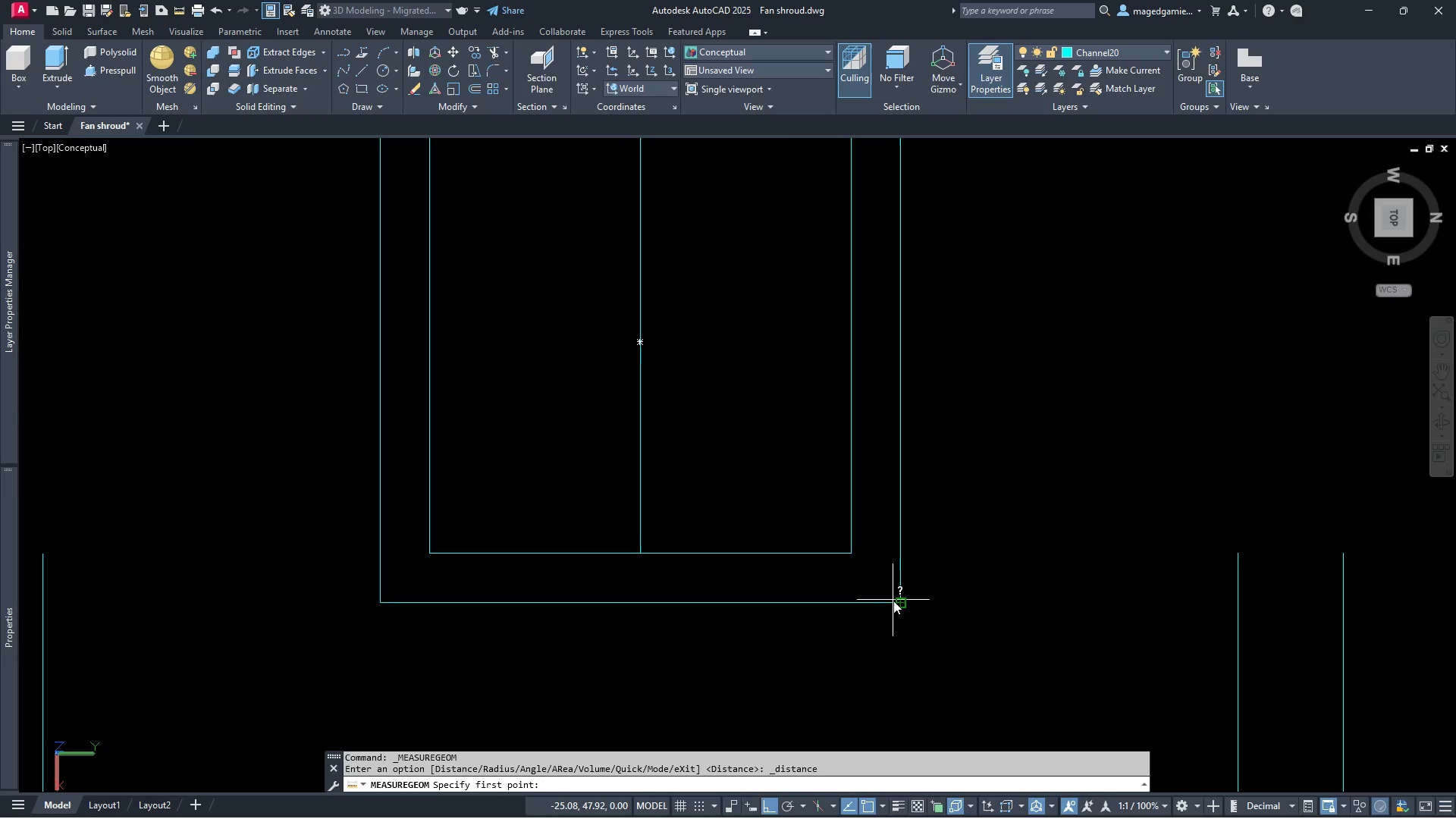 
left_click([900, 604])
 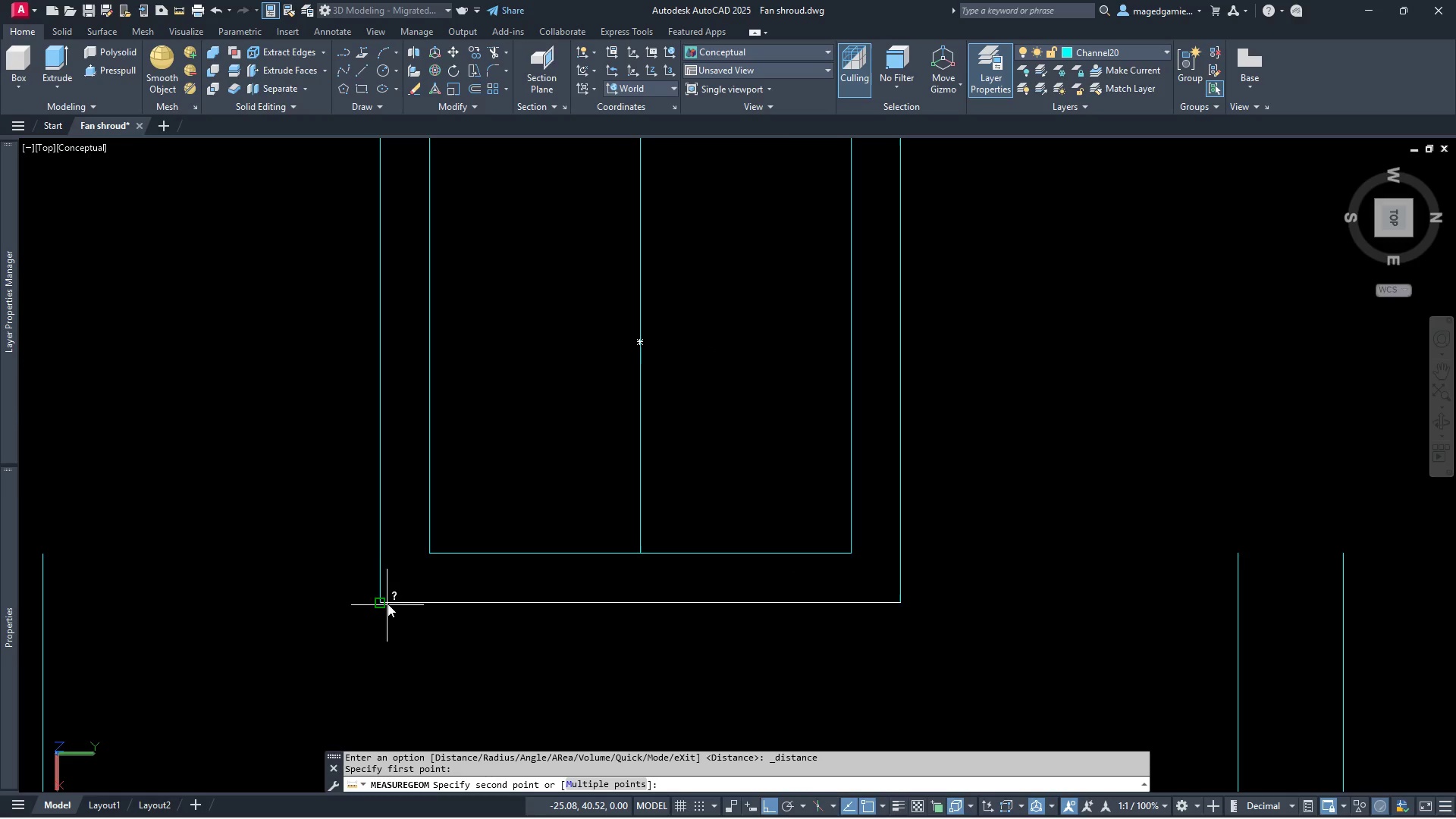 
left_click([384, 604])
 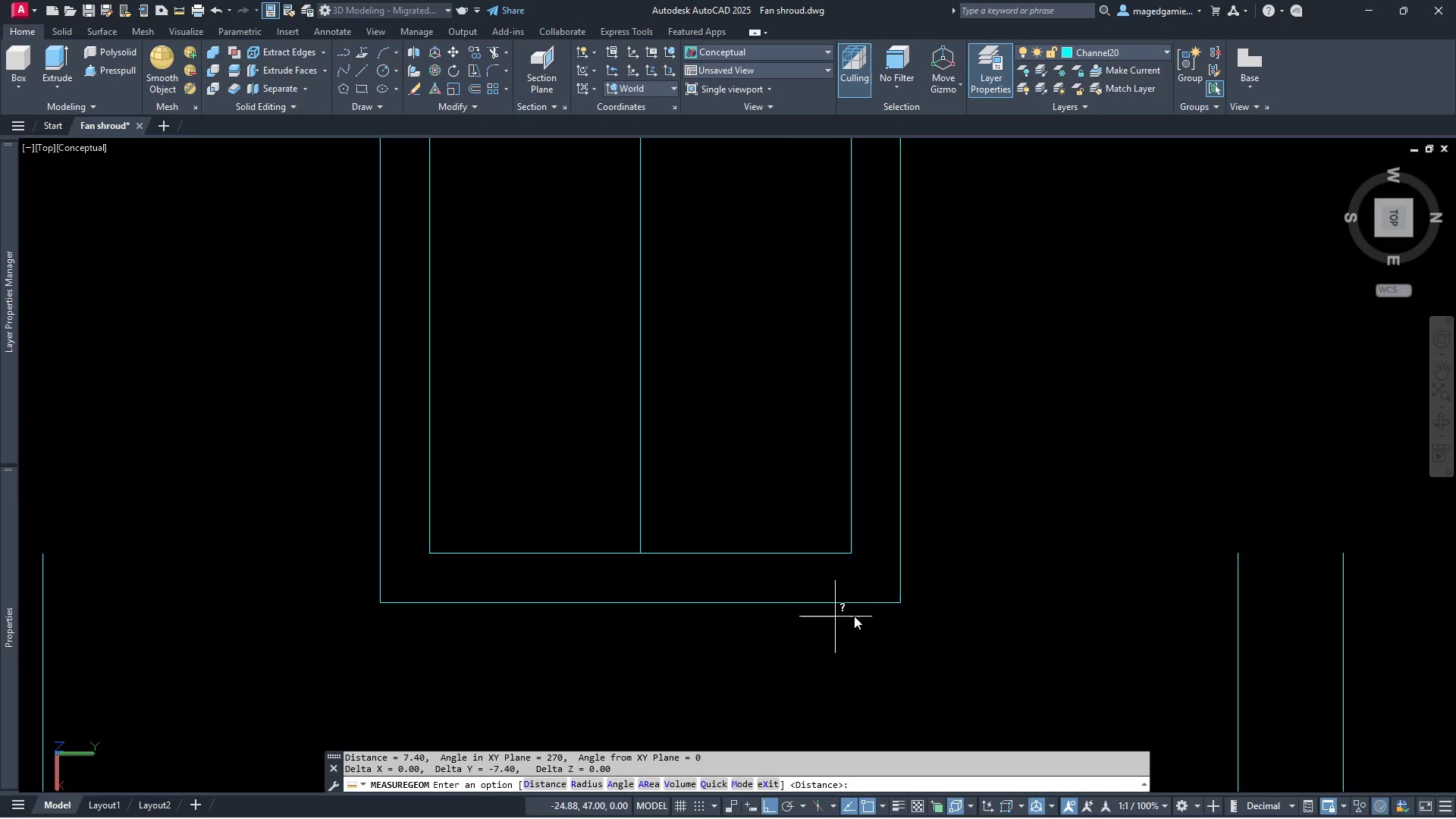 
scroll: coordinate [989, 570], scroll_direction: down, amount: 1.0
 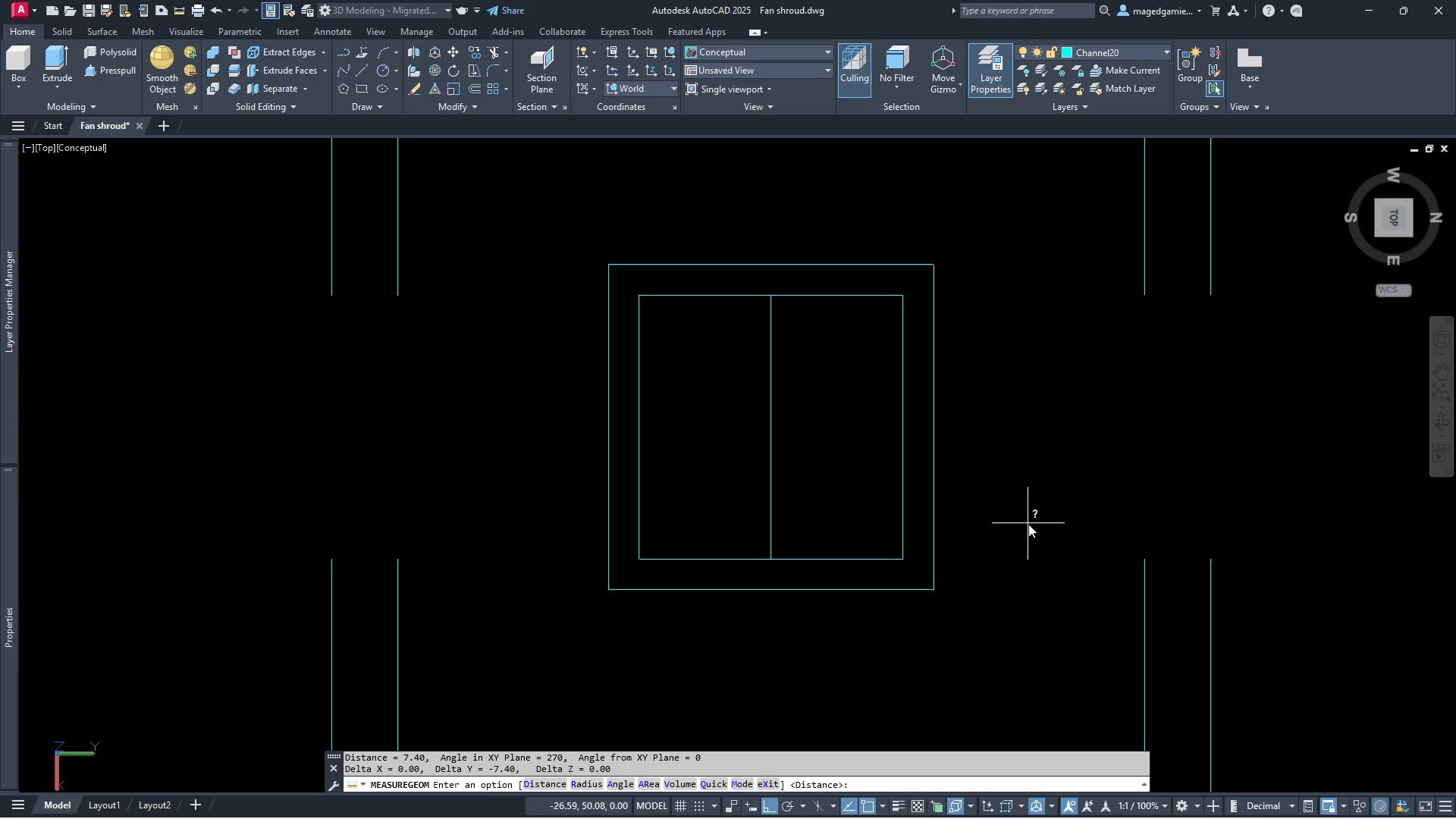 
key(Escape)
 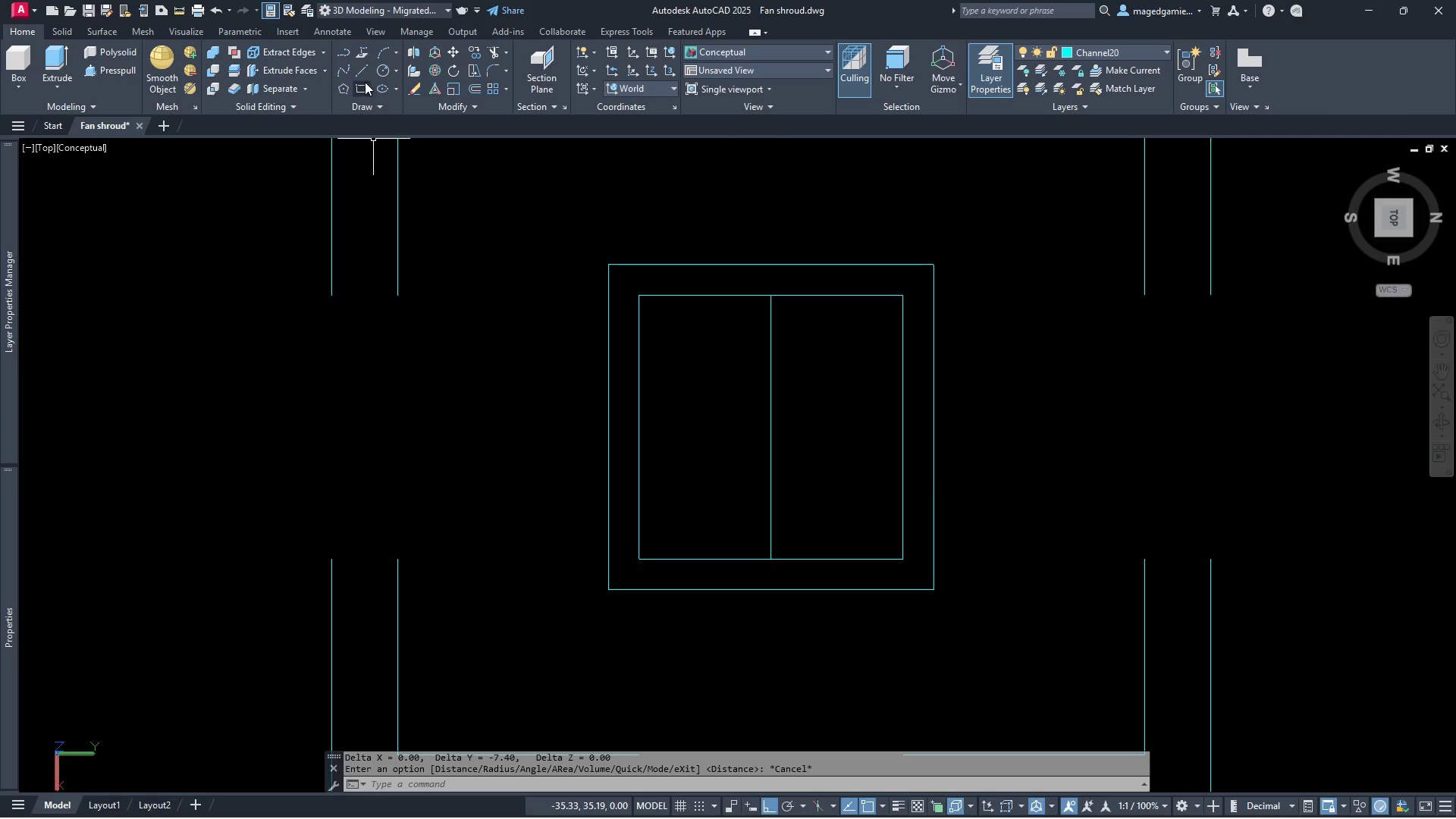 
left_click([476, 89])
 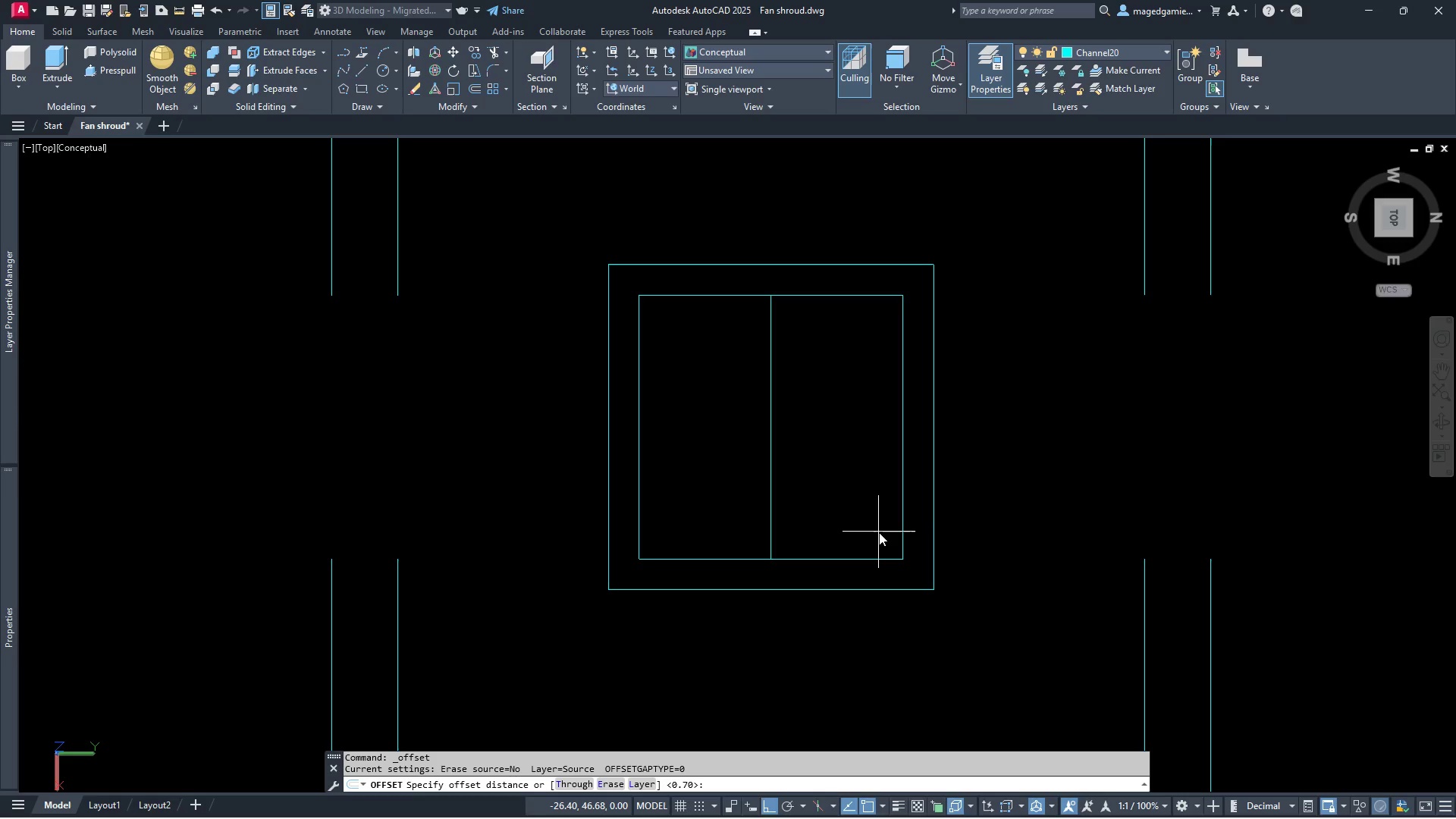 
key(1)
 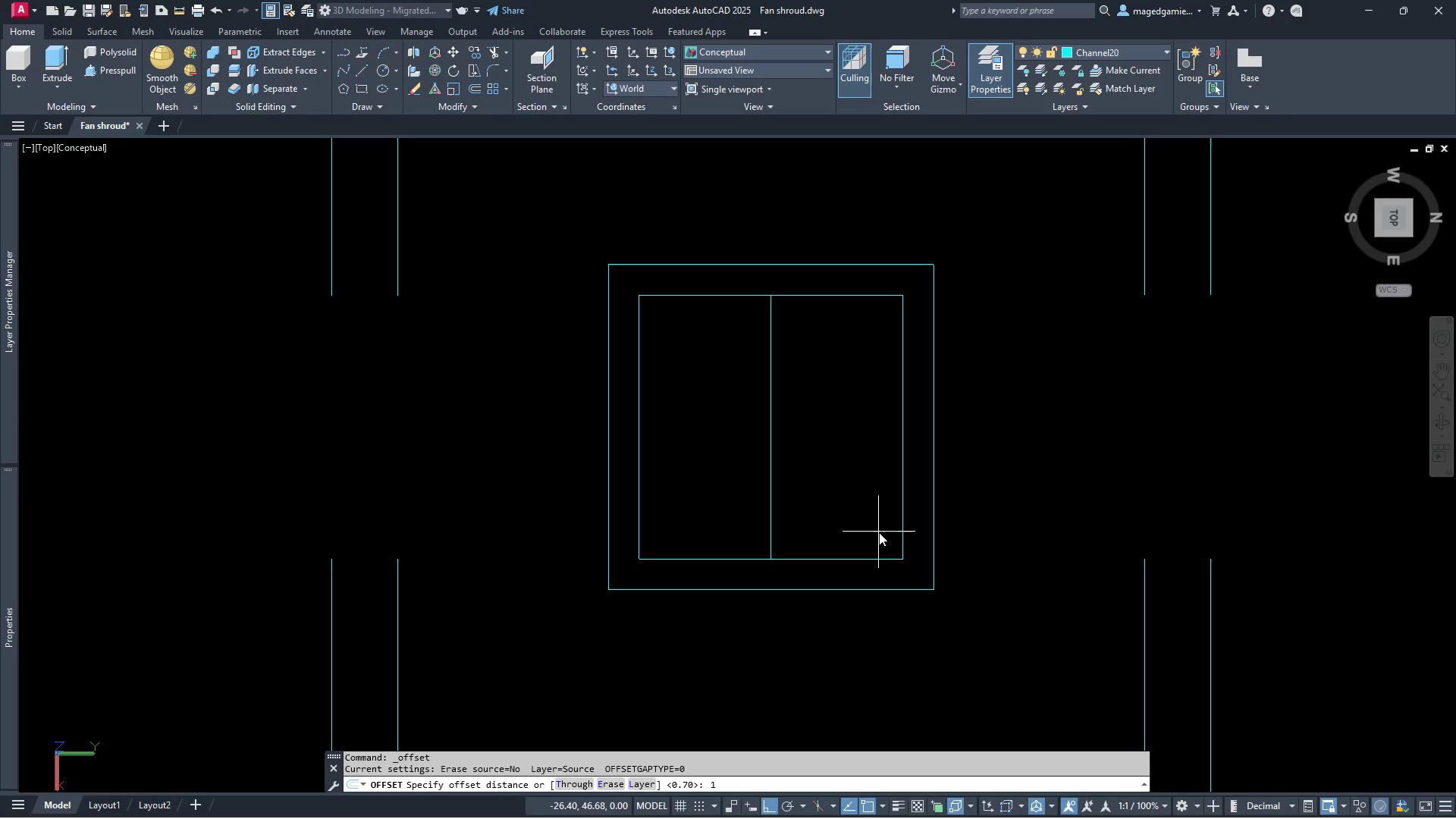 
key(Enter)
 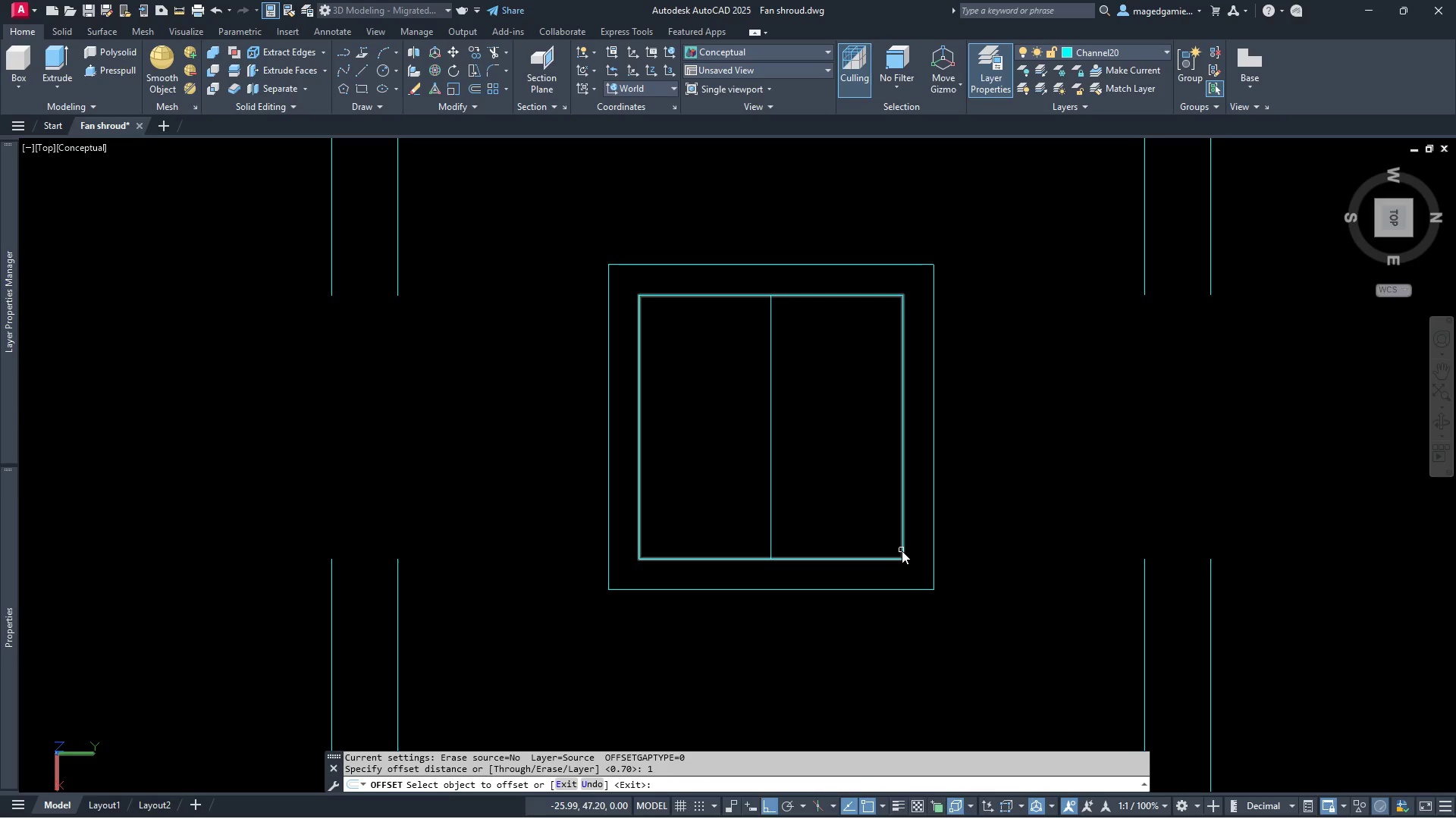 
left_click([902, 551])
 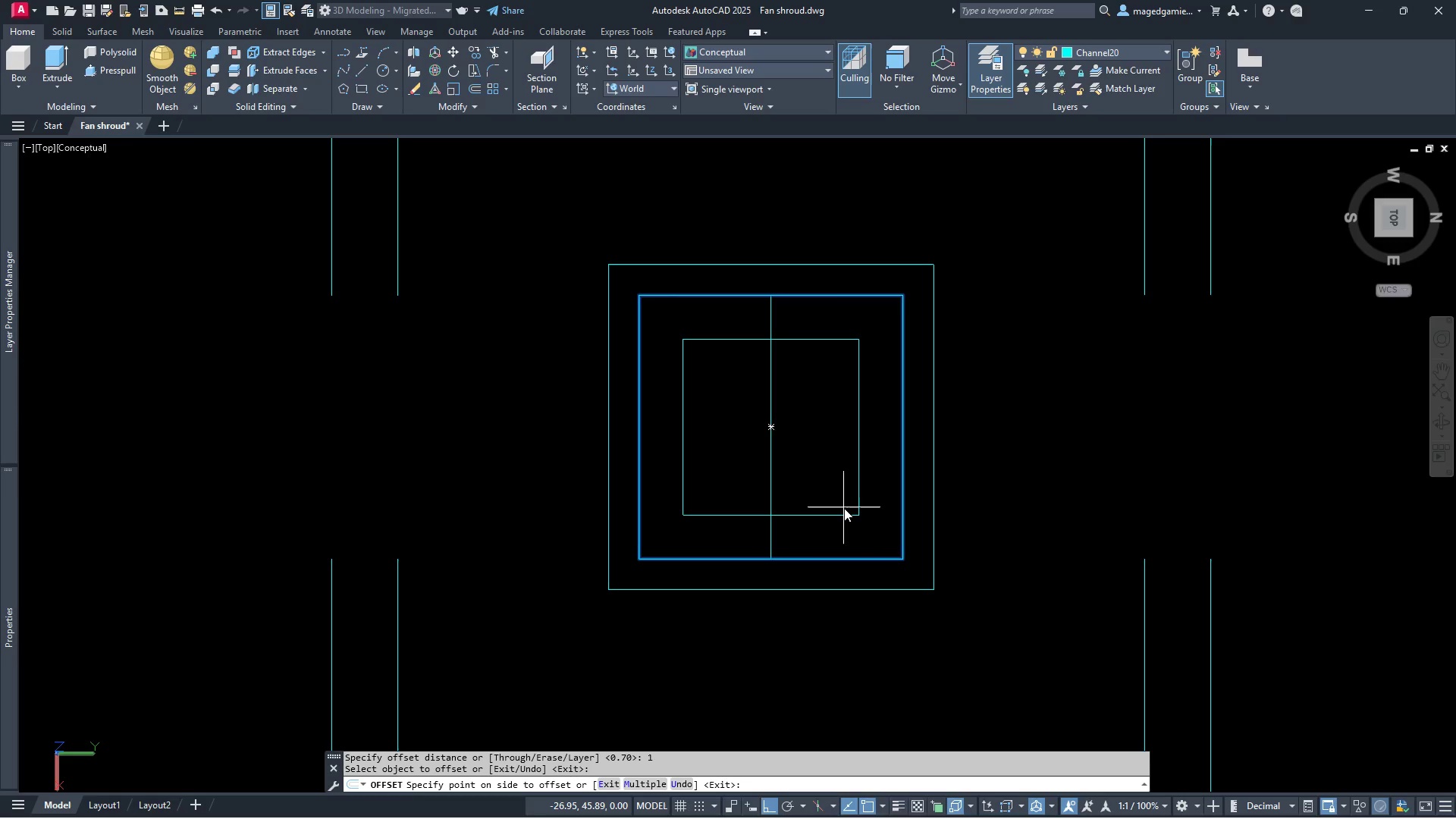 
right_click([844, 508])
 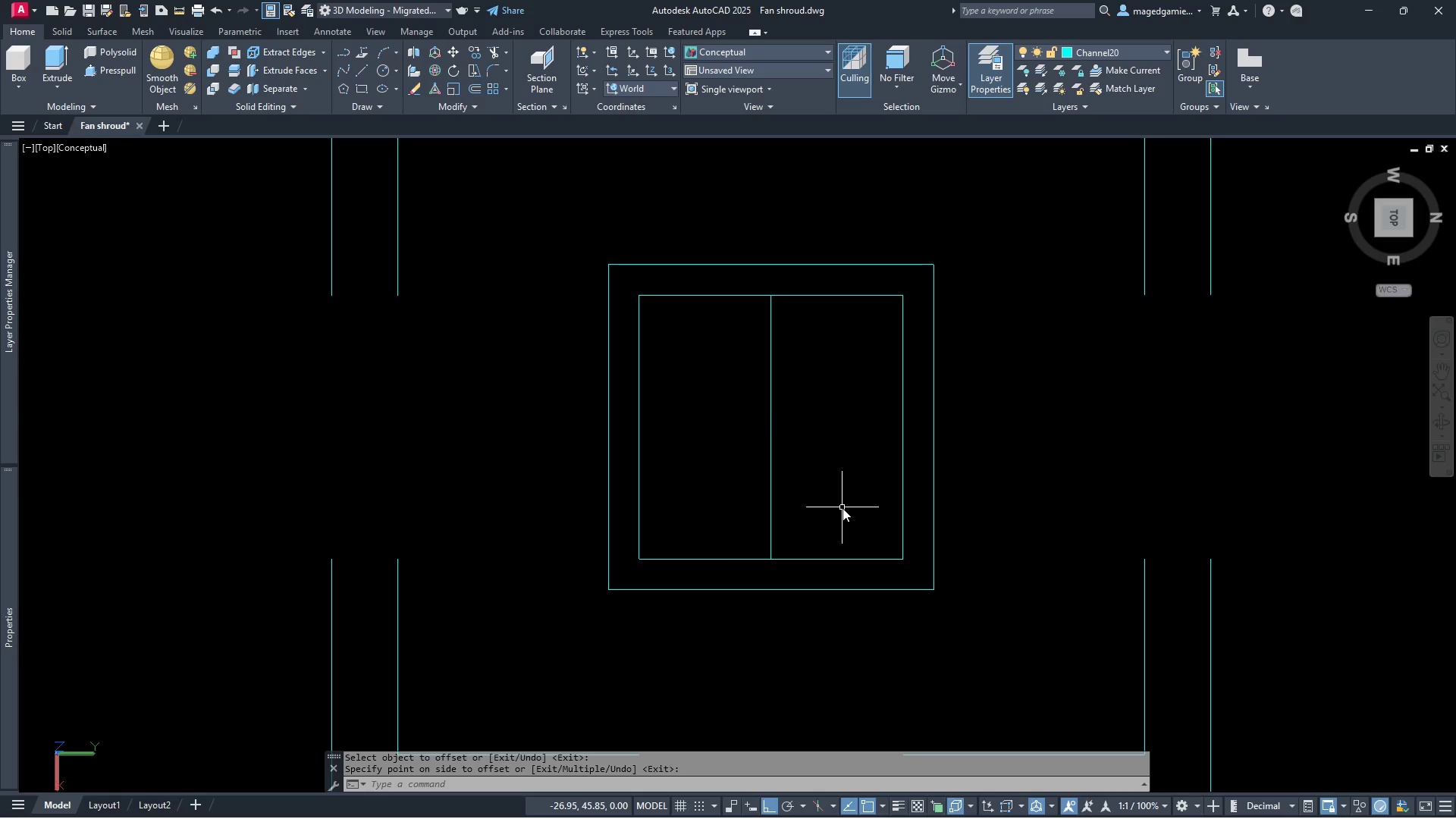 
right_click([843, 508])
 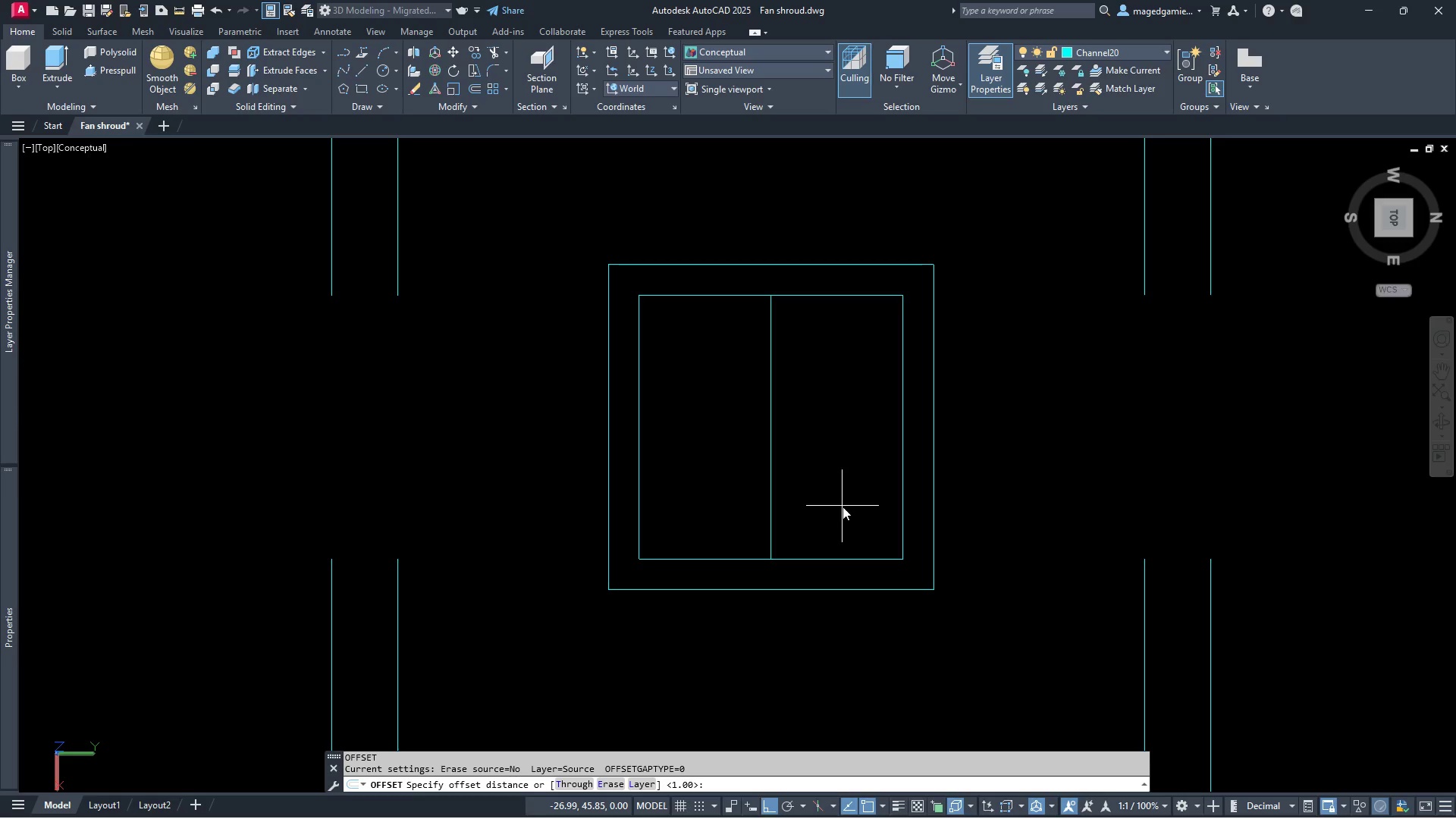 
key(Period)
 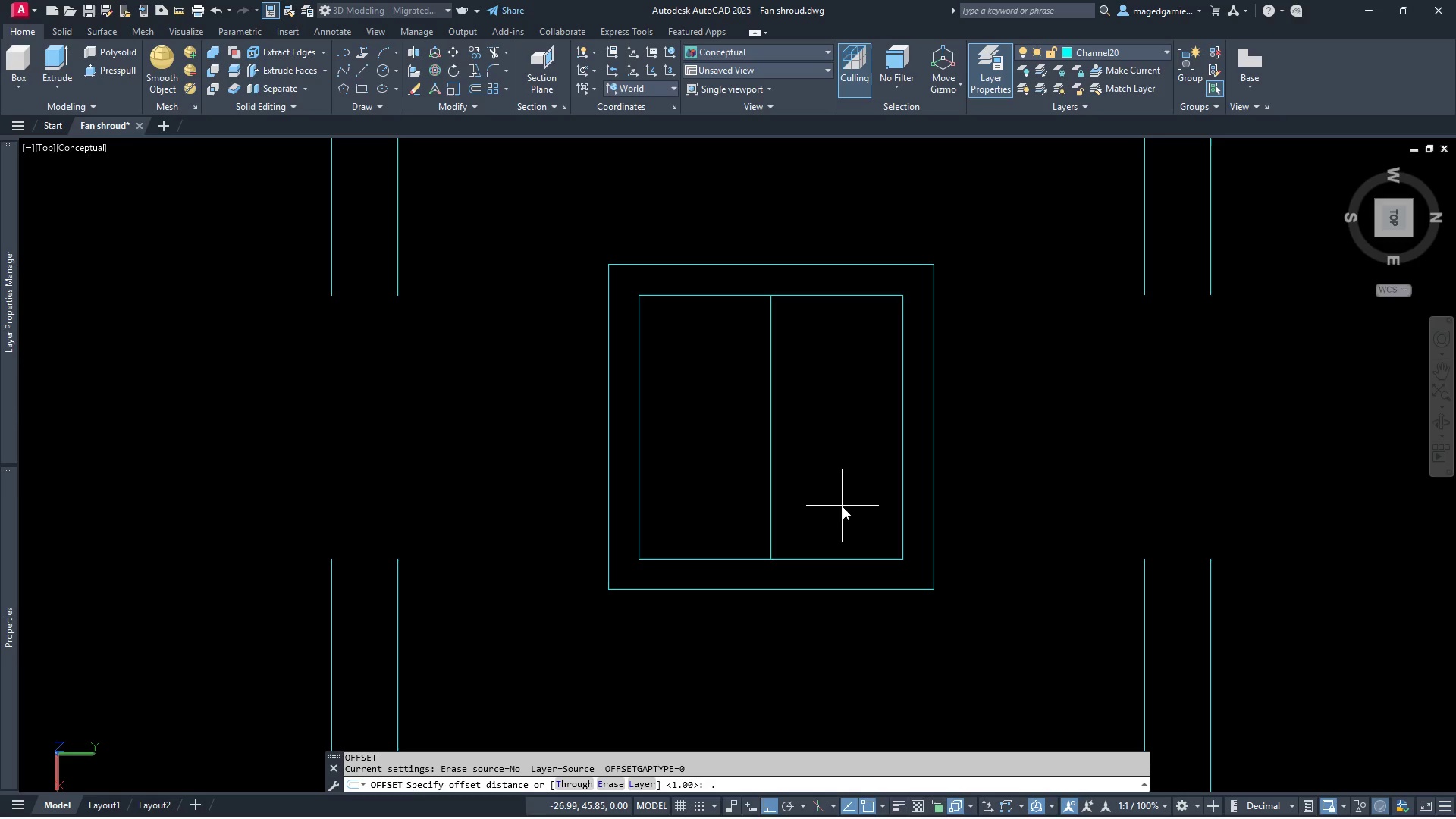 
key(7)
 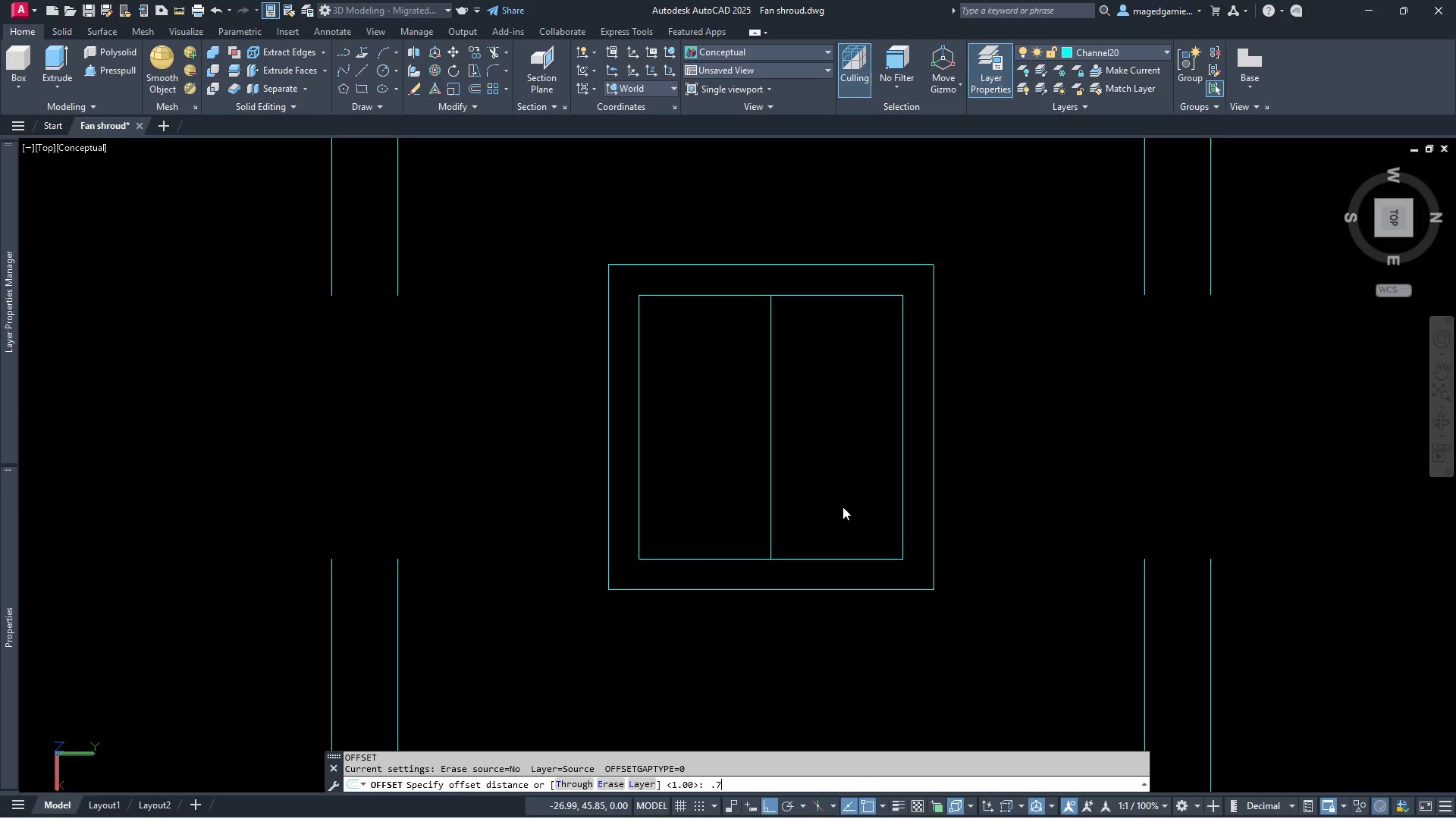 
key(Enter)
 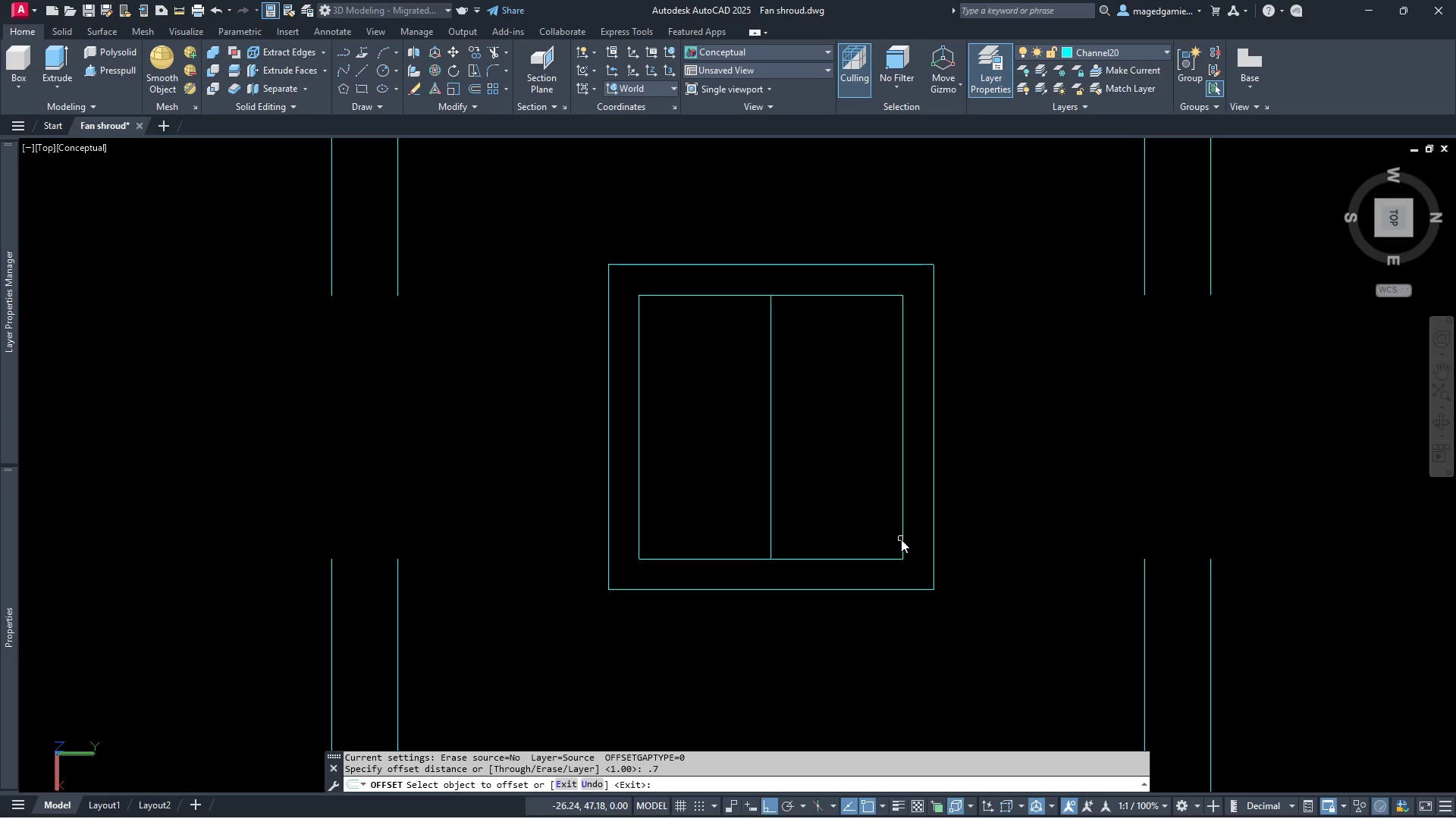 
left_click([902, 539])
 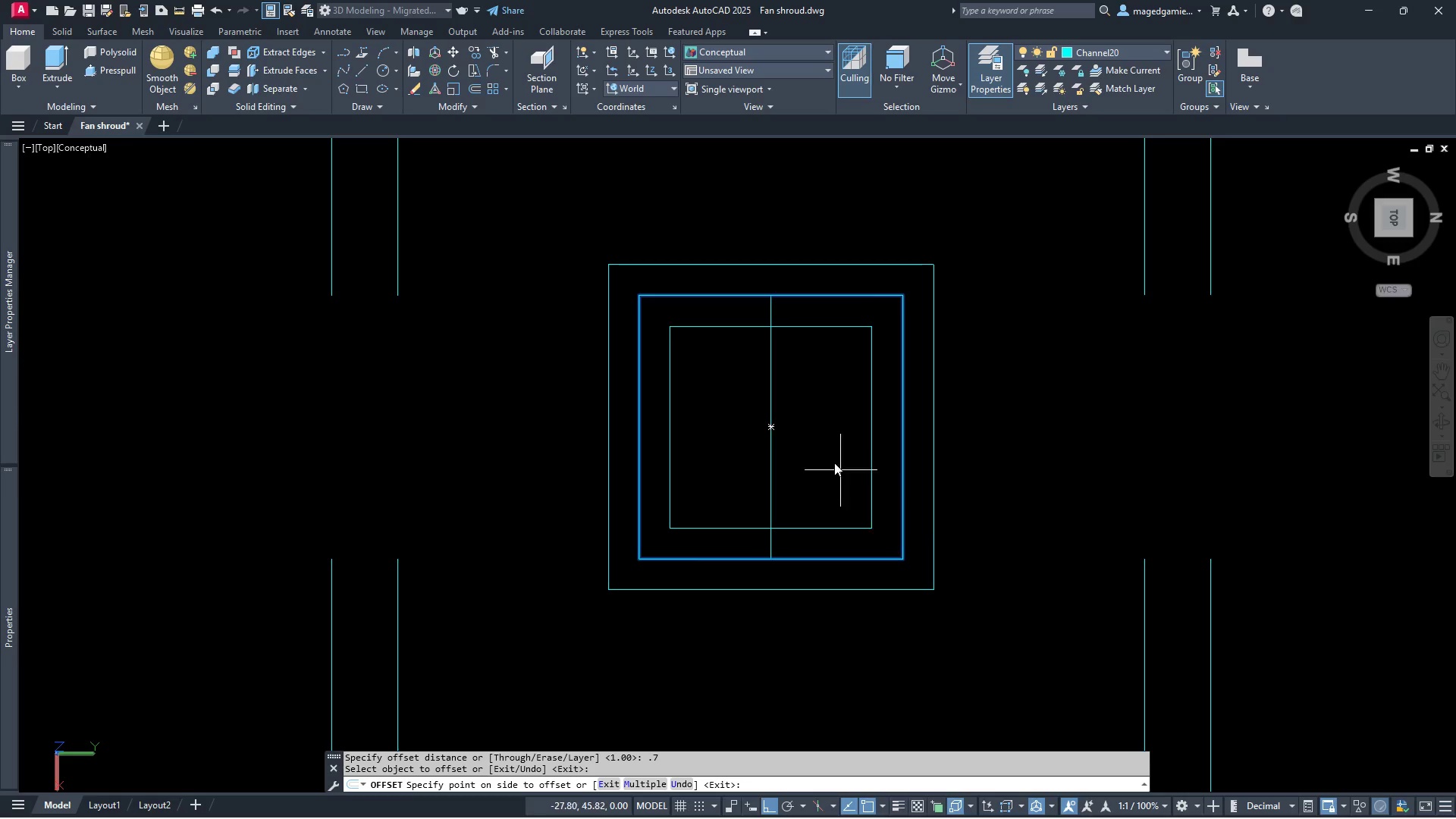 
left_click([831, 459])
 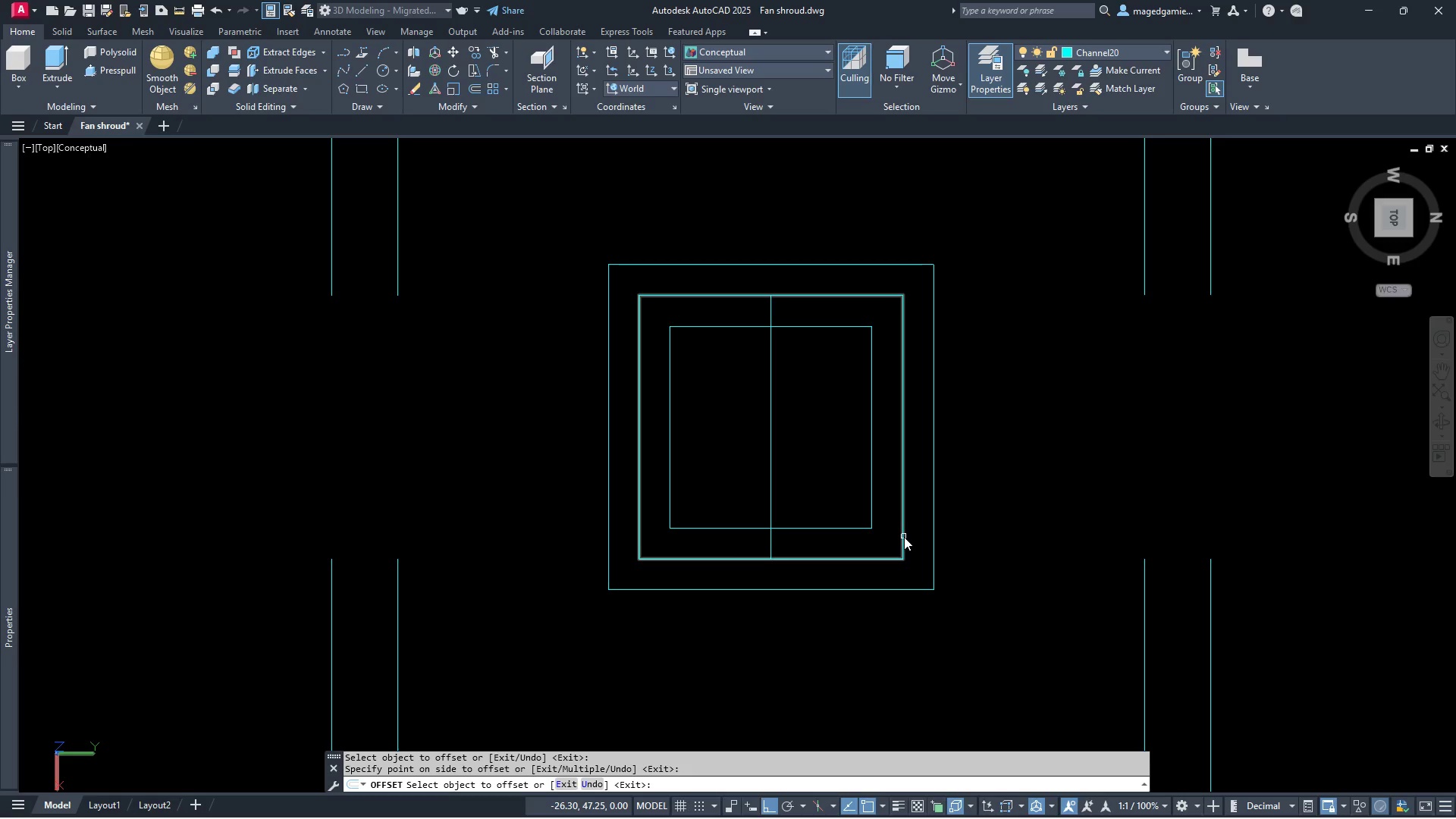 
wait(6.78)
 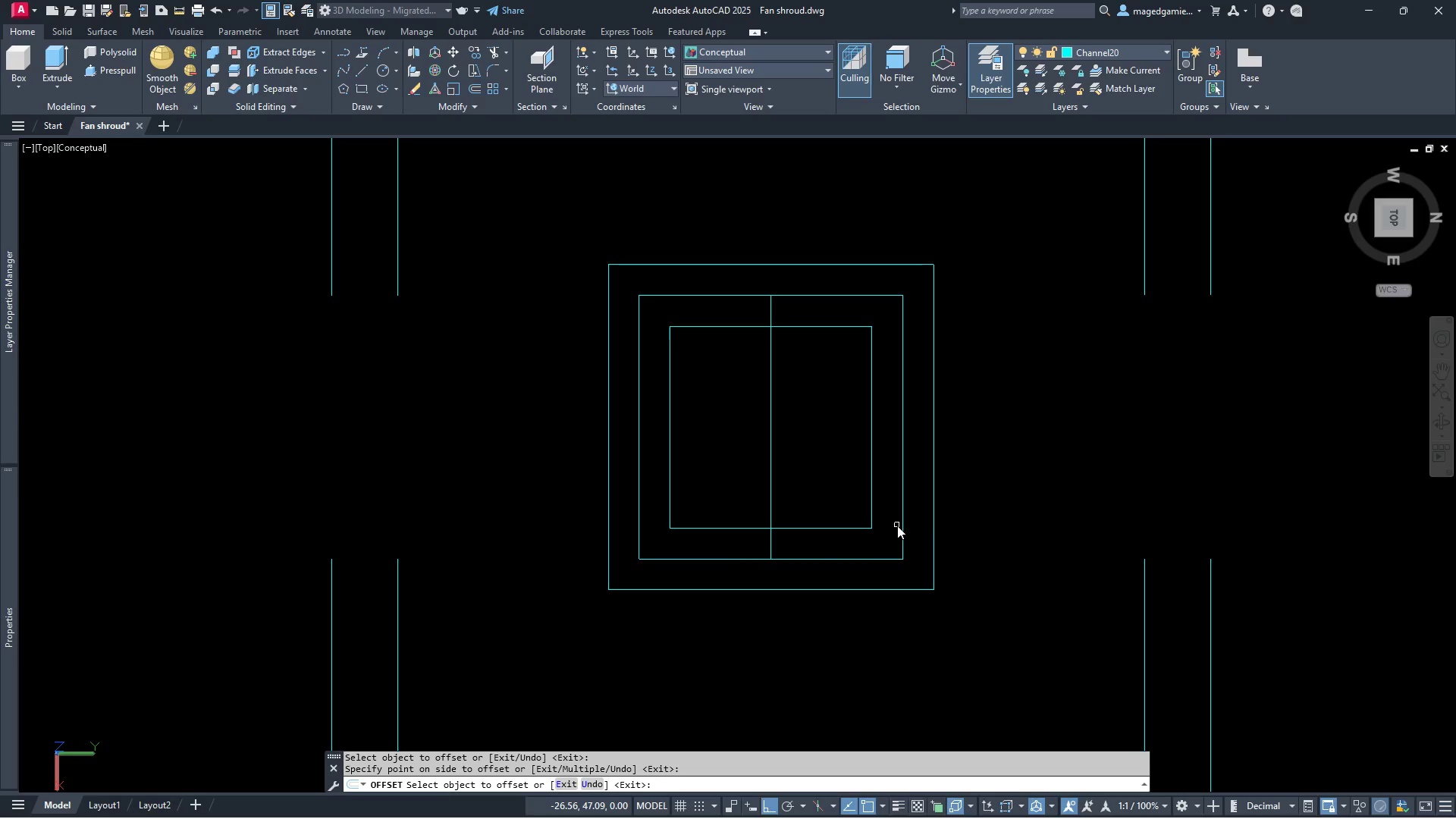 
key(Escape)
 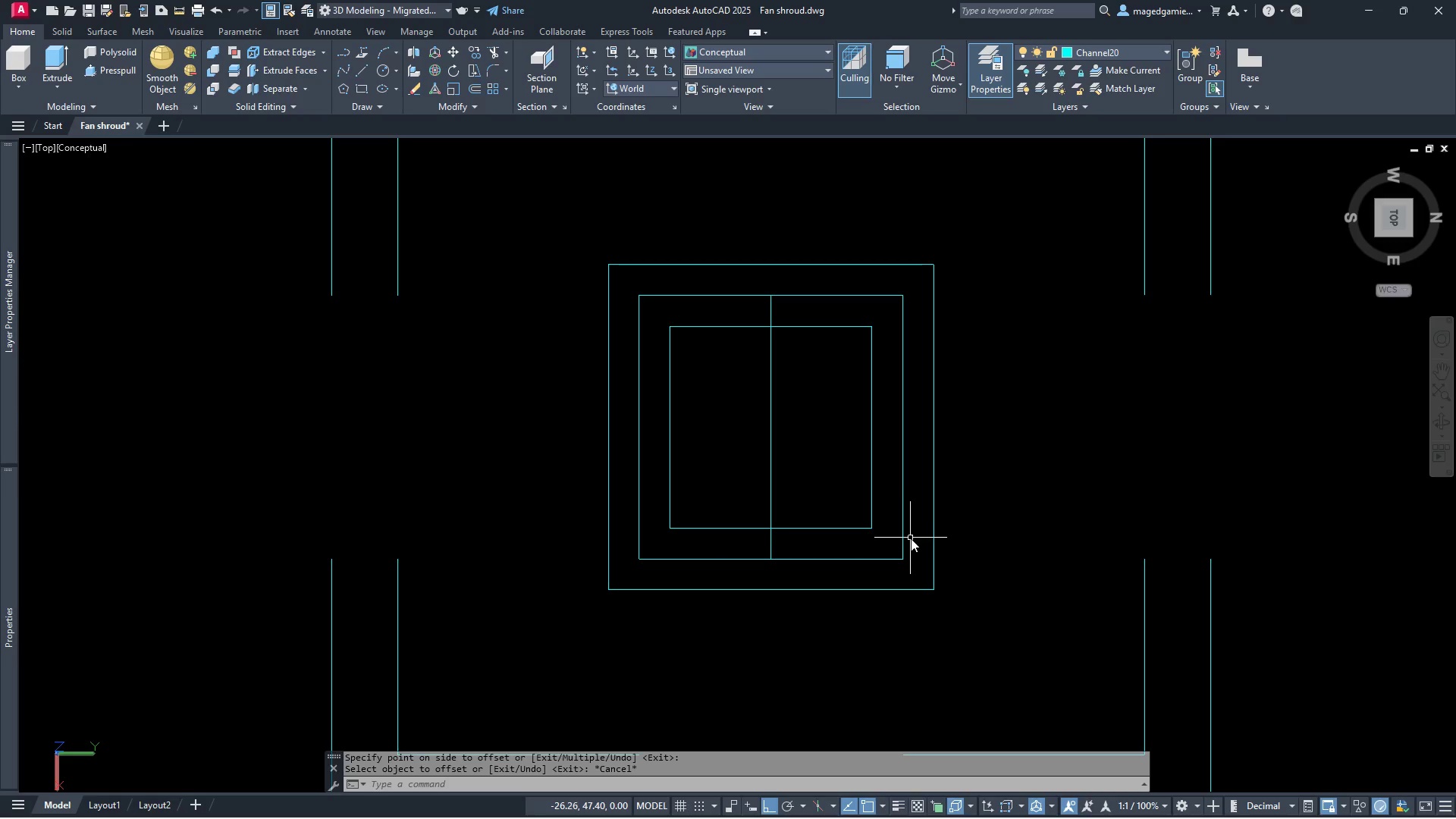 
left_click([912, 540])
 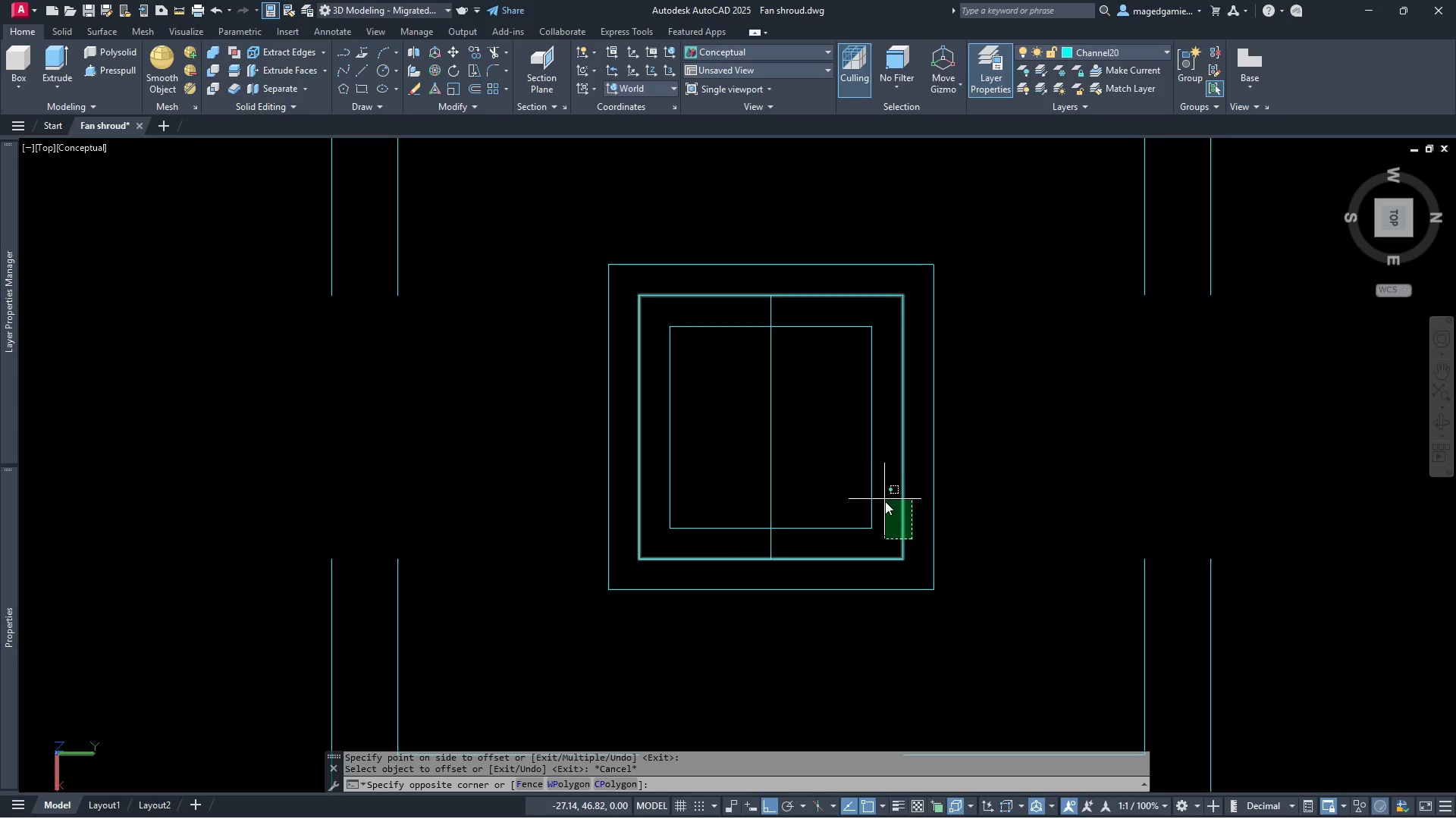 
left_click([888, 503])
 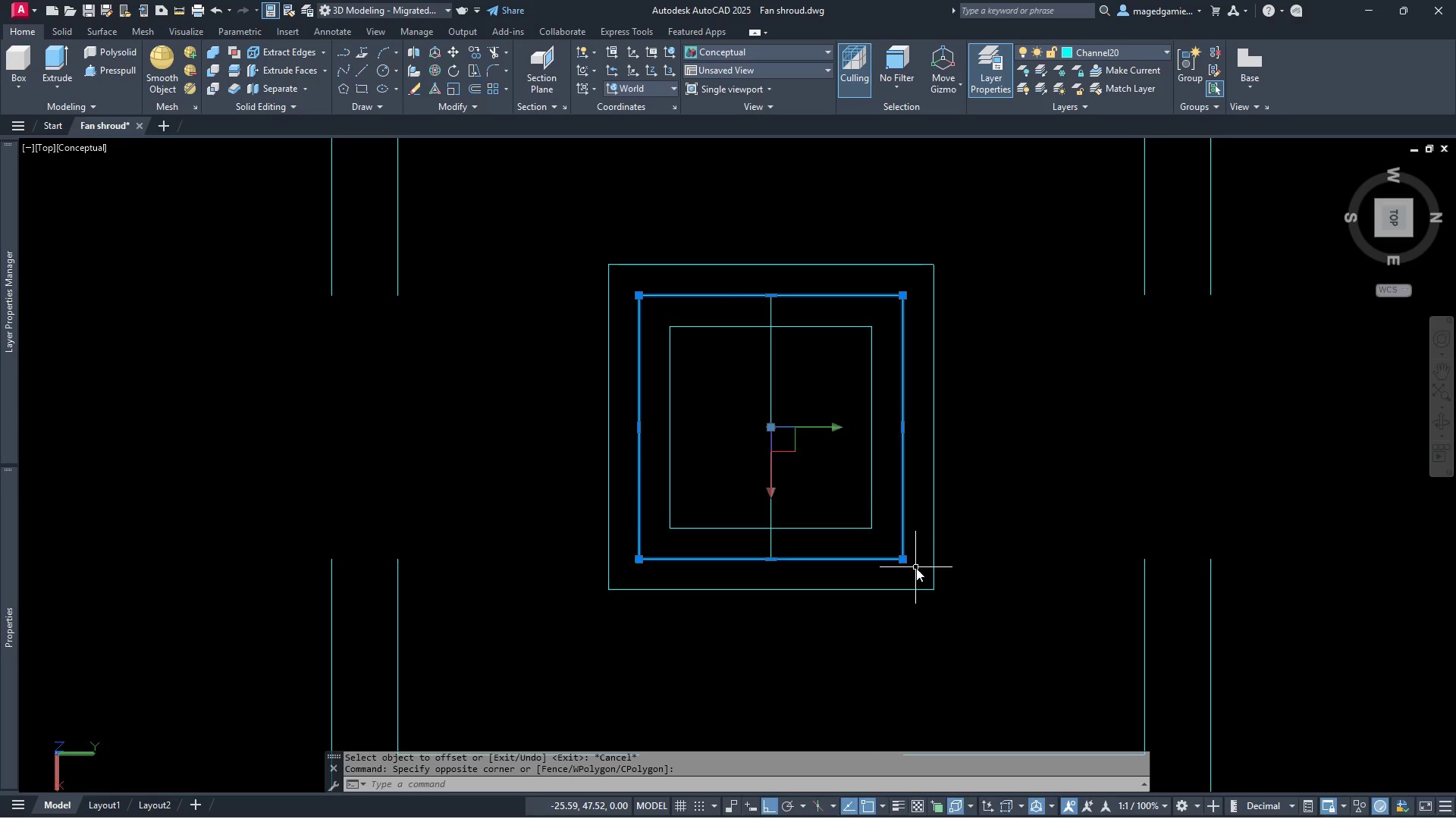 
key(Delete)
 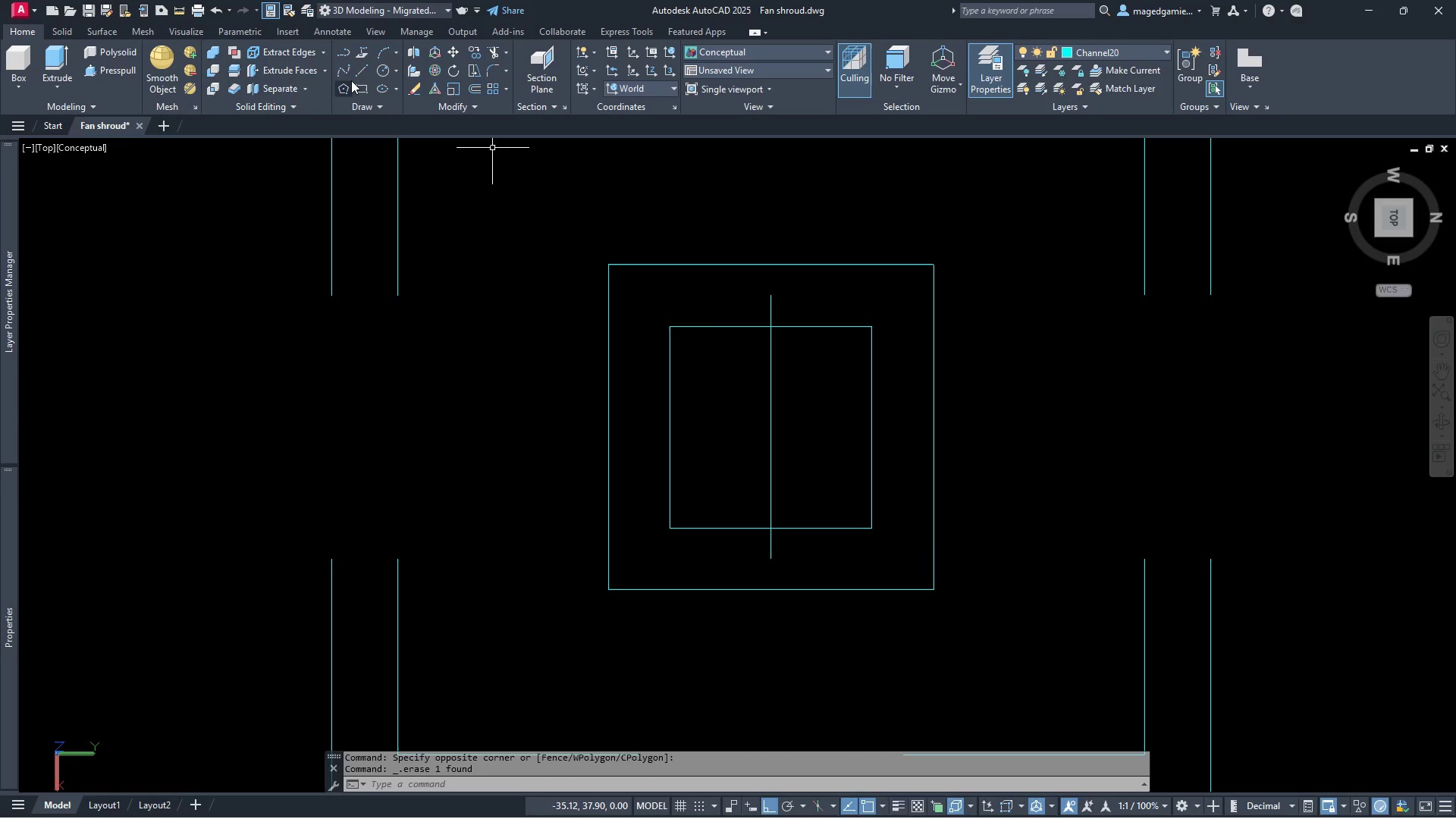 
left_click([381, 70])
 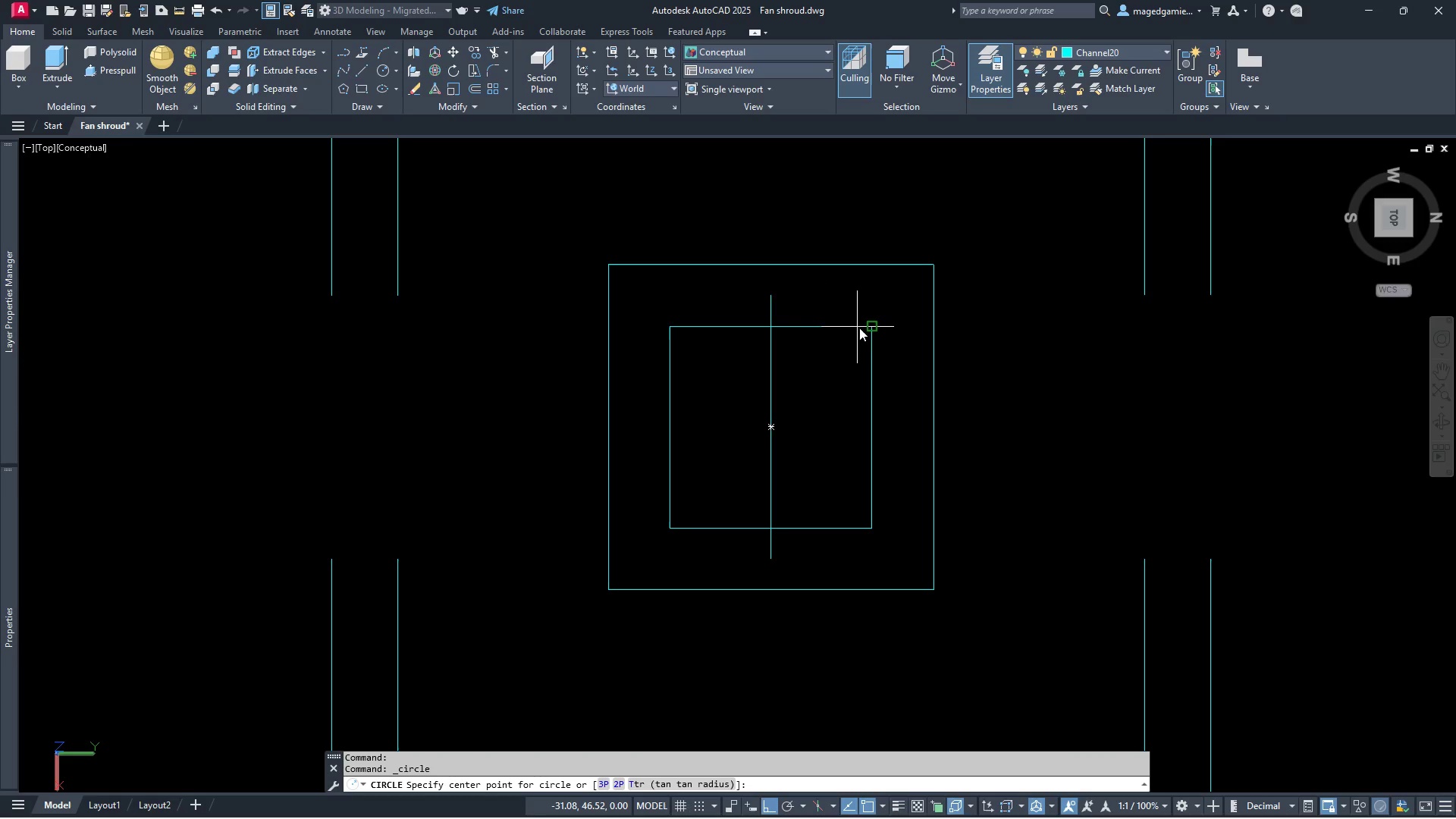 
left_click([868, 328])
 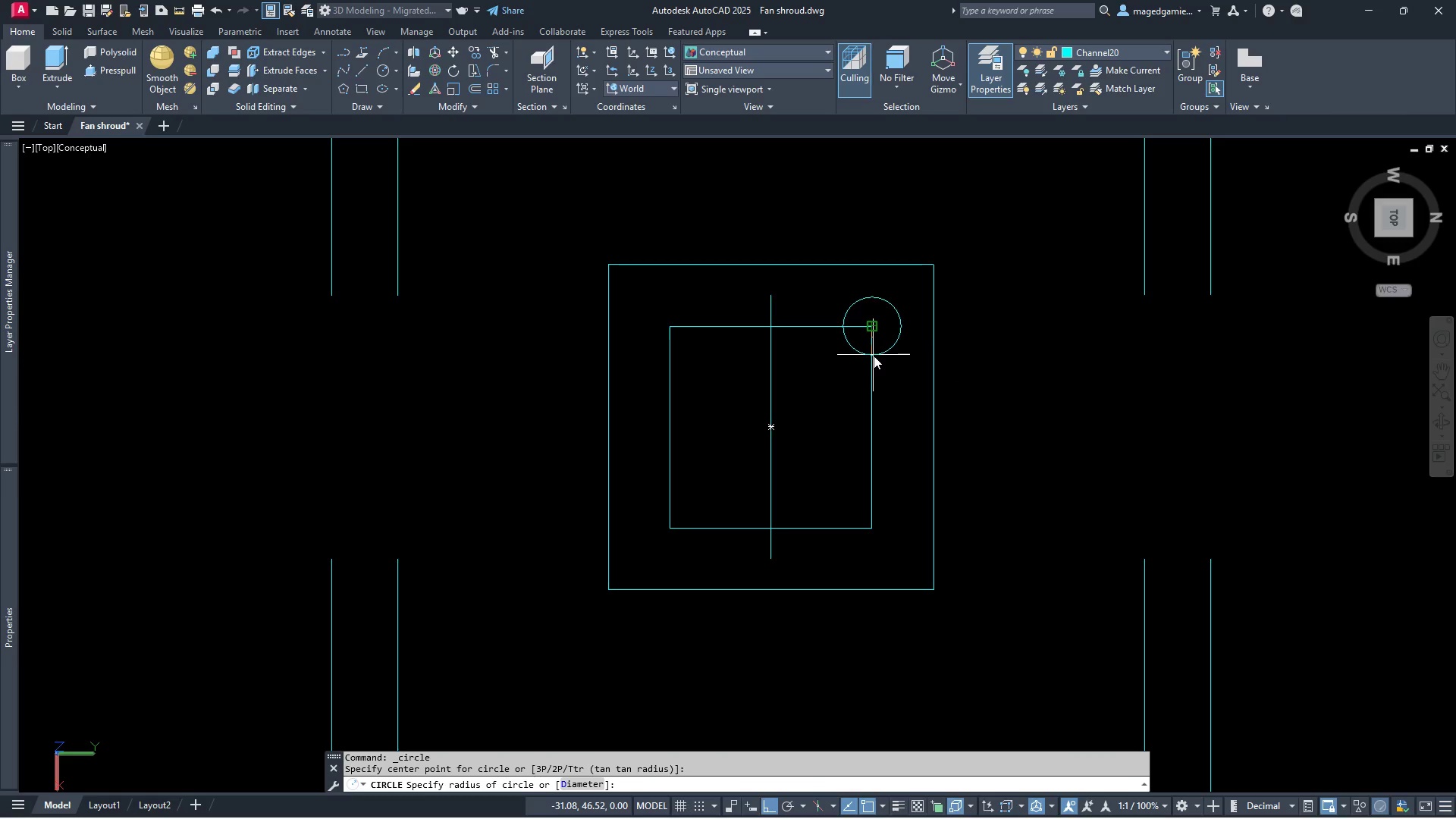 
left_click([880, 368])
 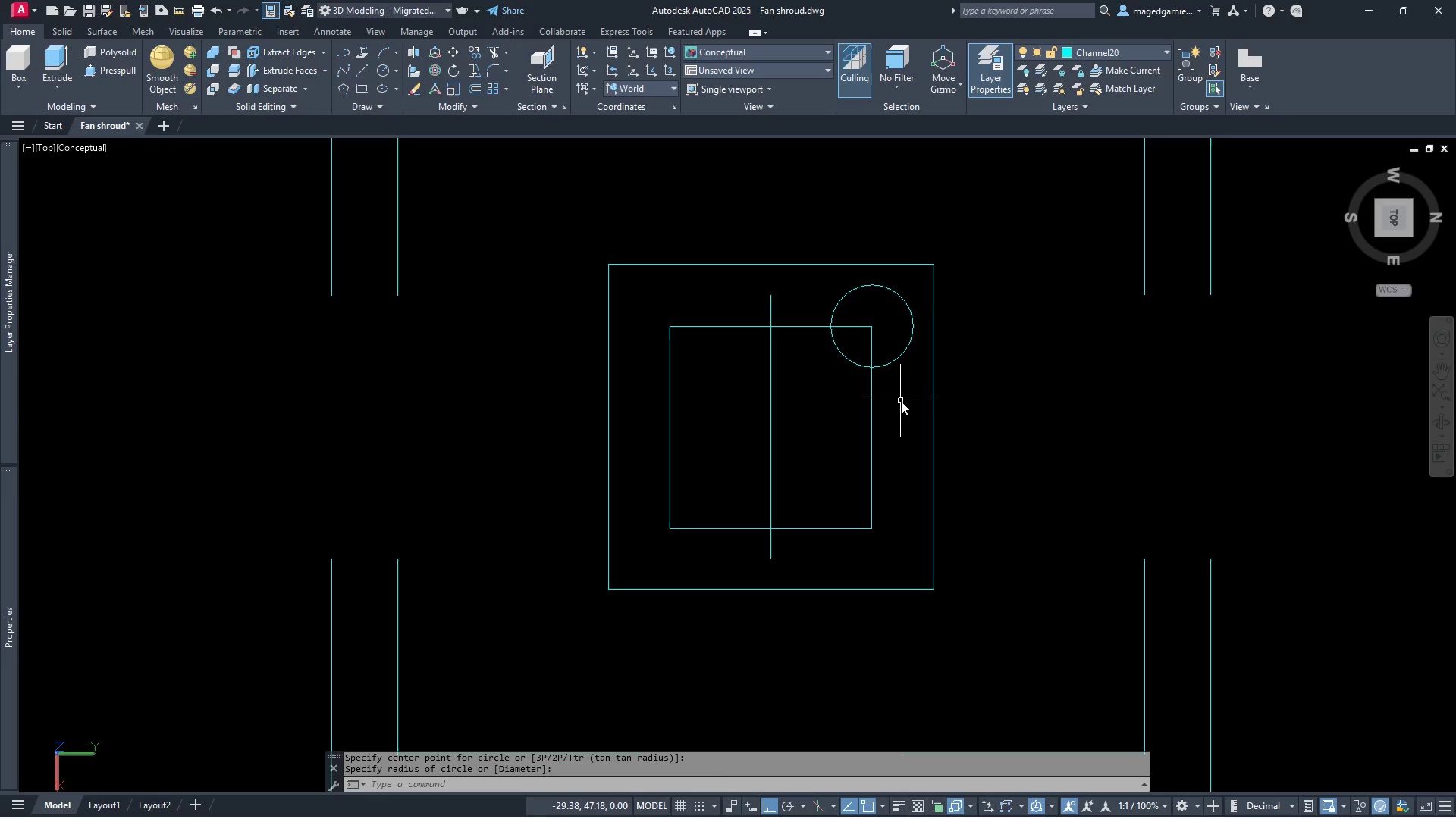 
wait(10.5)
 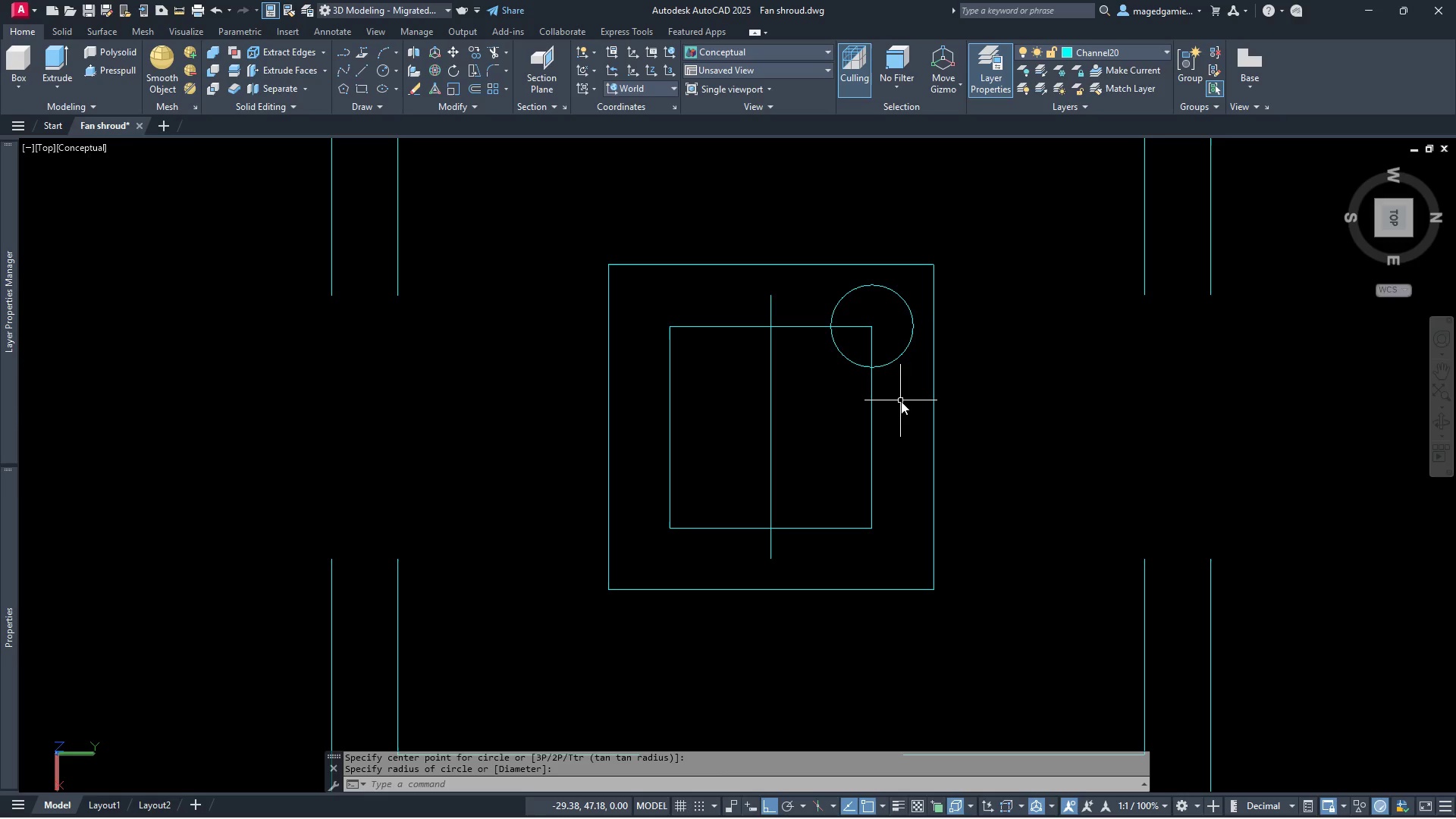 
left_click([846, 360])
 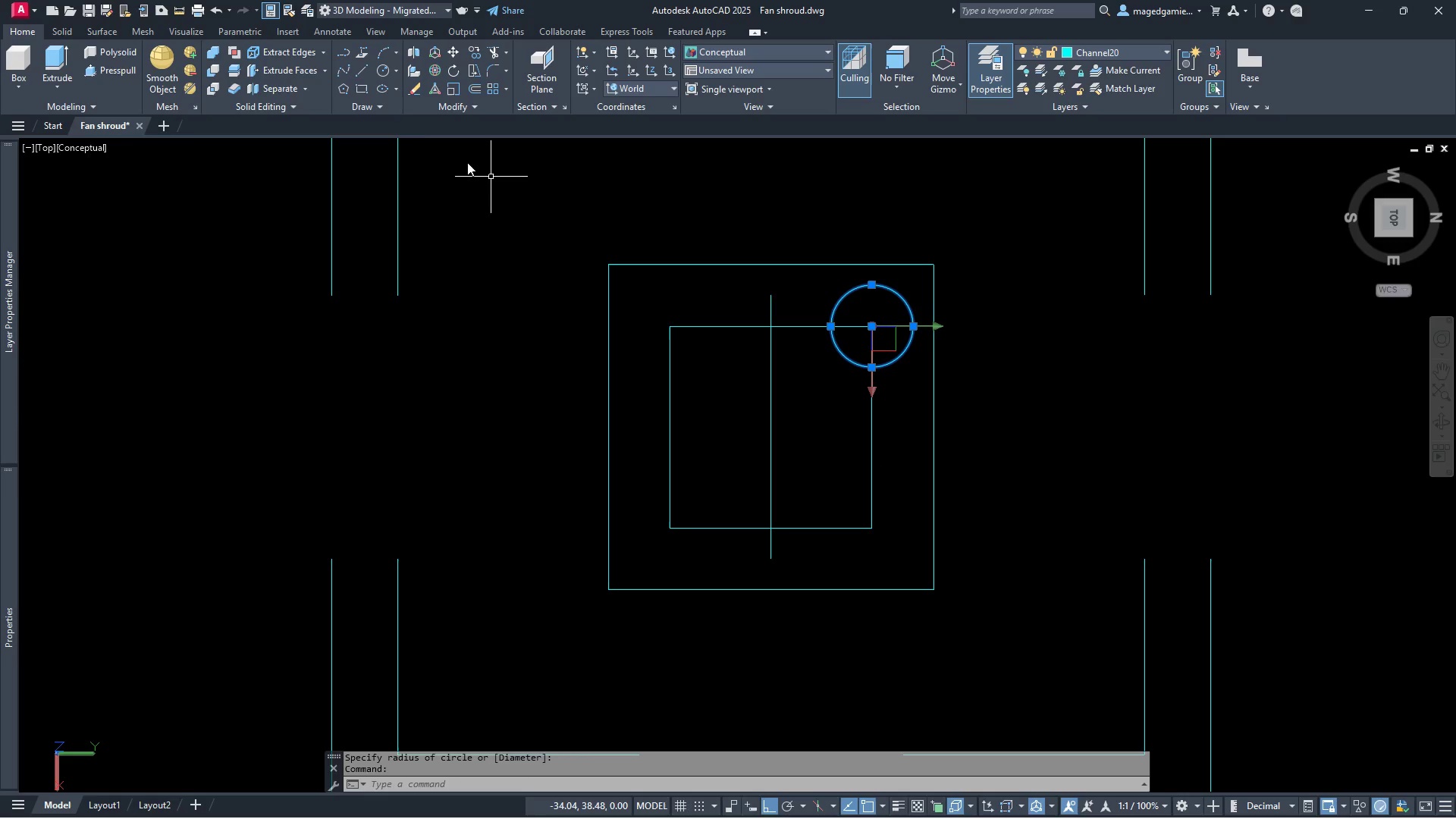 
mouse_move([346, 76])
 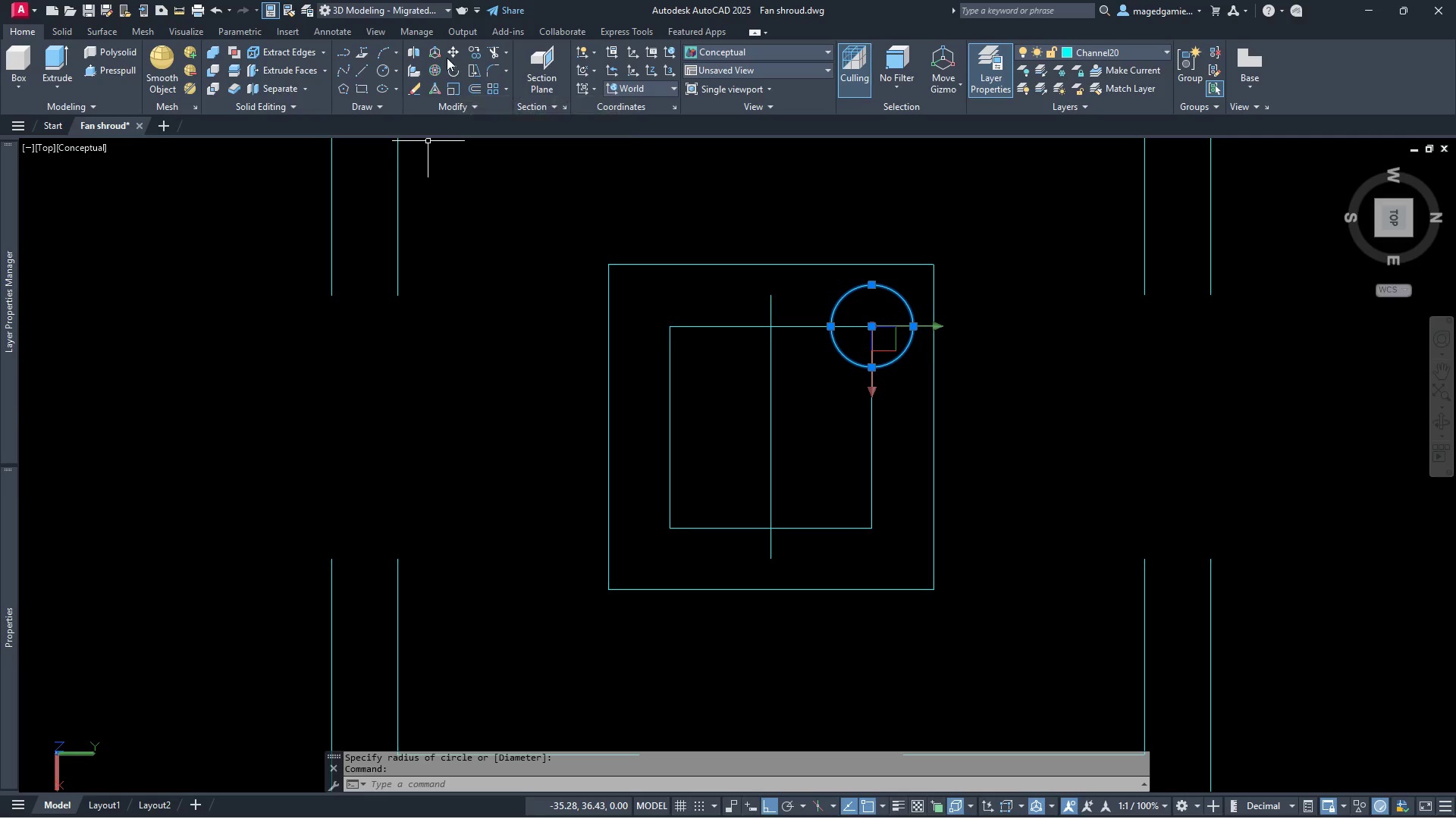 
left_click([451, 49])
 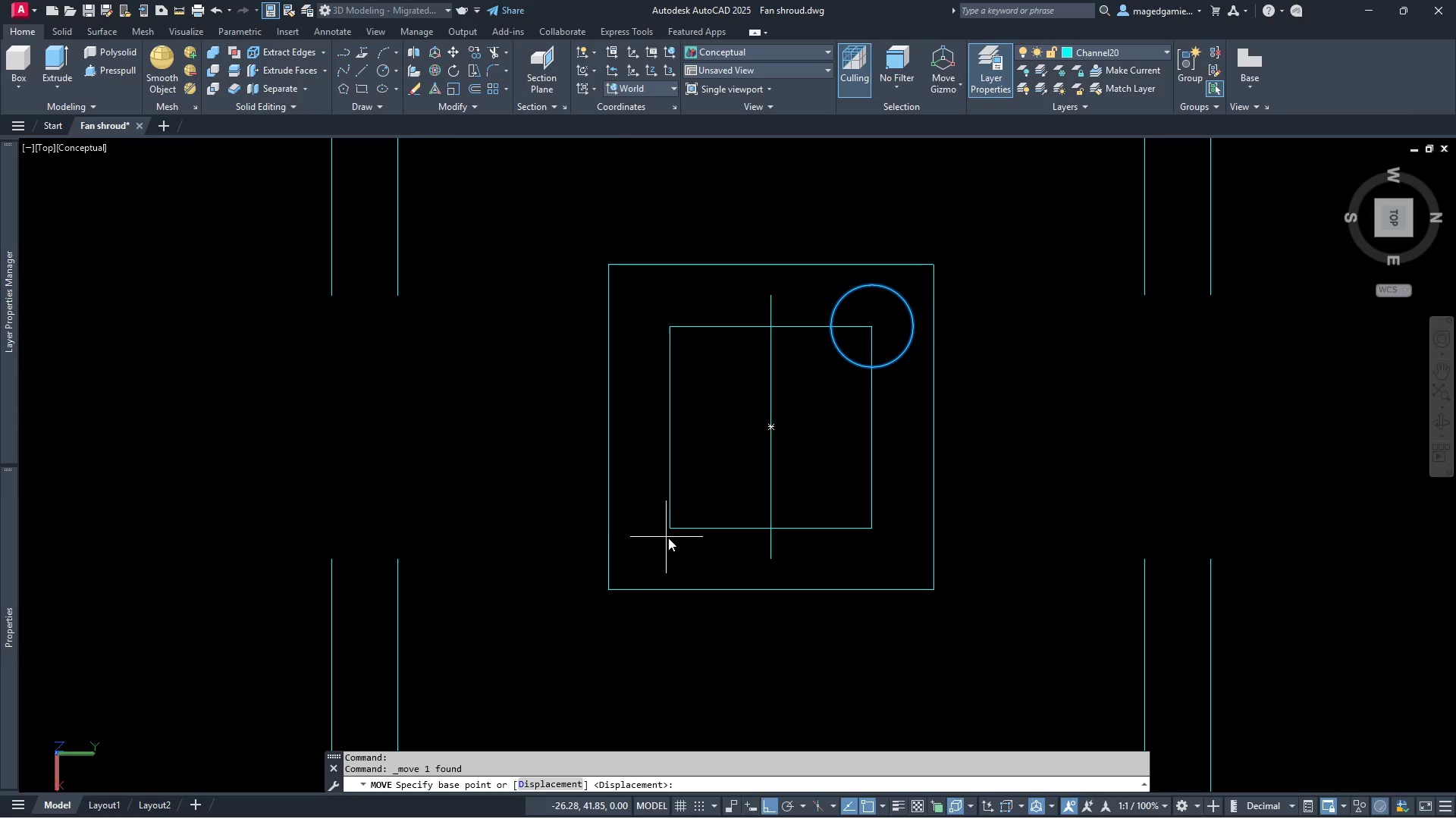 
left_click([672, 527])
 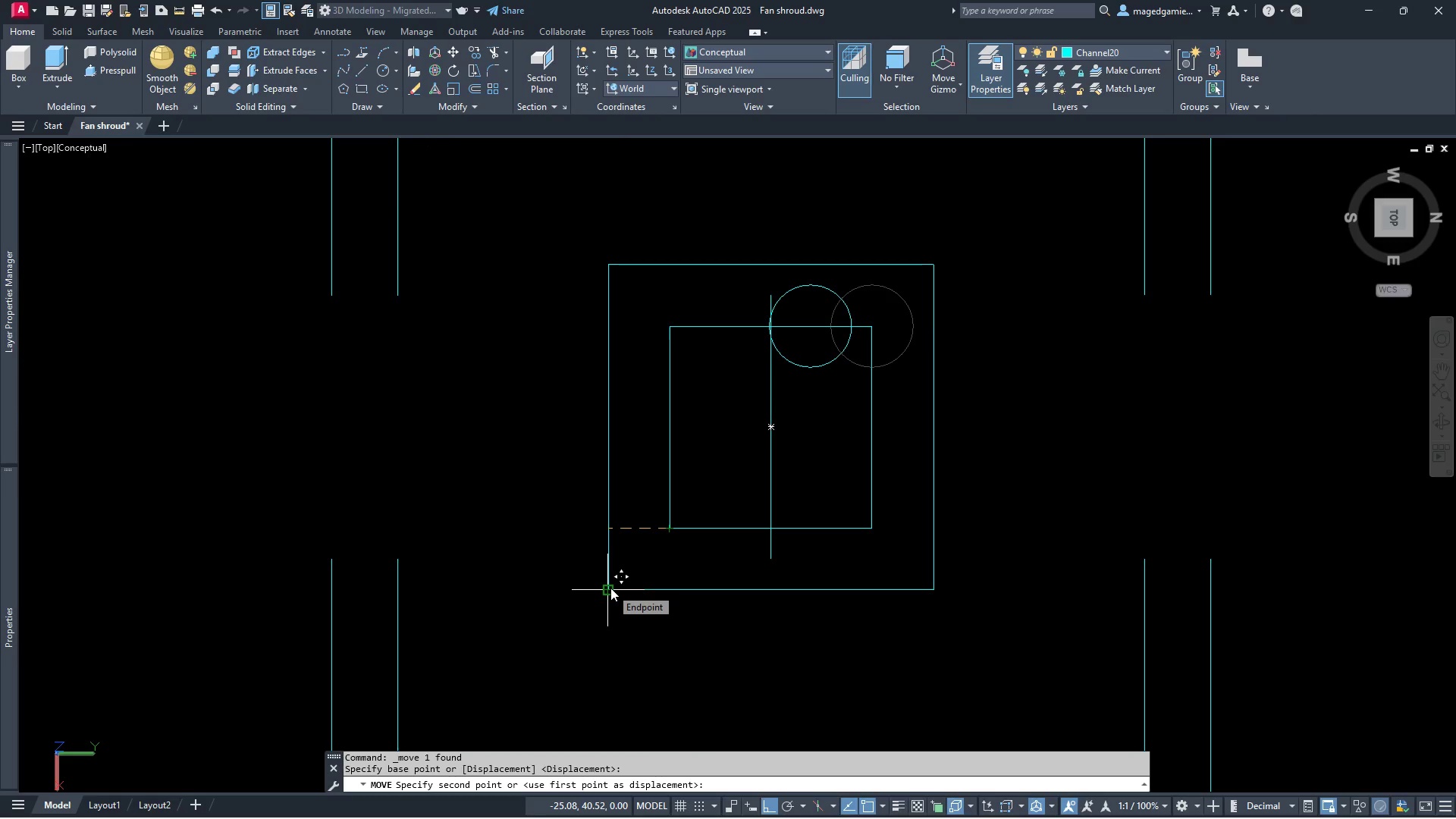 
left_click([610, 590])
 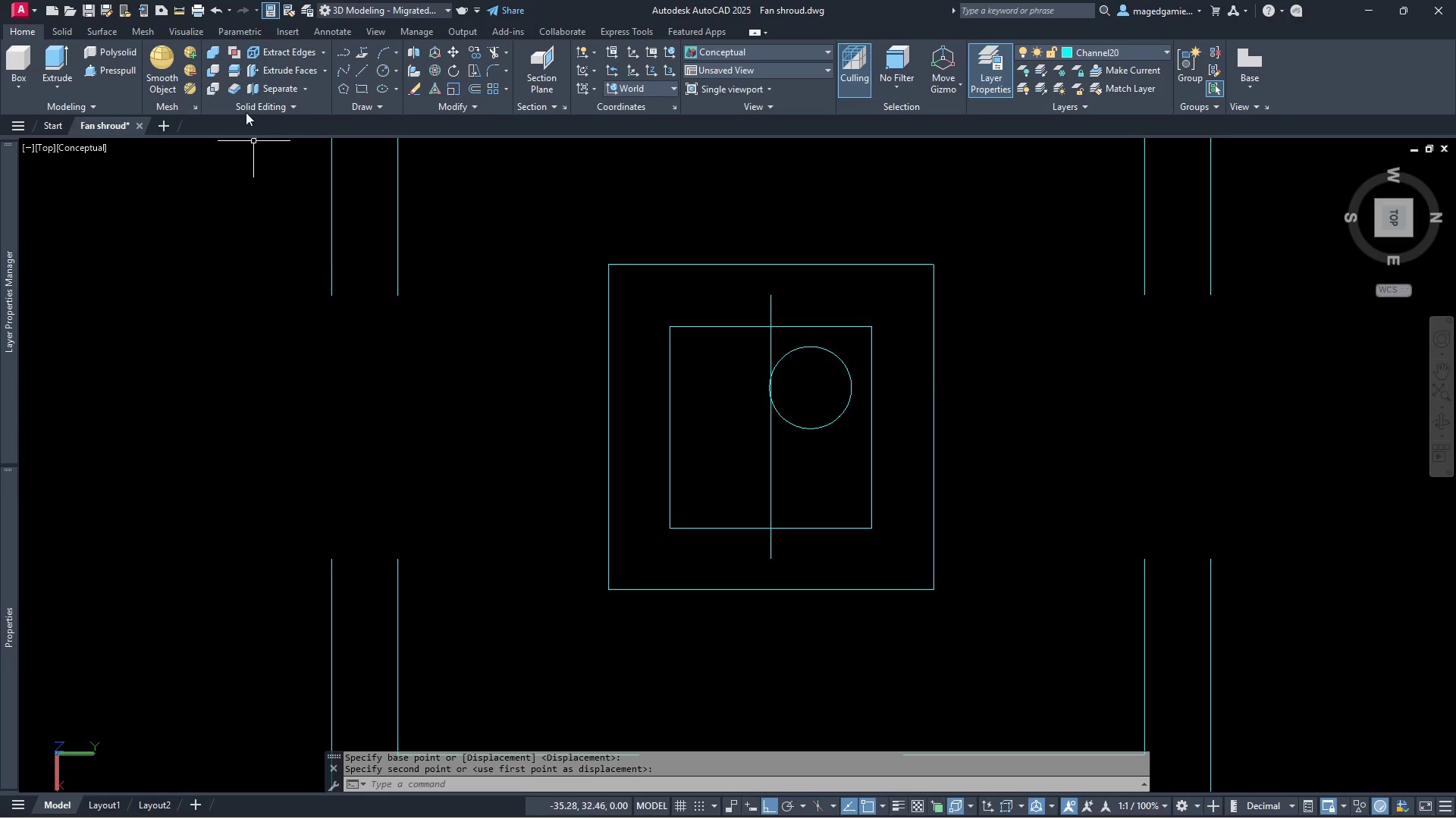 
left_click([362, 68])
 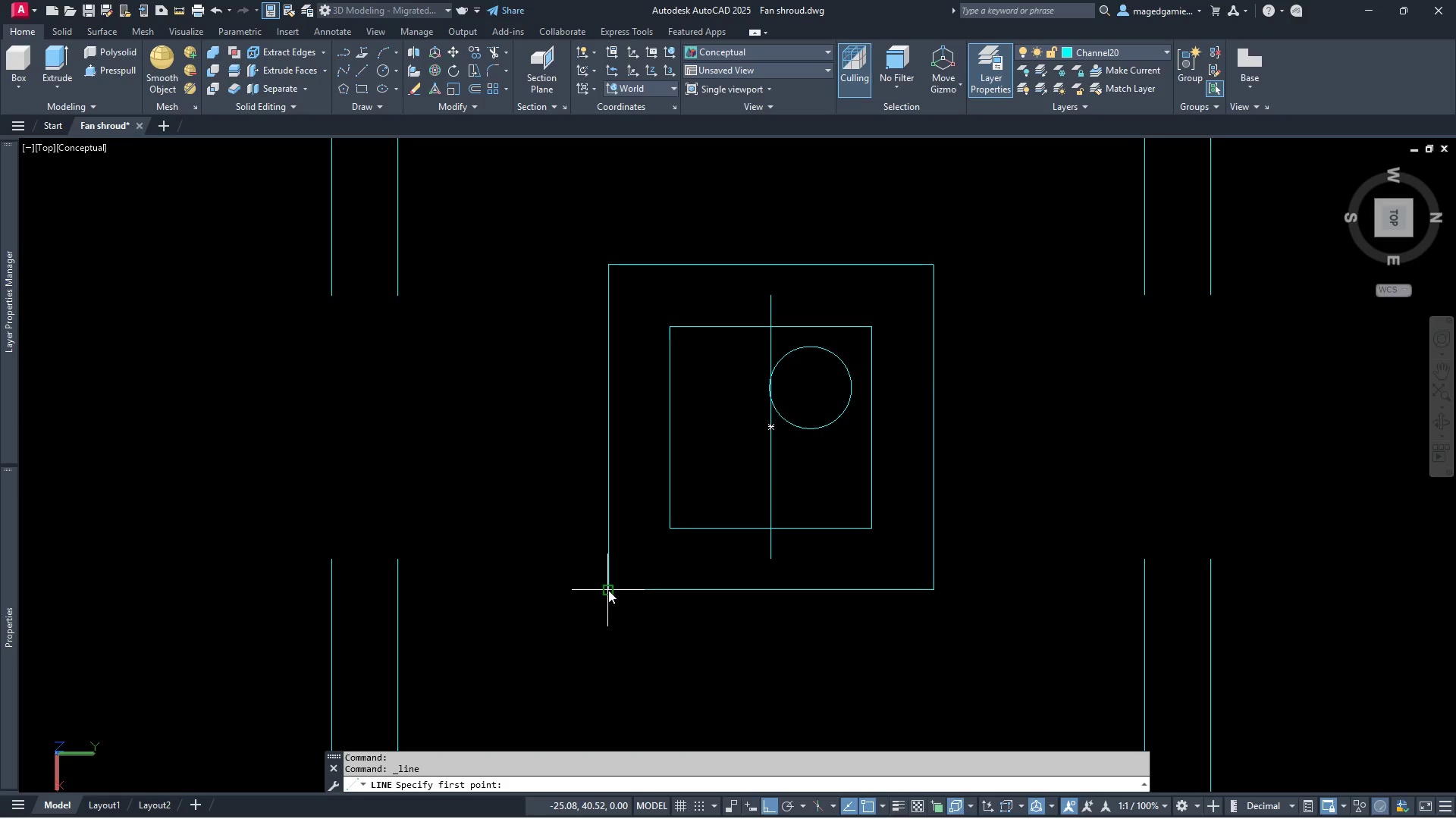 
left_click([613, 592])
 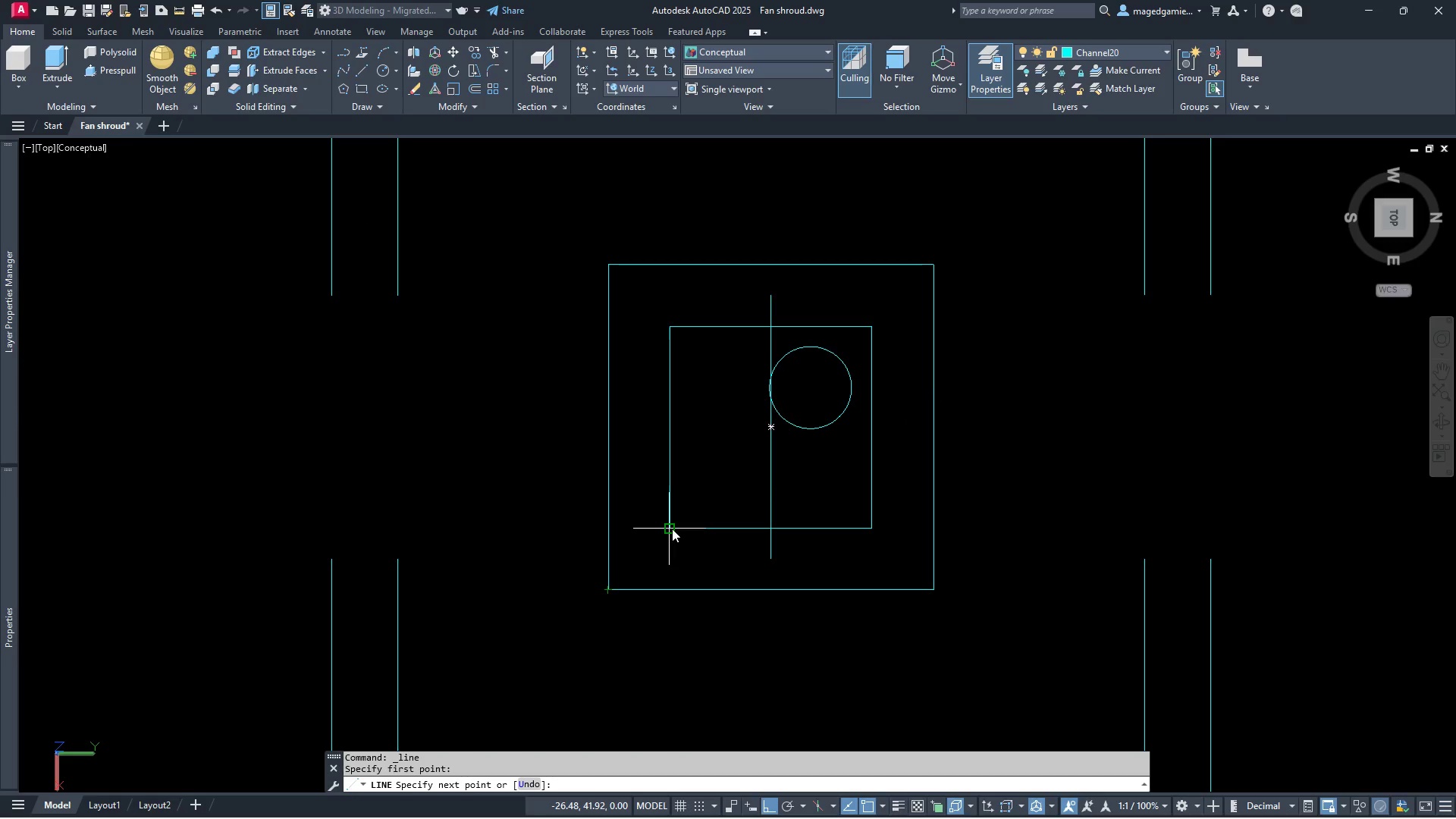 
left_click([672, 529])
 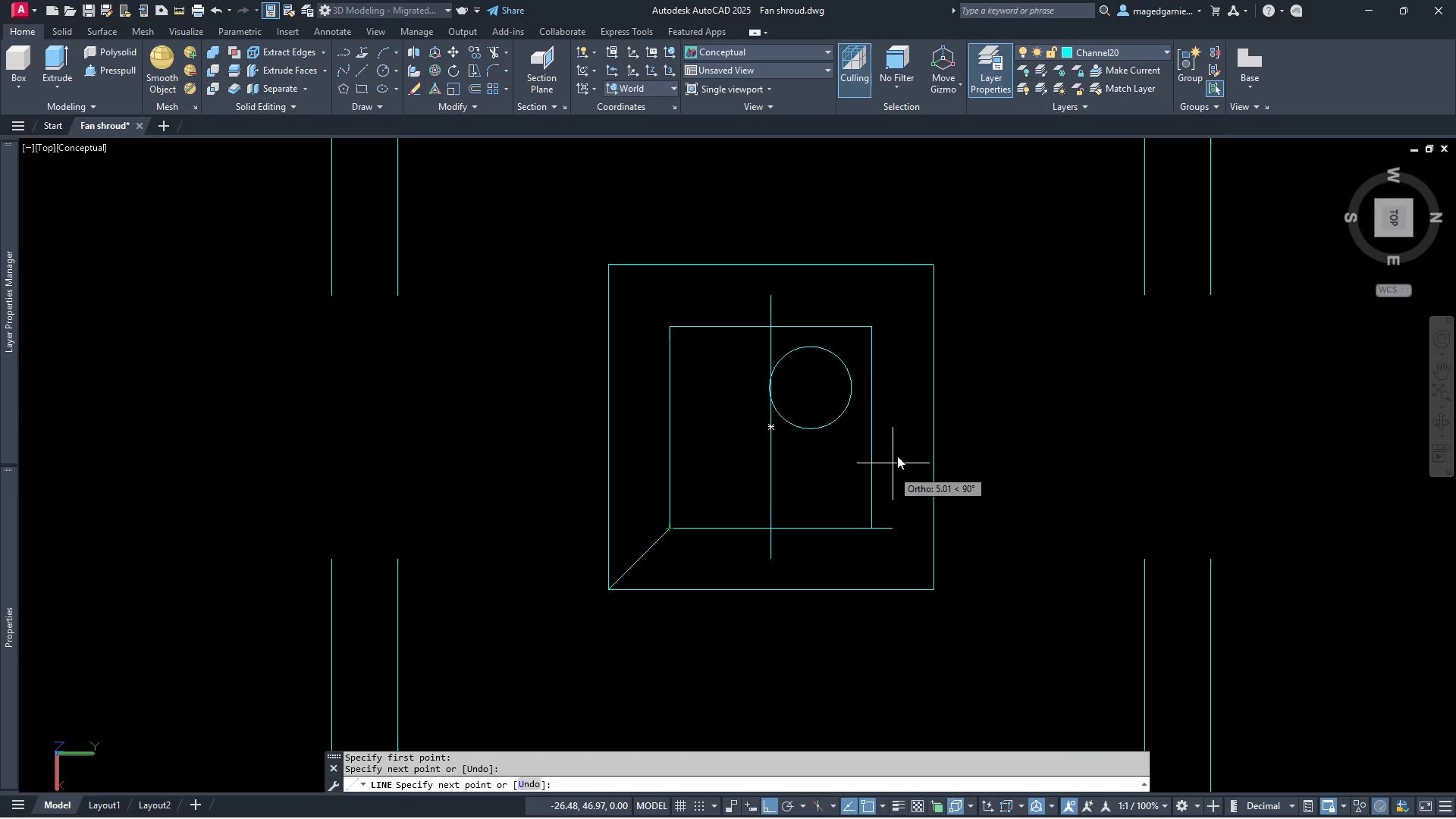 
key(Escape)
 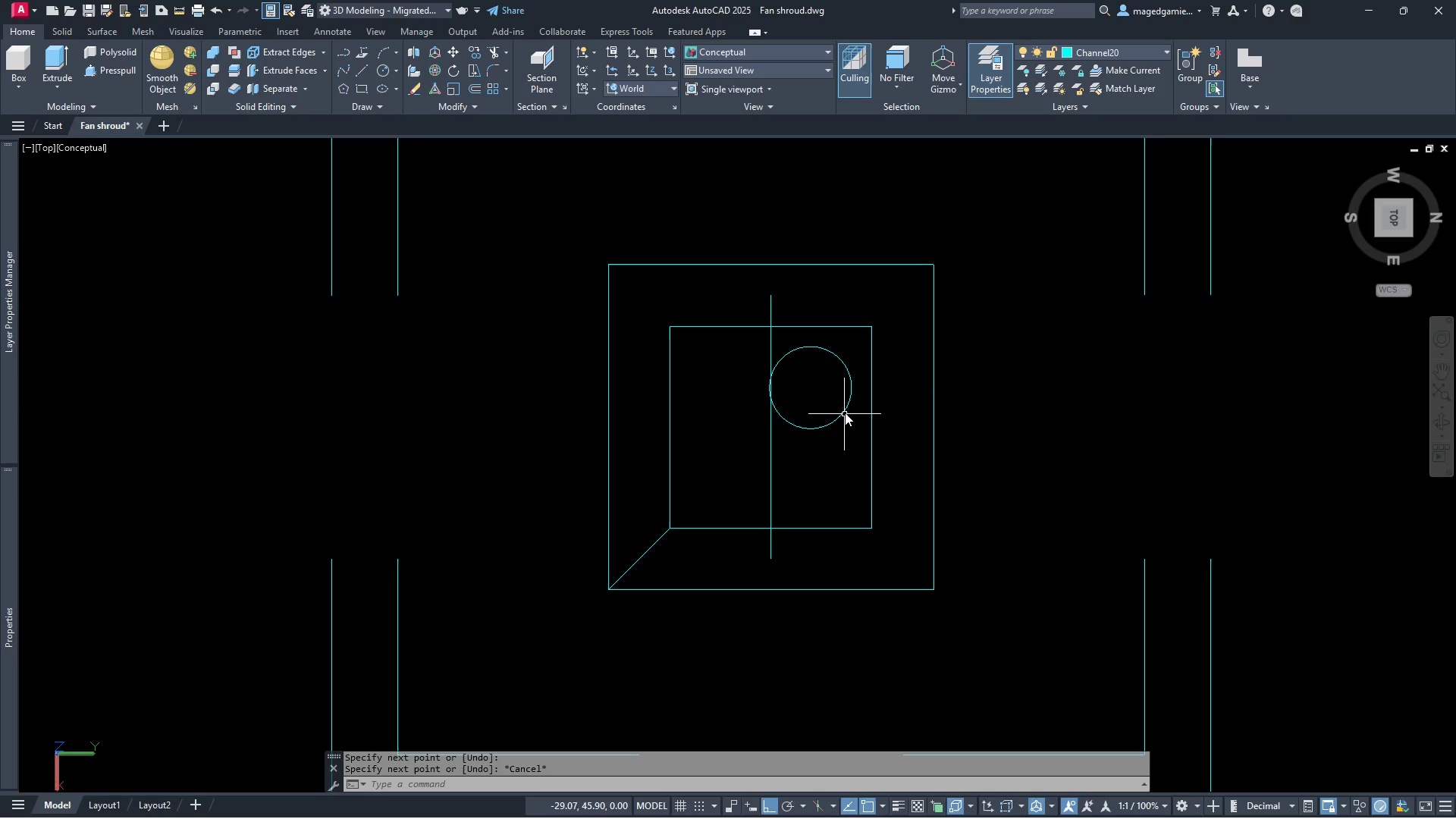 
left_click([845, 411])
 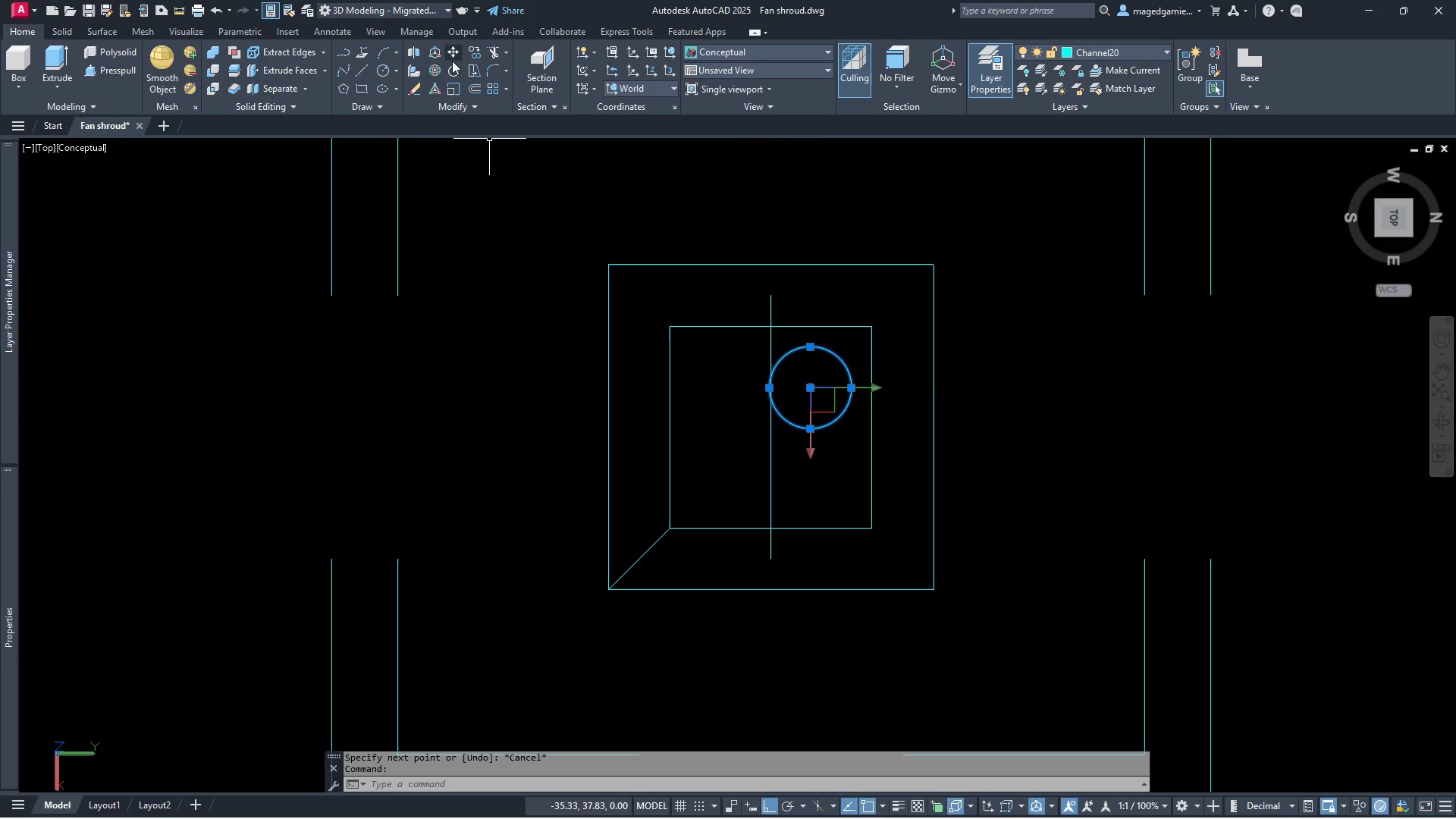 
left_click([452, 53])
 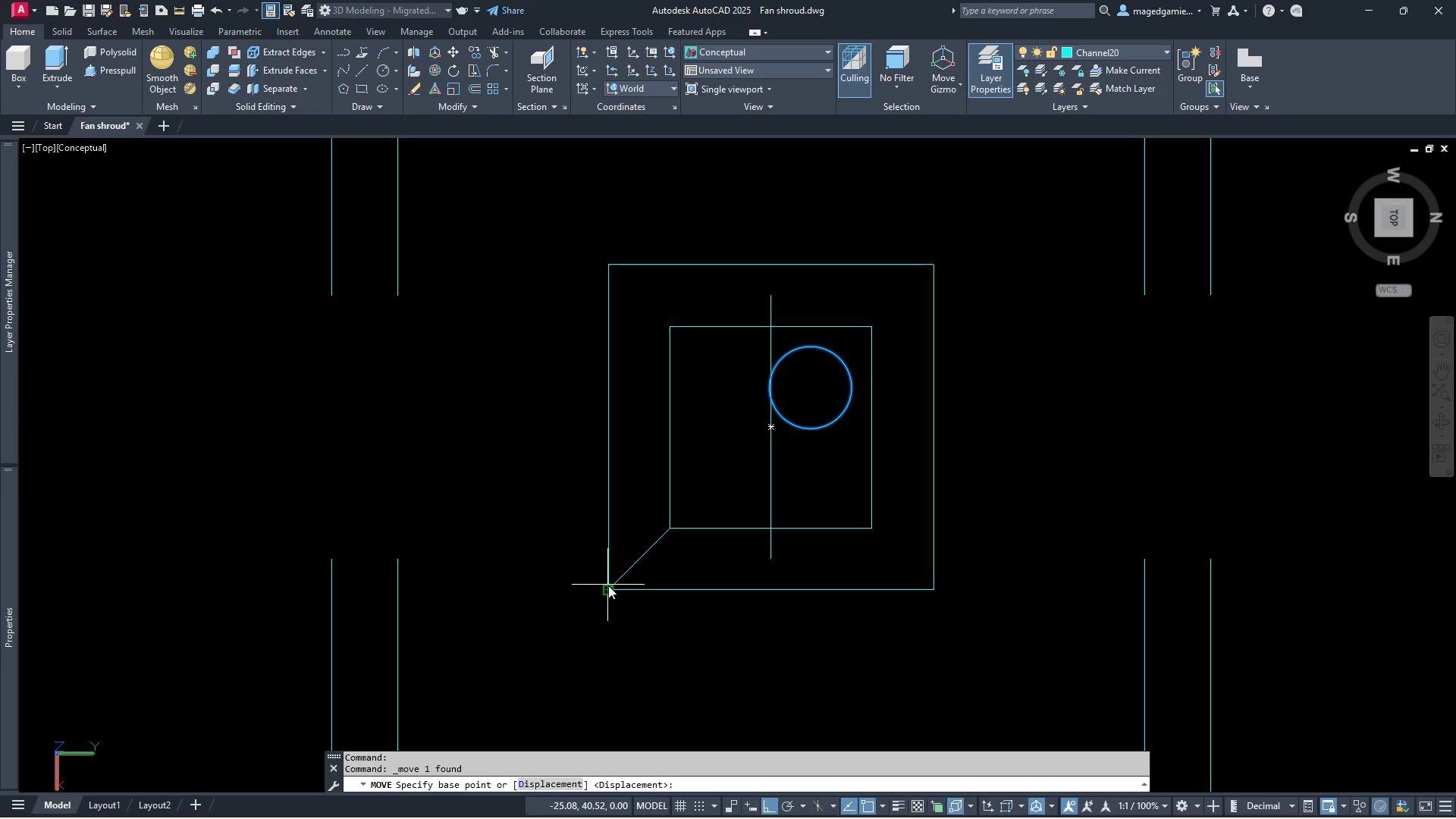 
left_click([612, 588])
 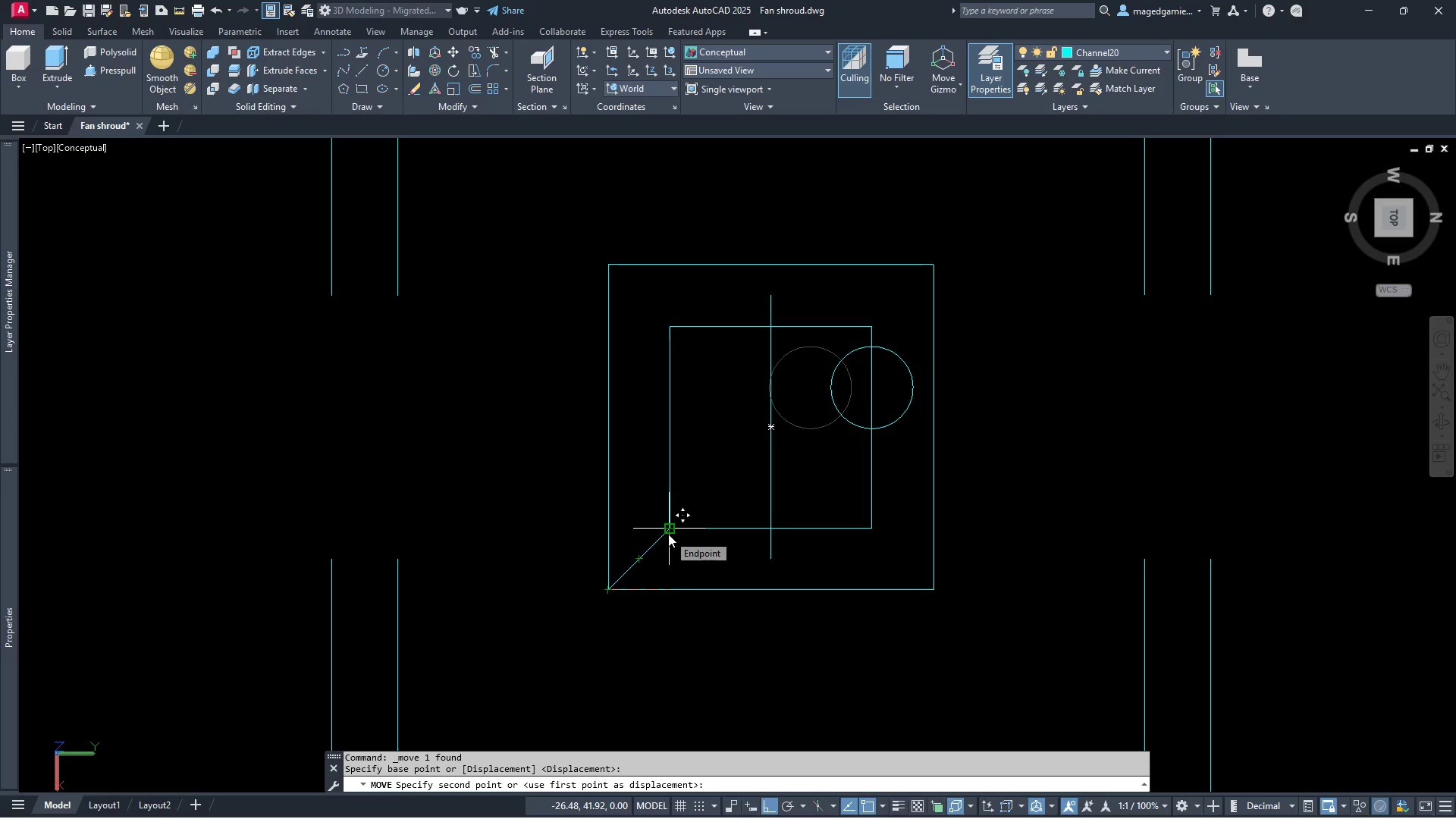 
wait(5.67)
 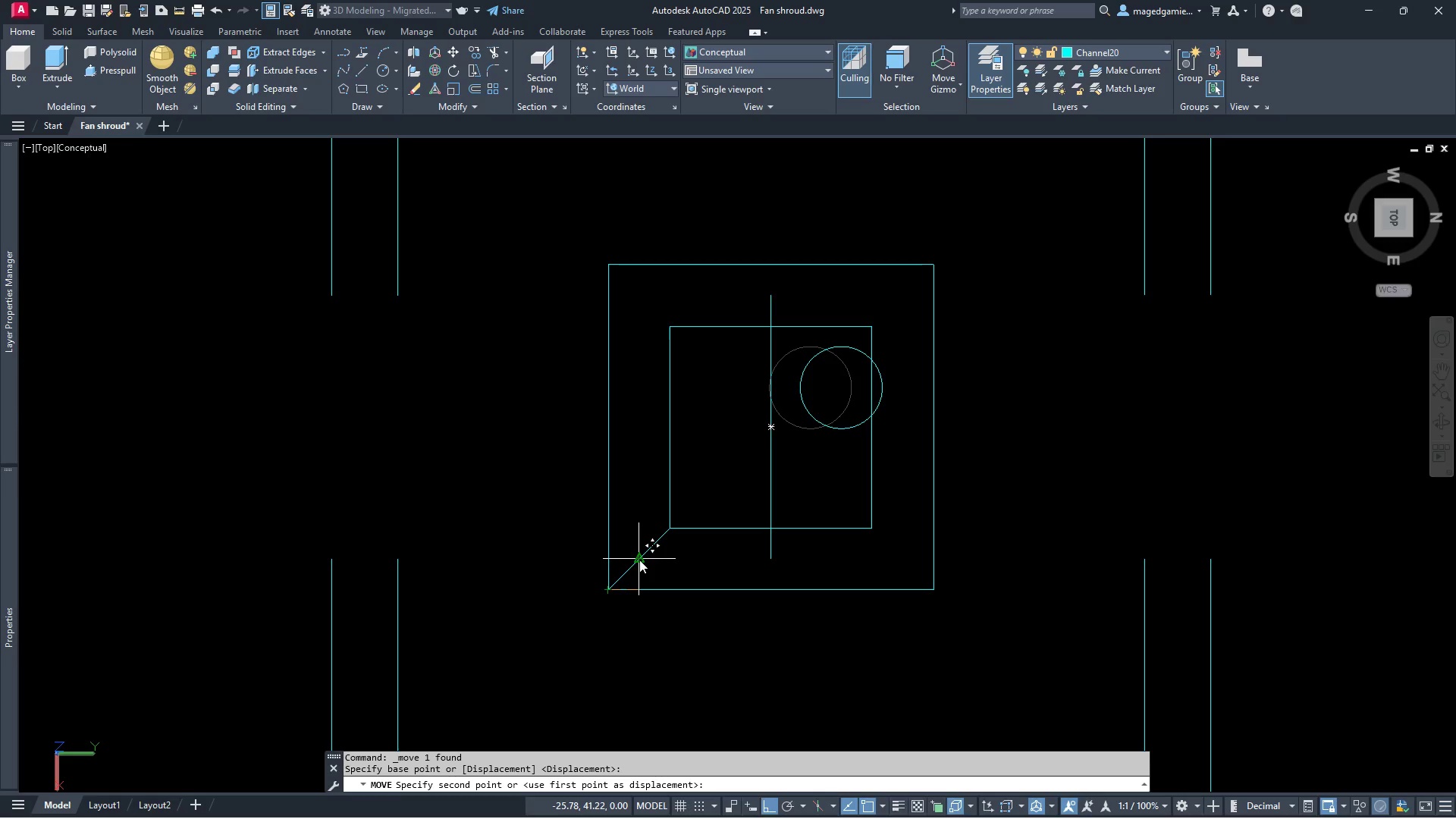 
left_click([645, 556])
 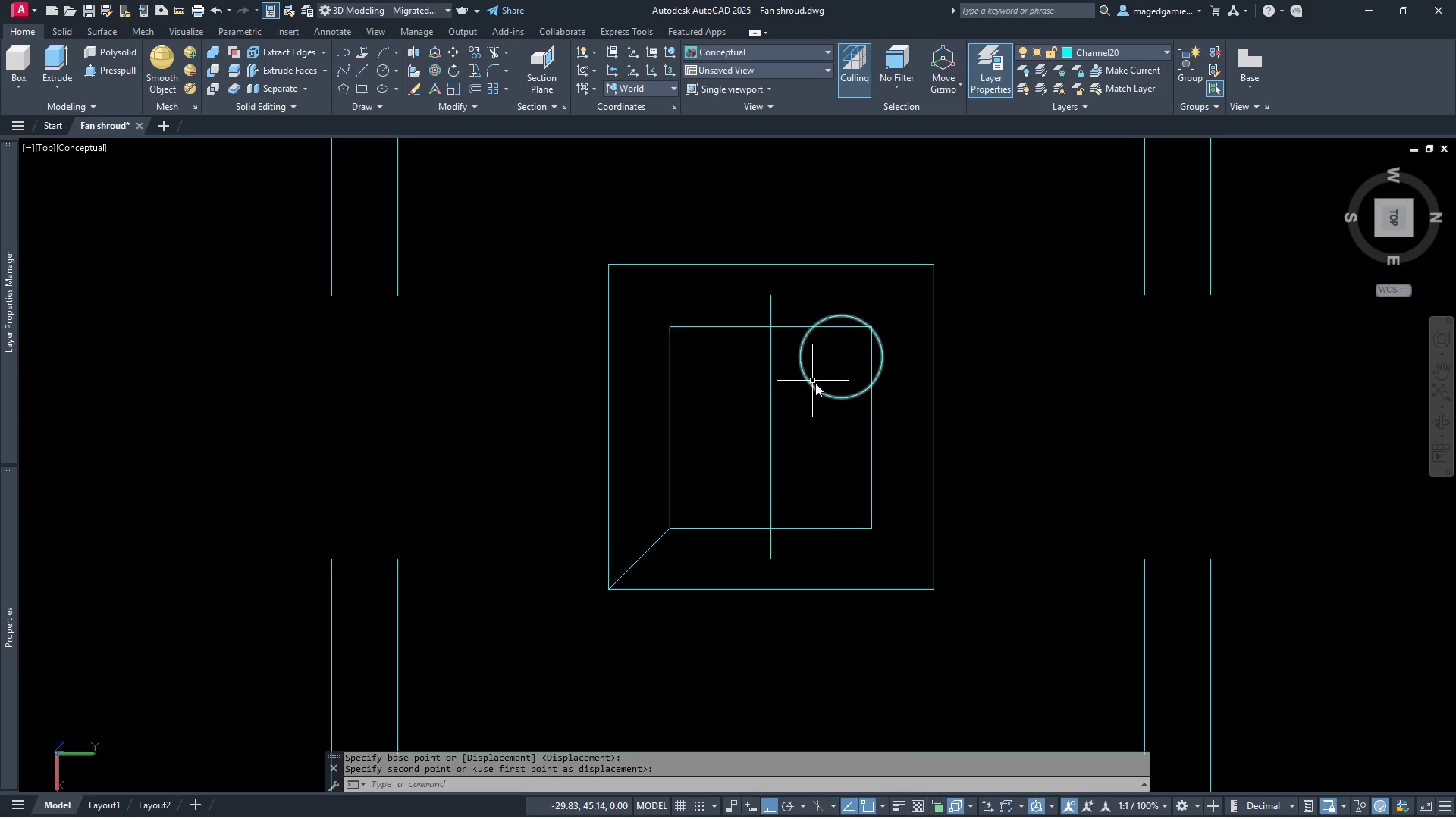 
wait(6.42)
 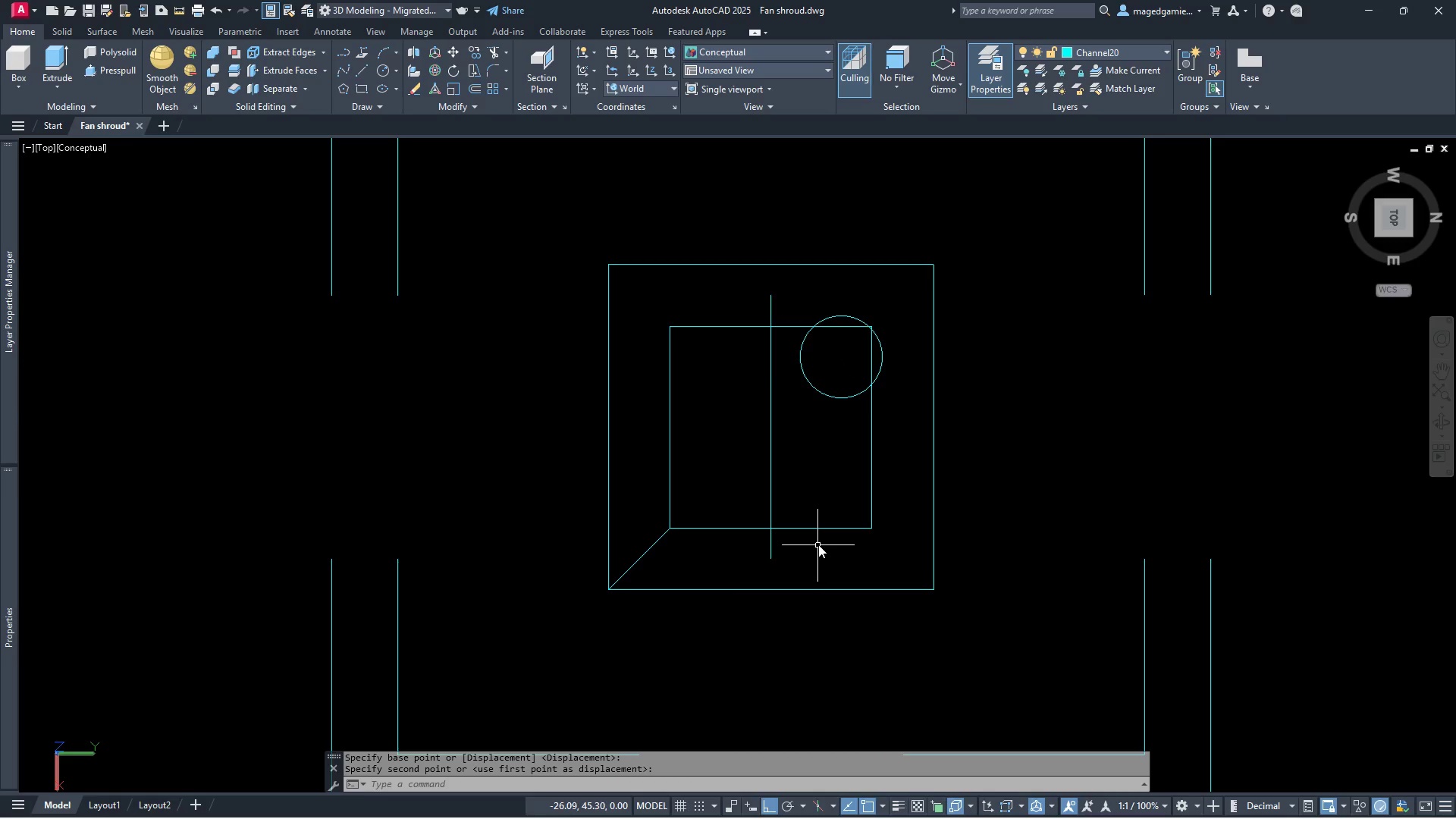 
left_click([815, 388])
 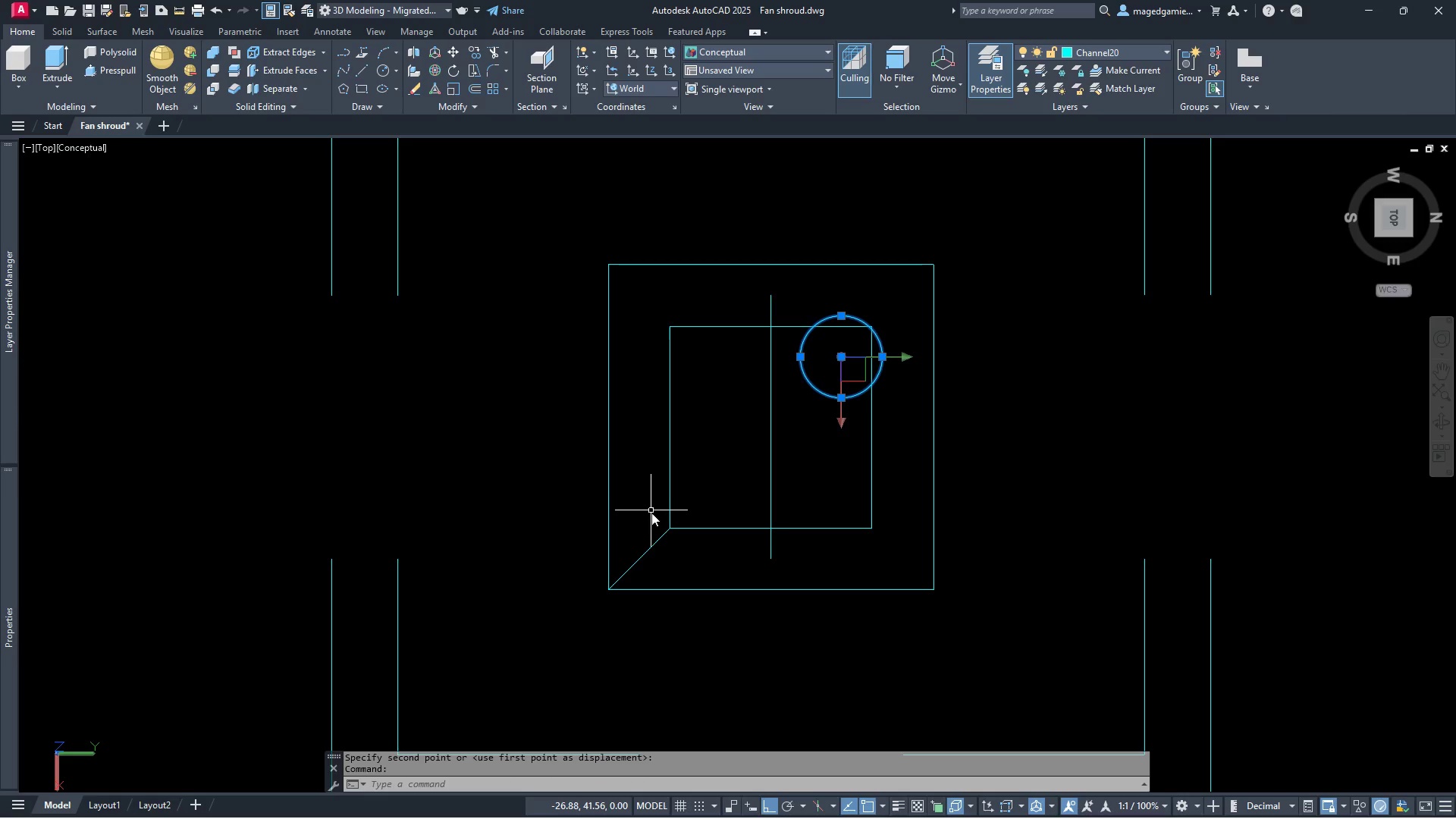 
key(Escape)
 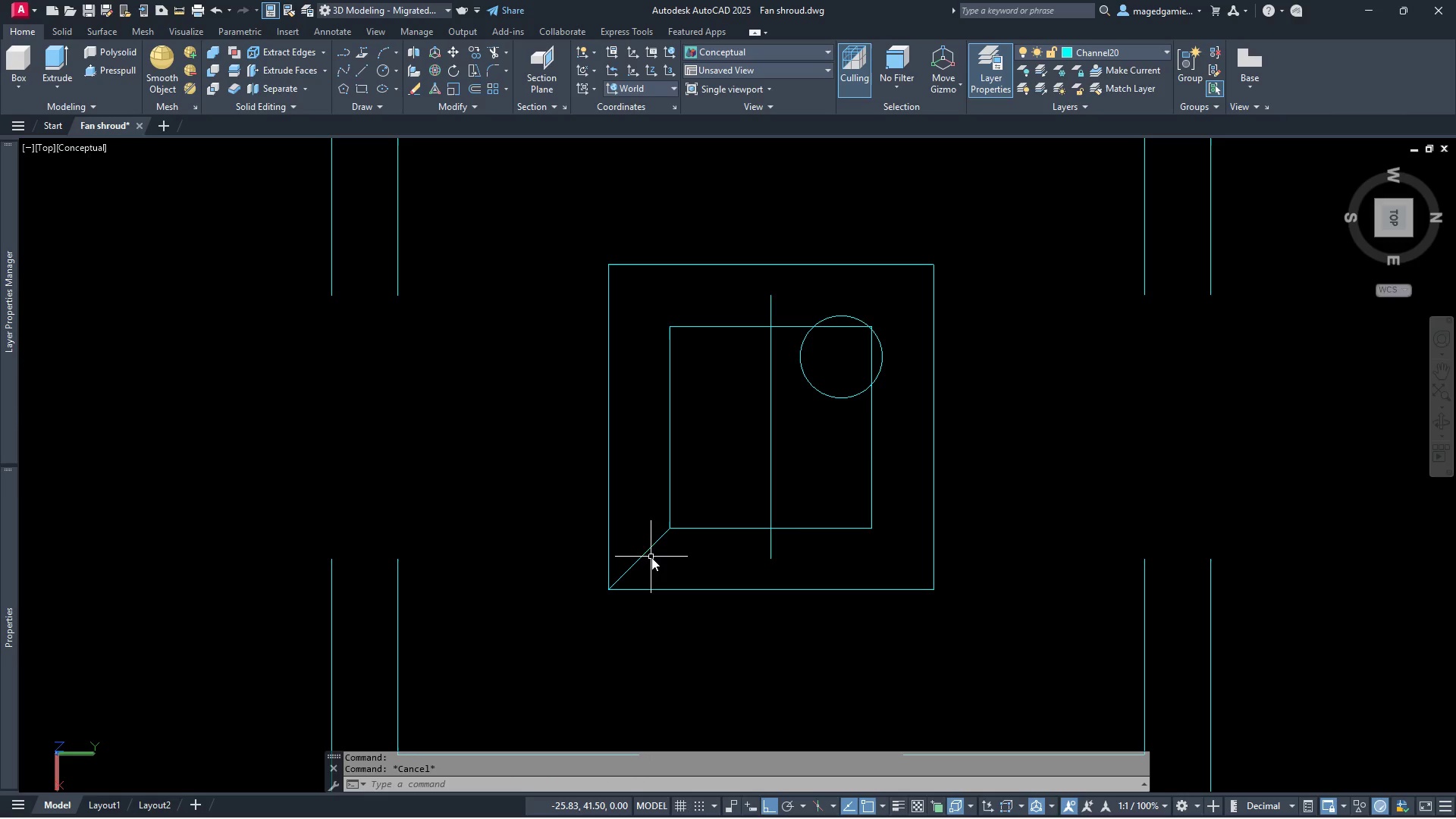 
left_click([651, 551])
 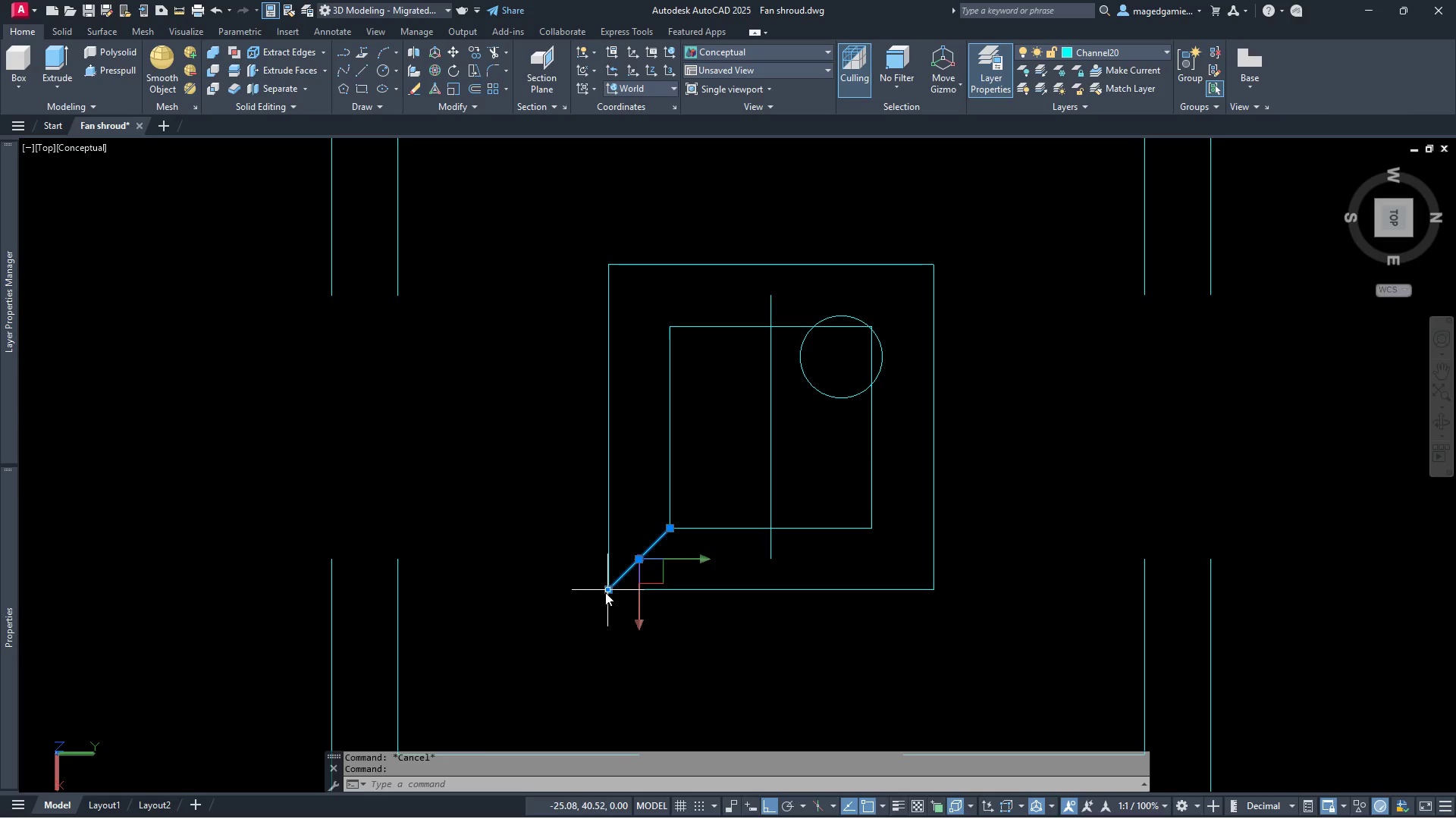 
left_click([607, 592])
 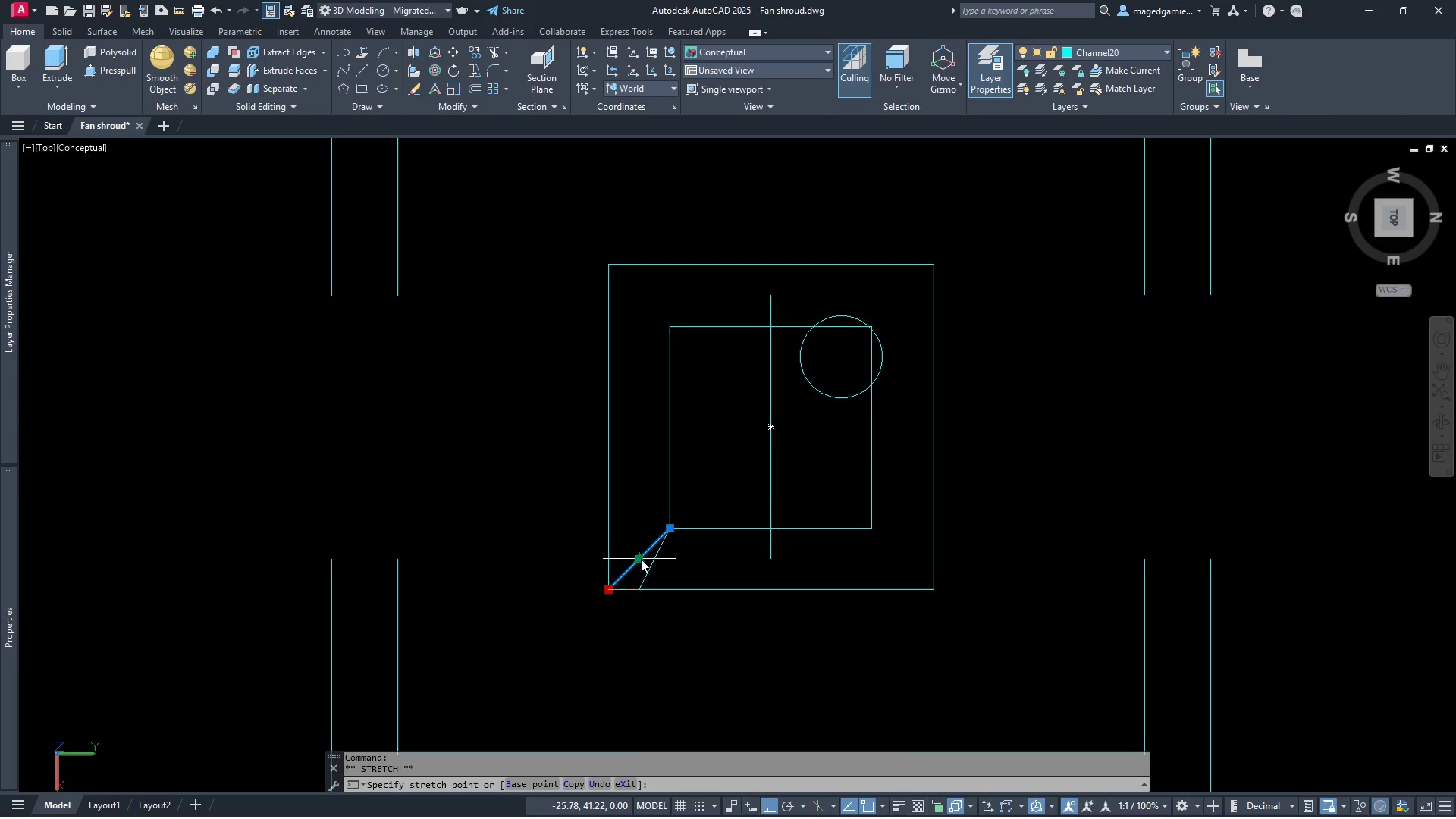 
left_click([641, 559])
 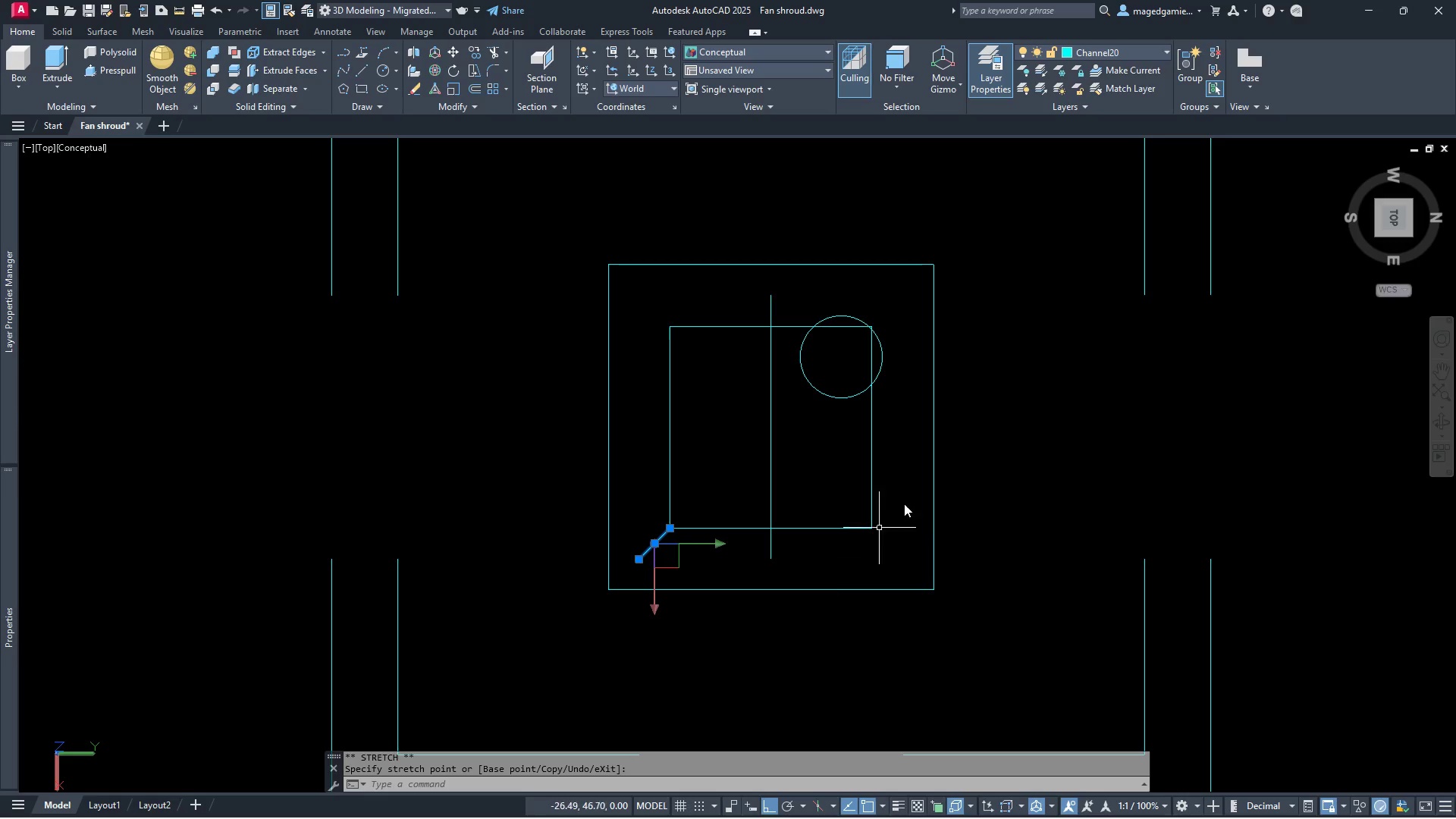 
key(Escape)
 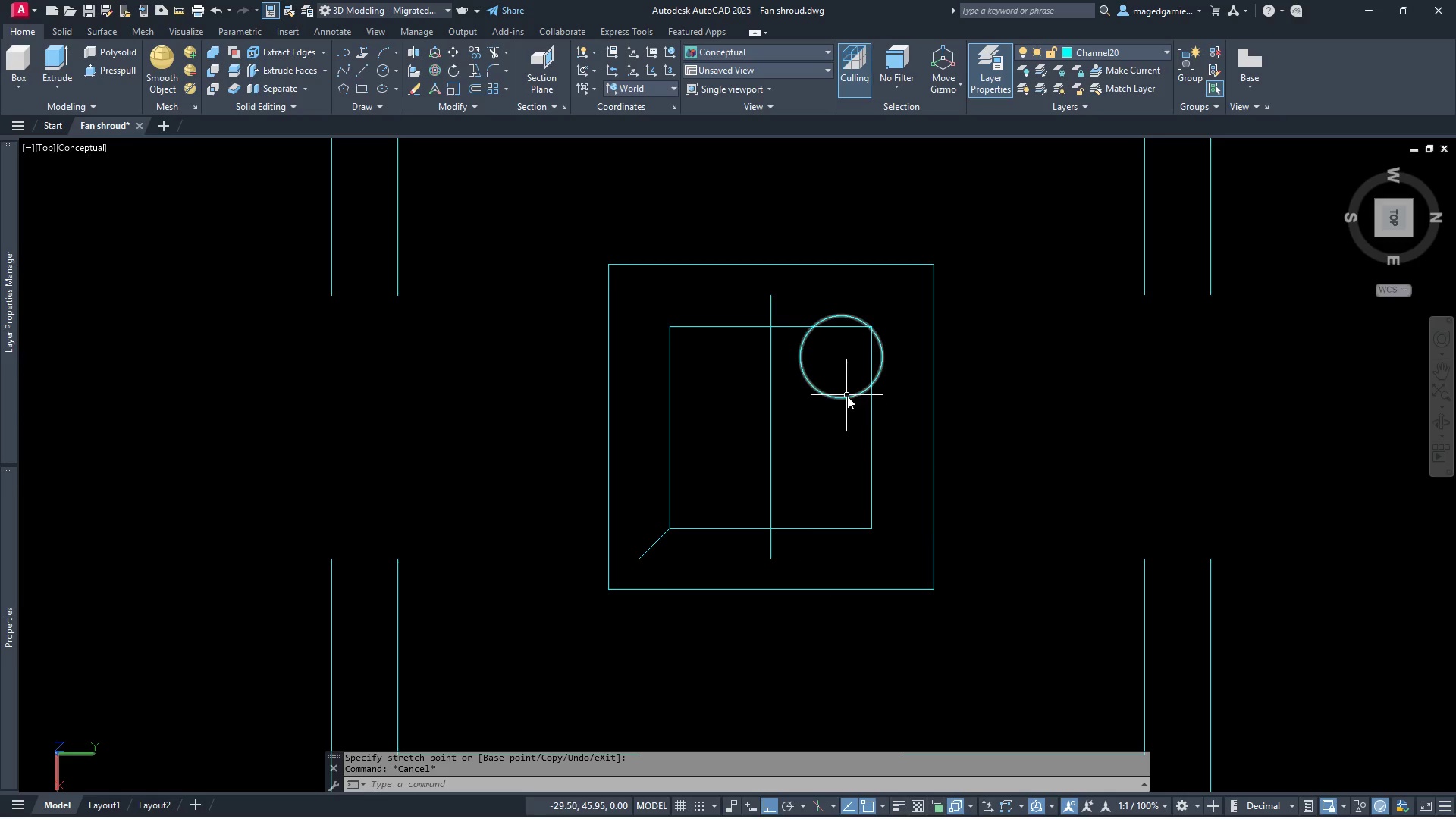 
left_click([847, 396])
 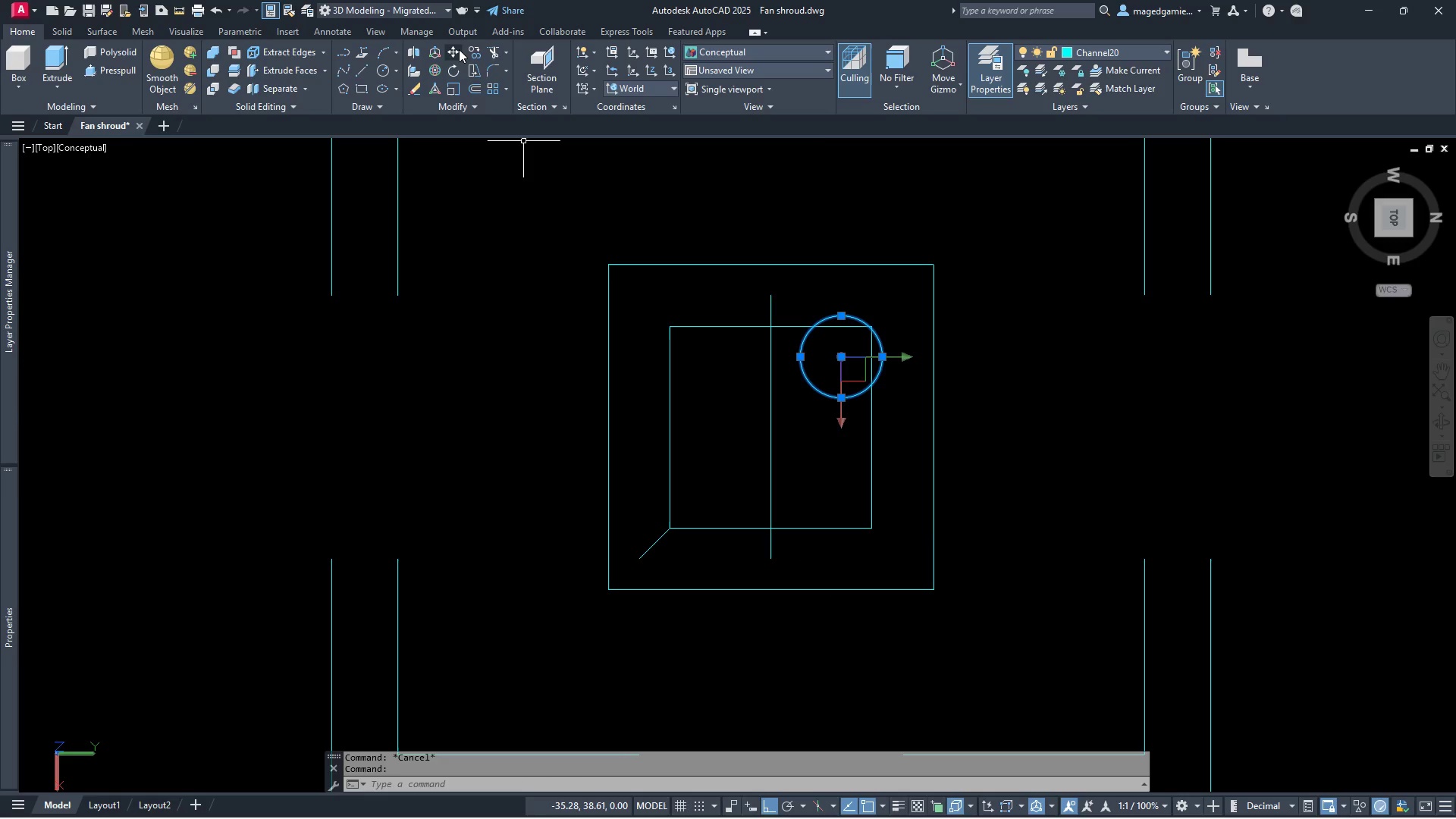 
left_click([453, 49])
 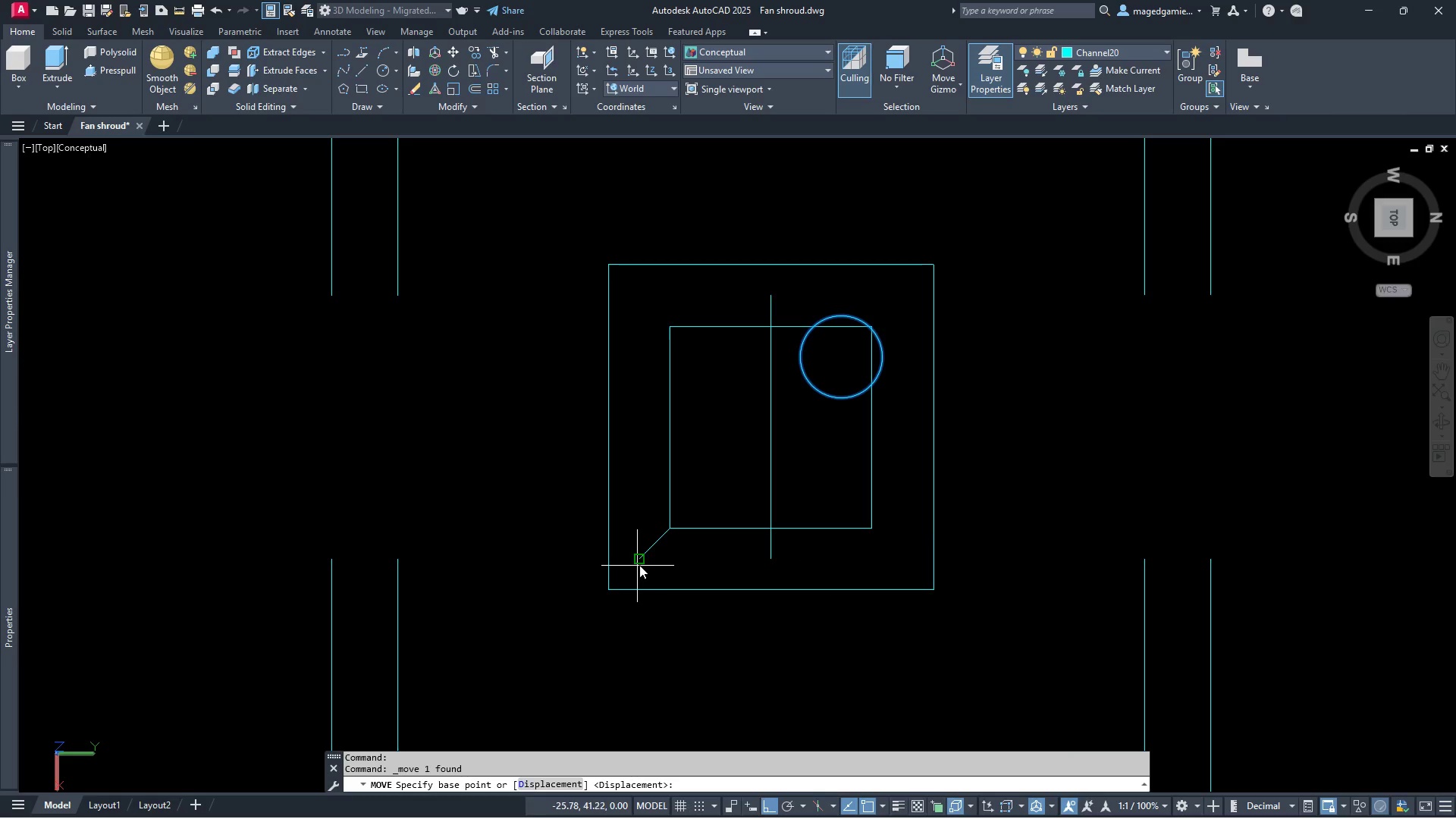 
left_click([639, 563])
 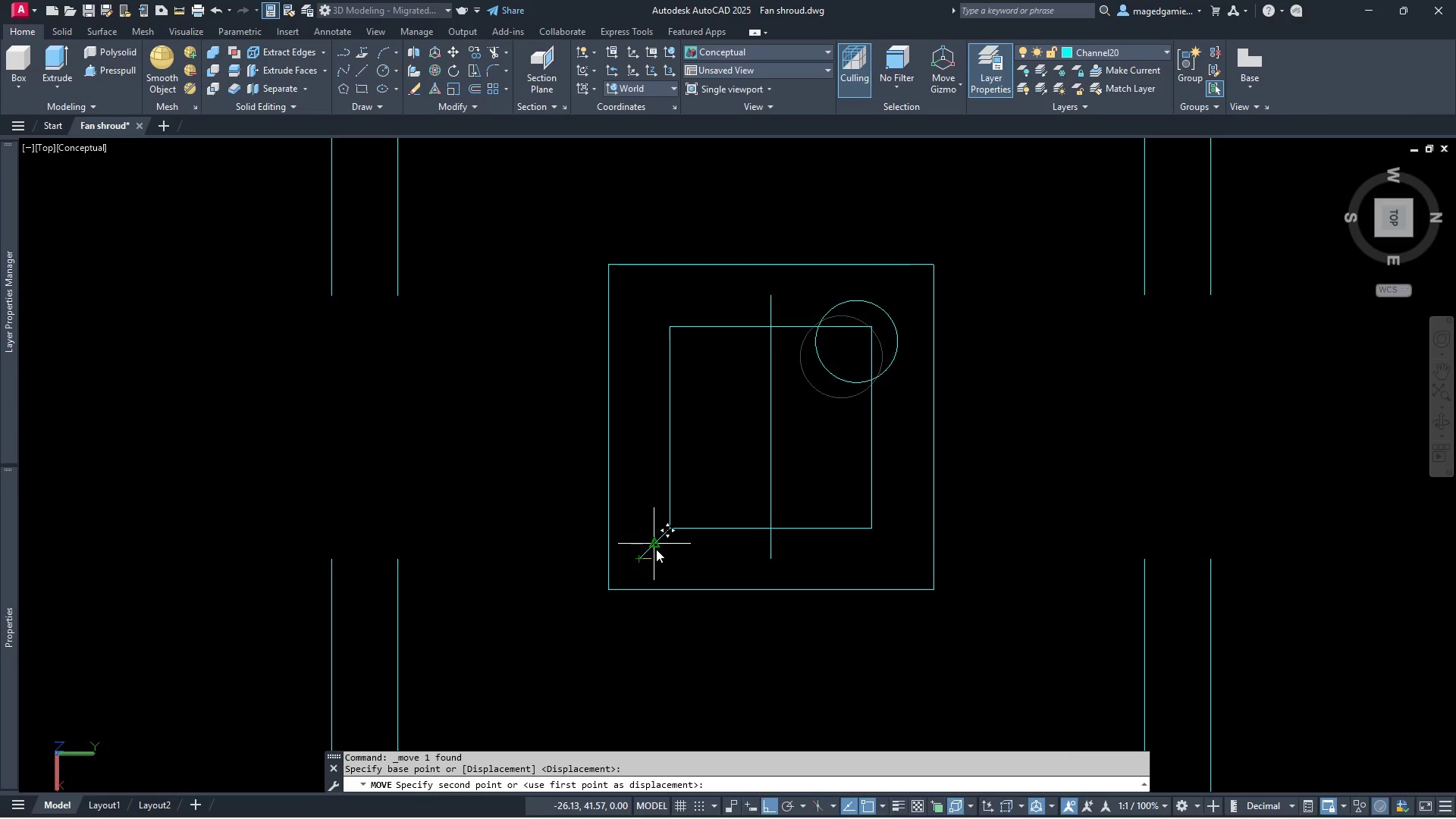 
left_click([656, 549])
 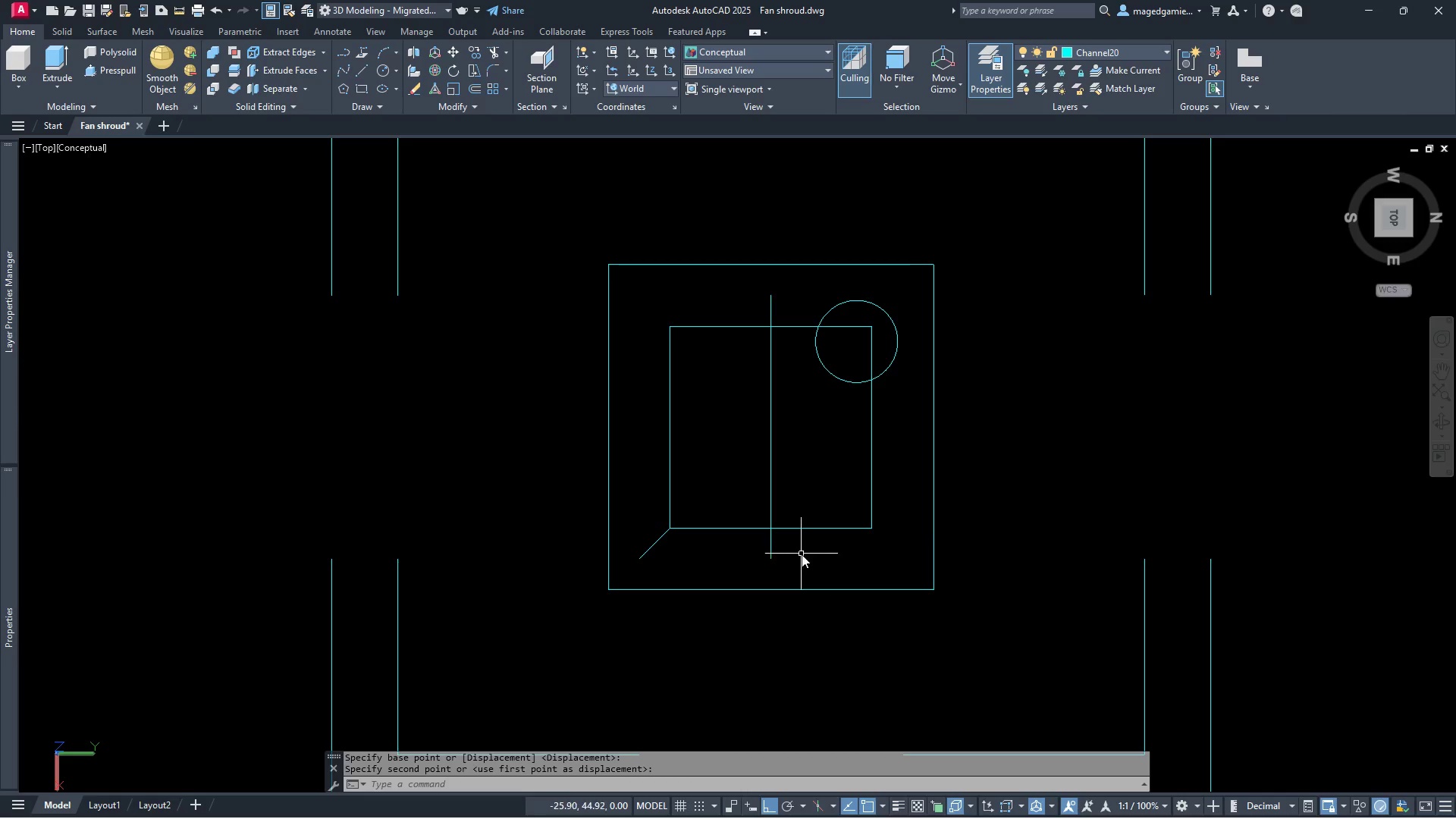 
key(Escape)
 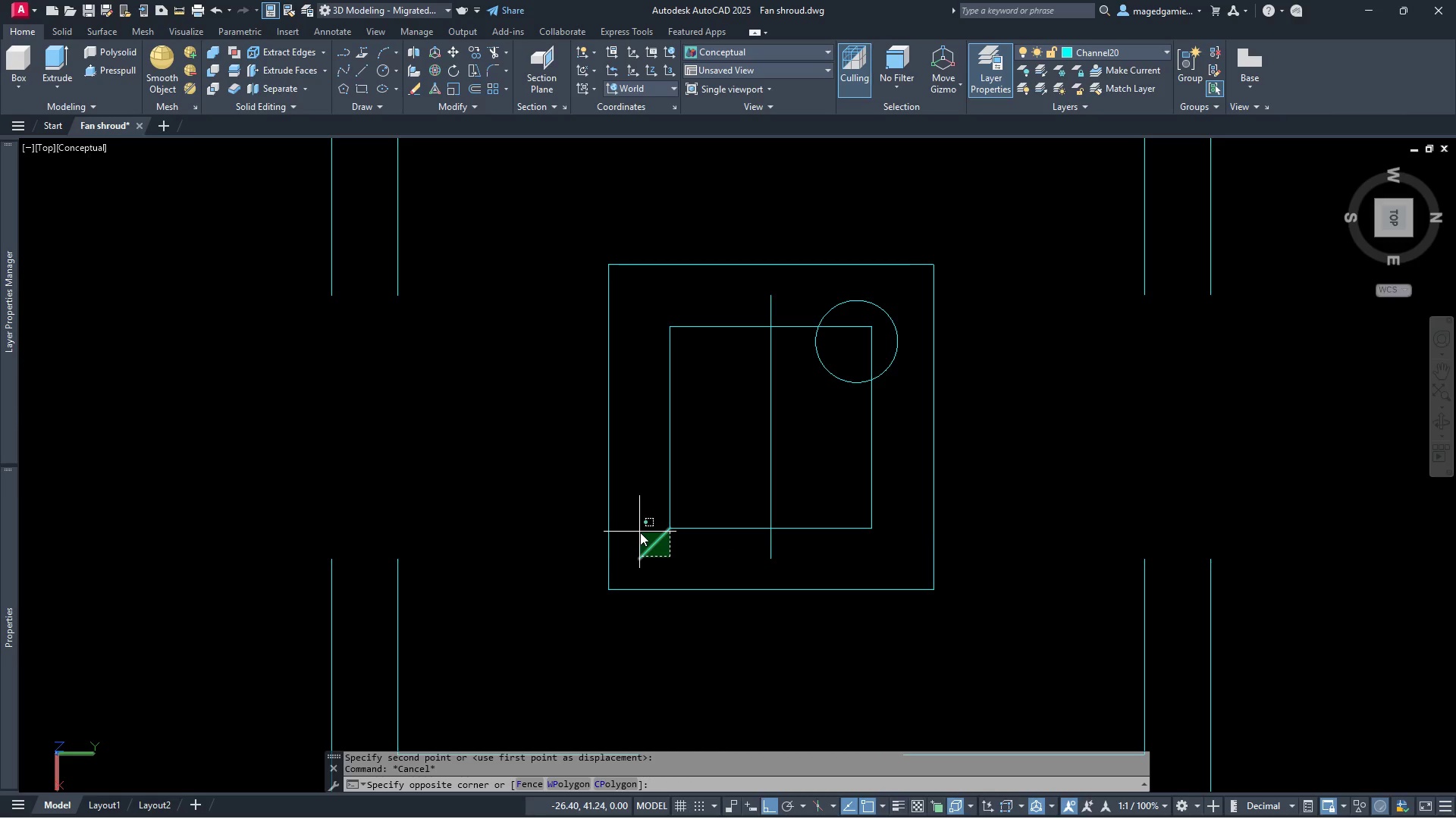 
left_click([641, 535])
 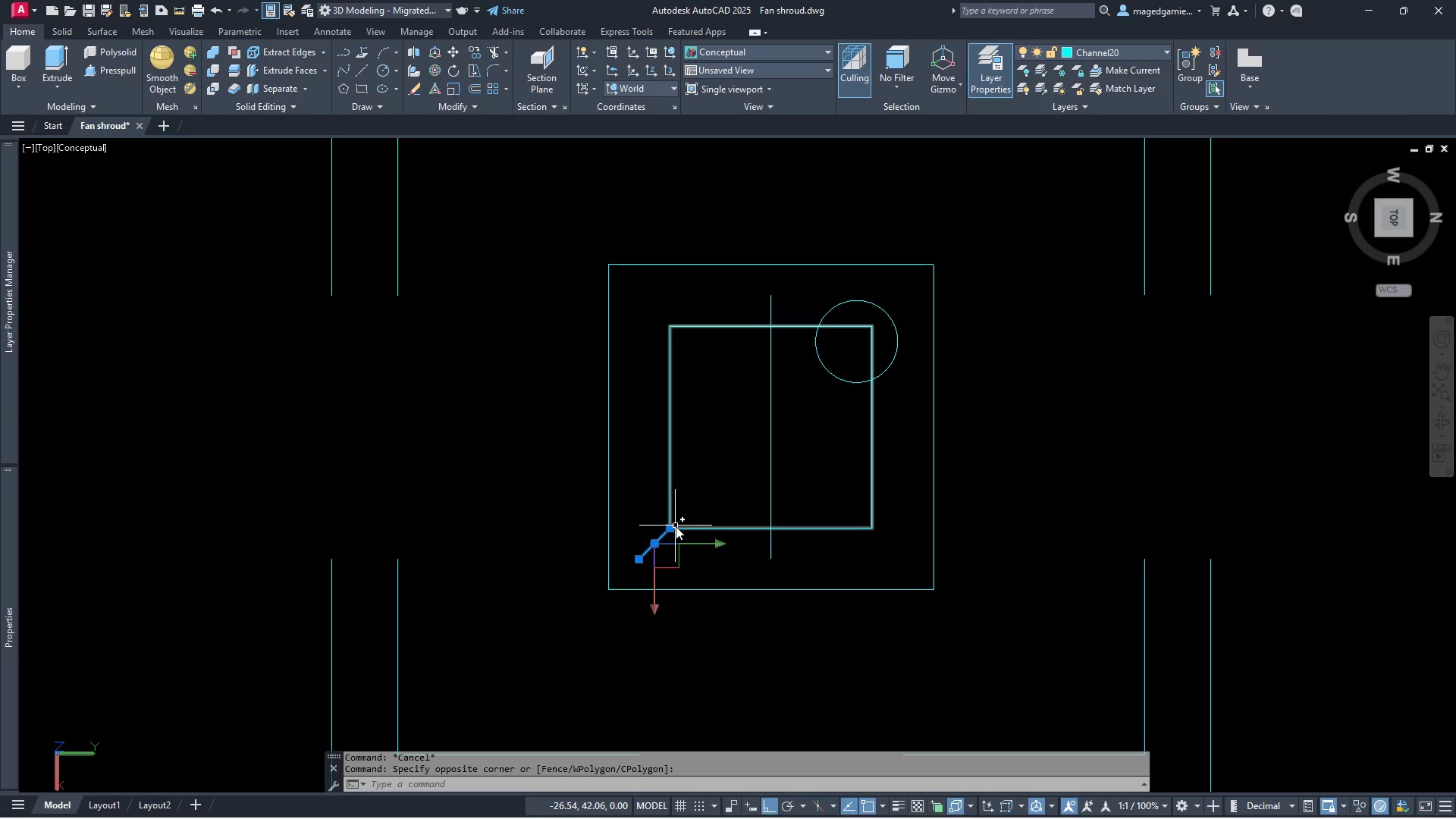 
left_click([670, 530])
 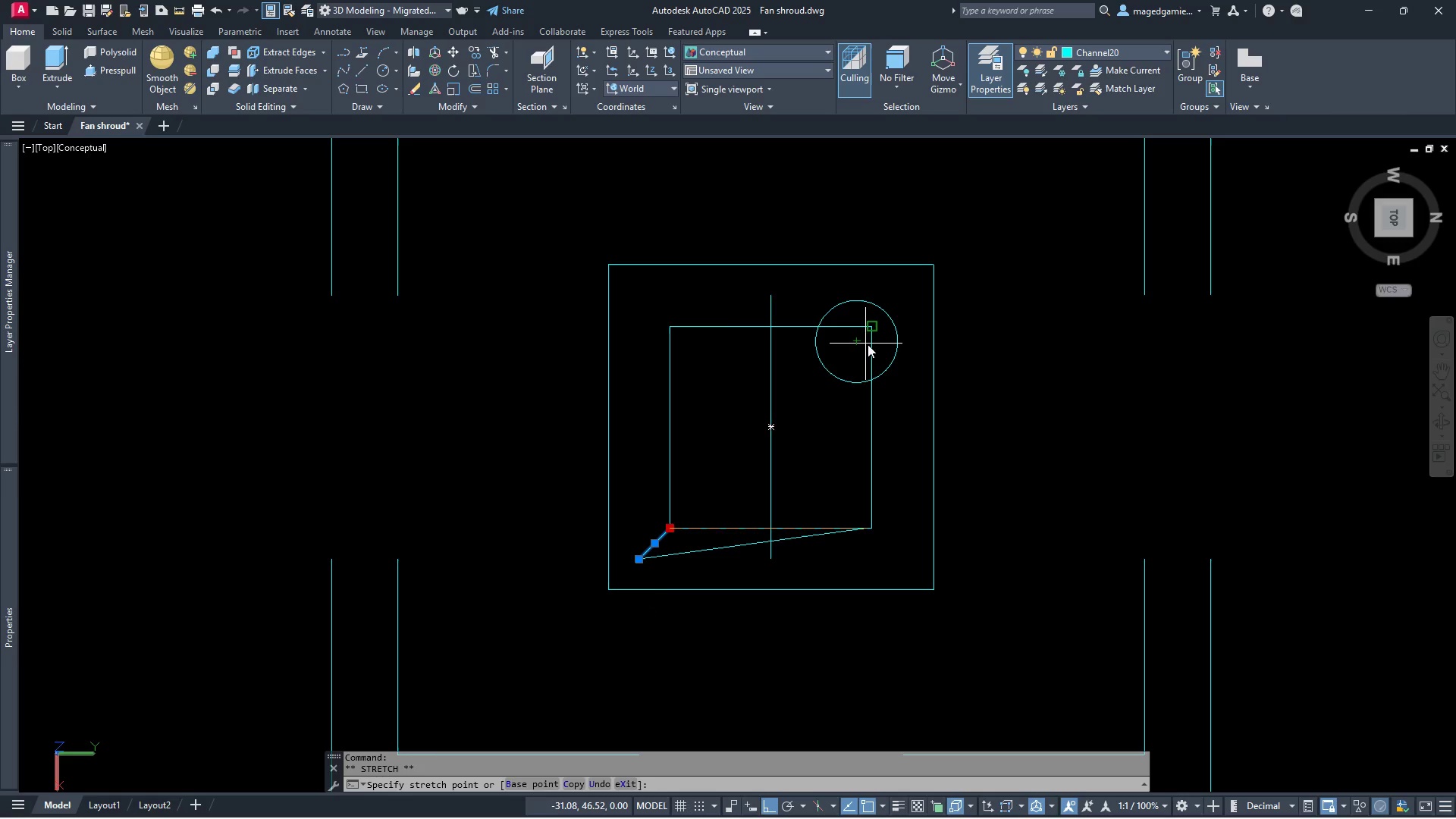 
left_click([871, 341])
 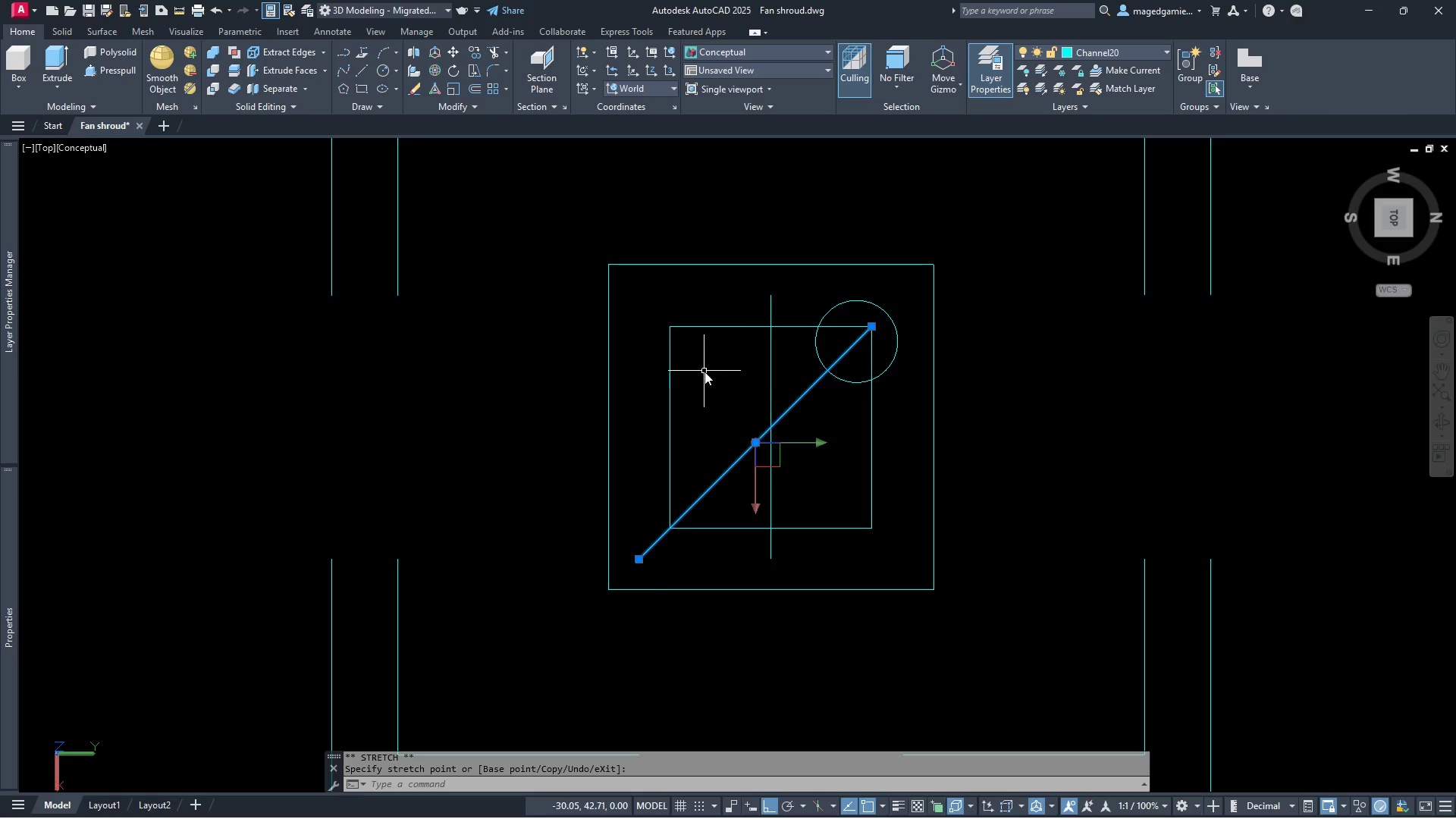 
right_click([711, 387])
 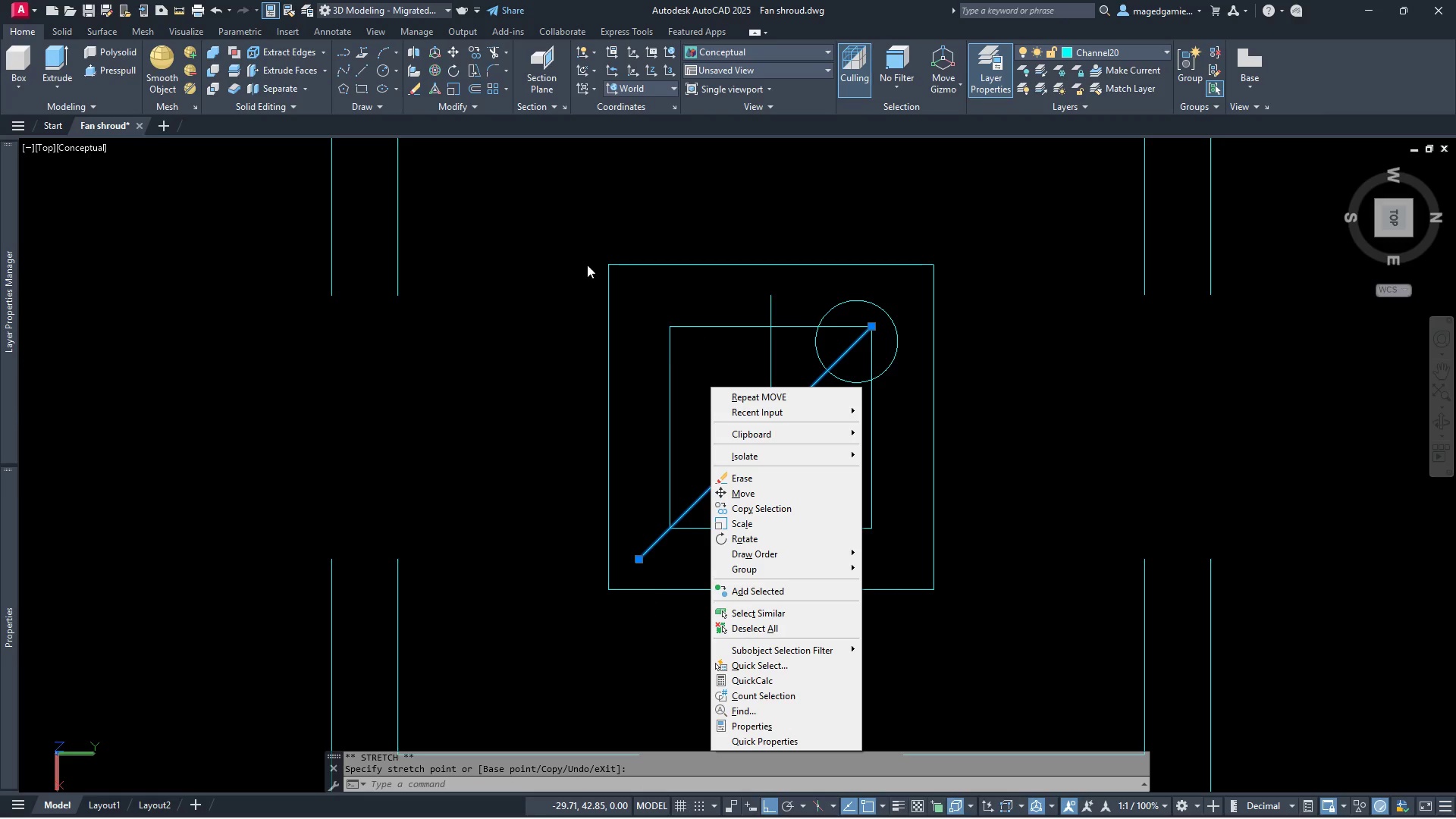 
key(Escape)
 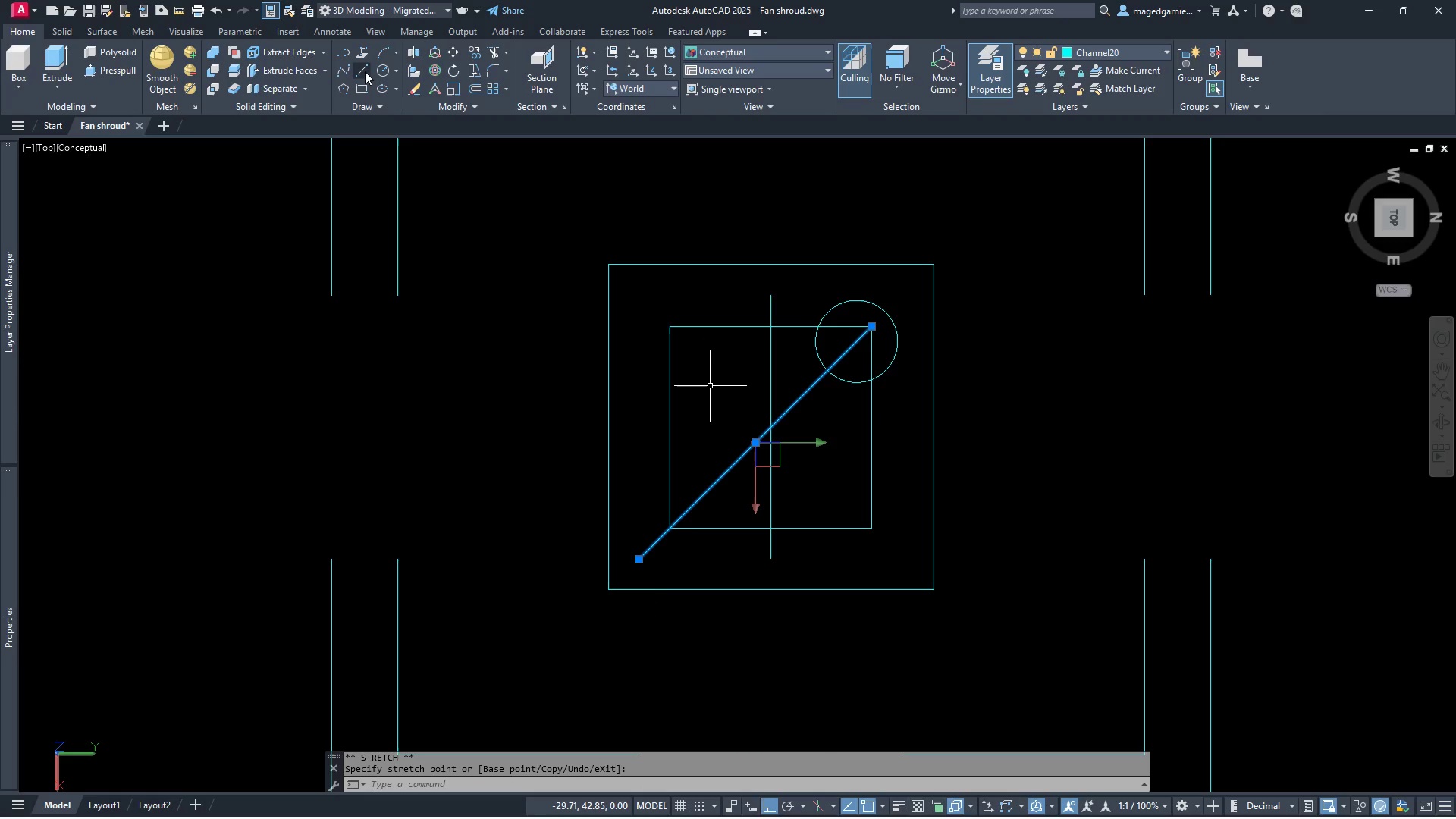 
left_click([360, 70])
 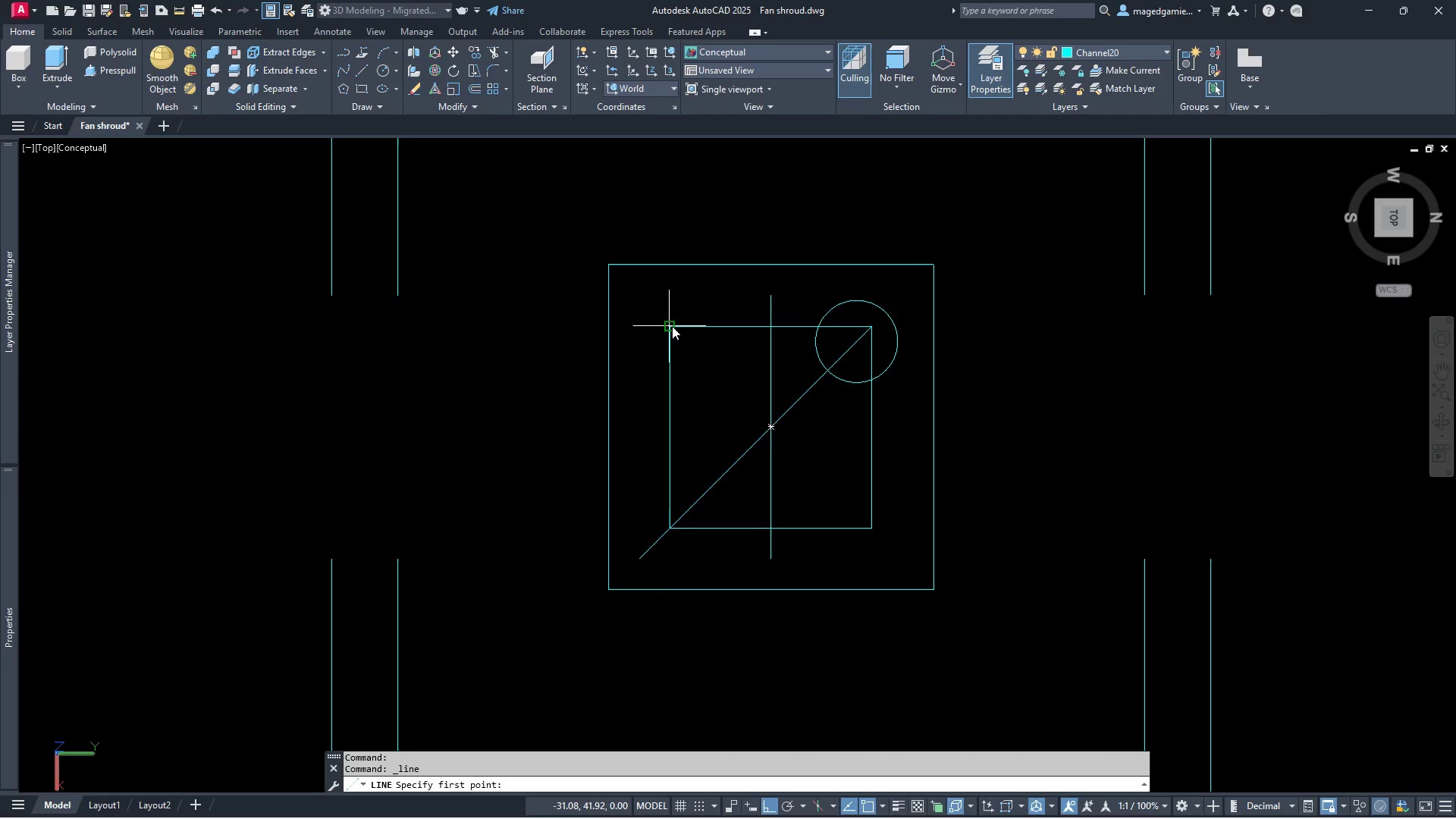 
left_click([672, 324])
 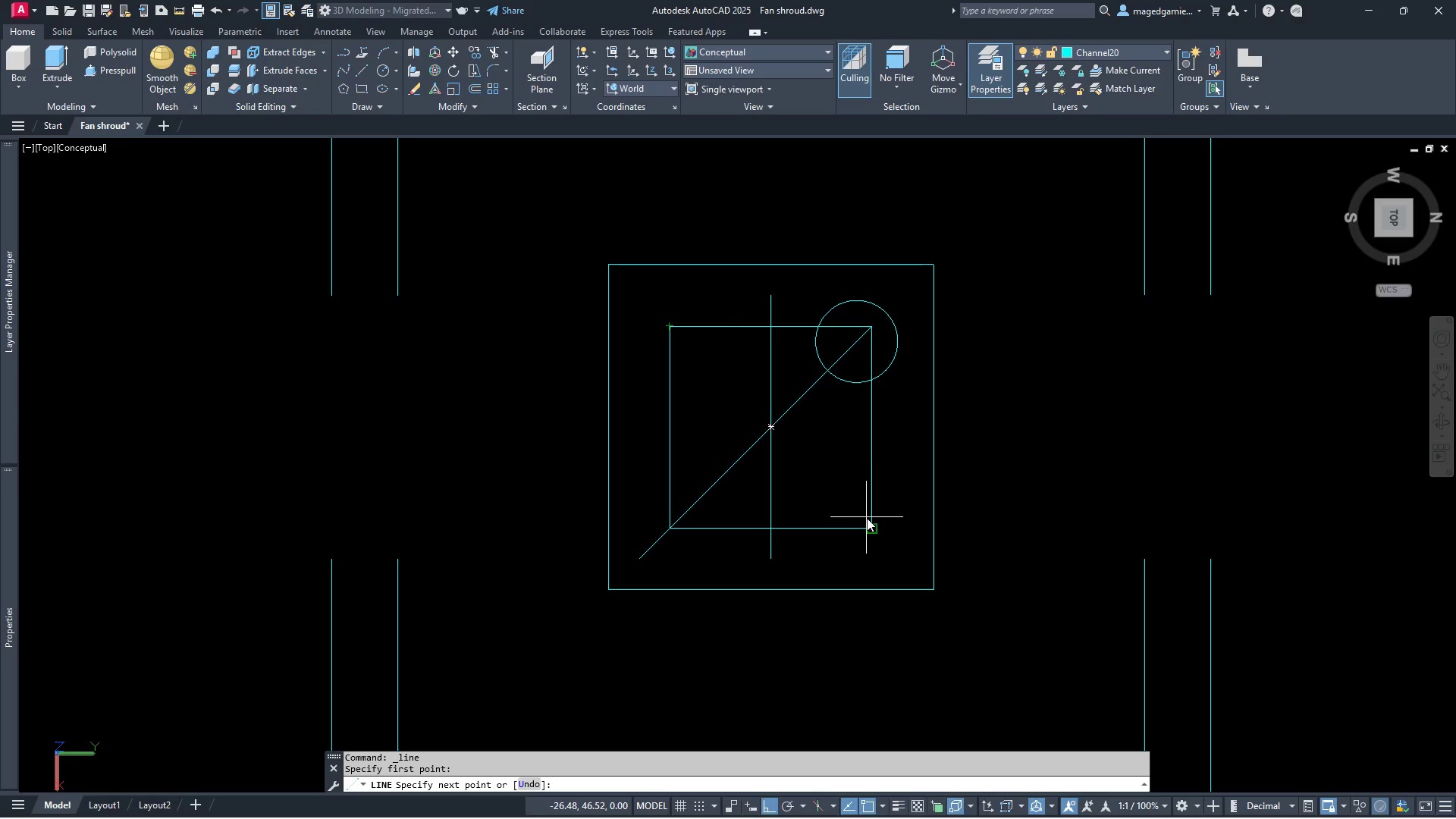 
left_click([870, 522])
 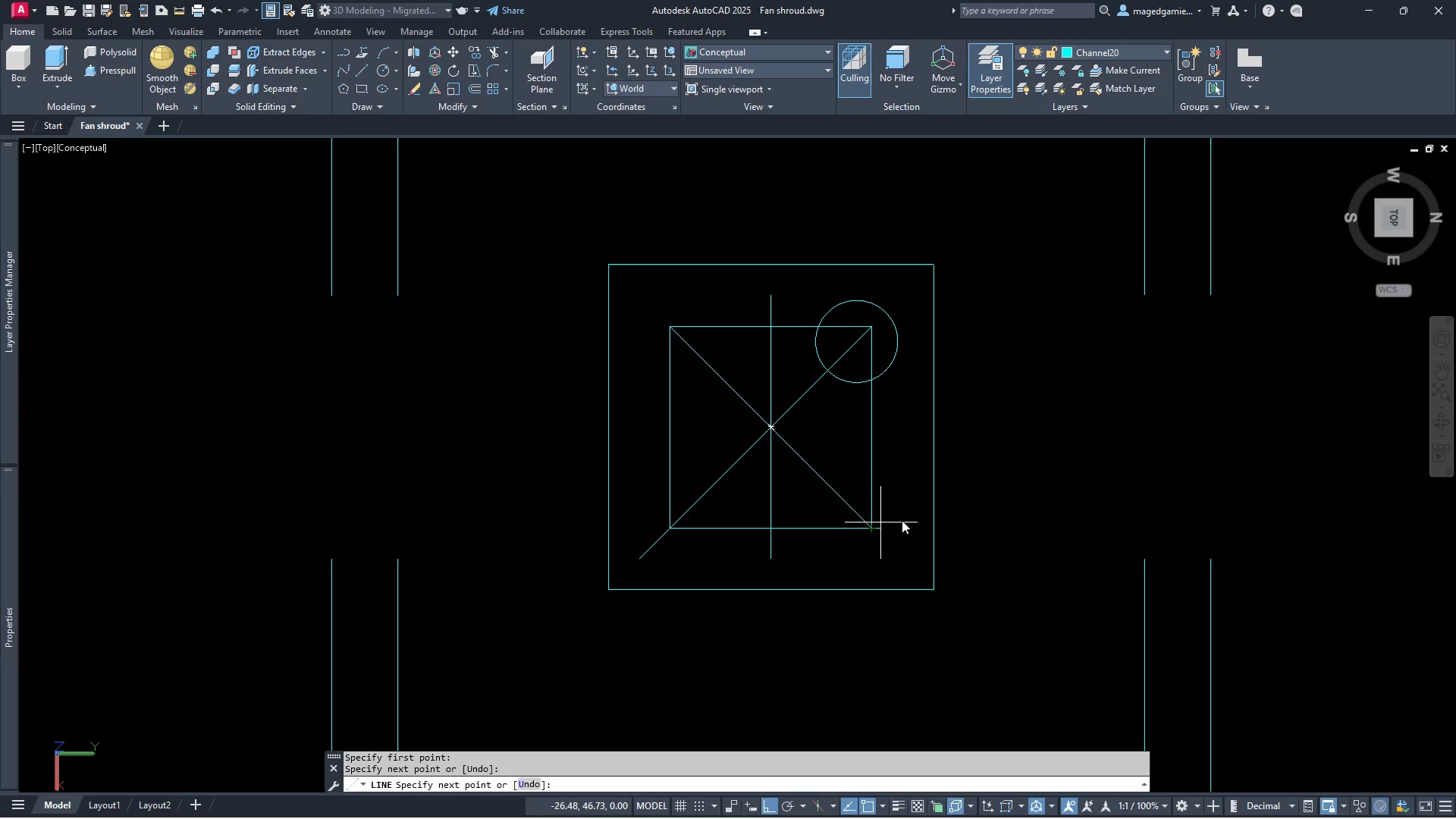 
key(Escape)
 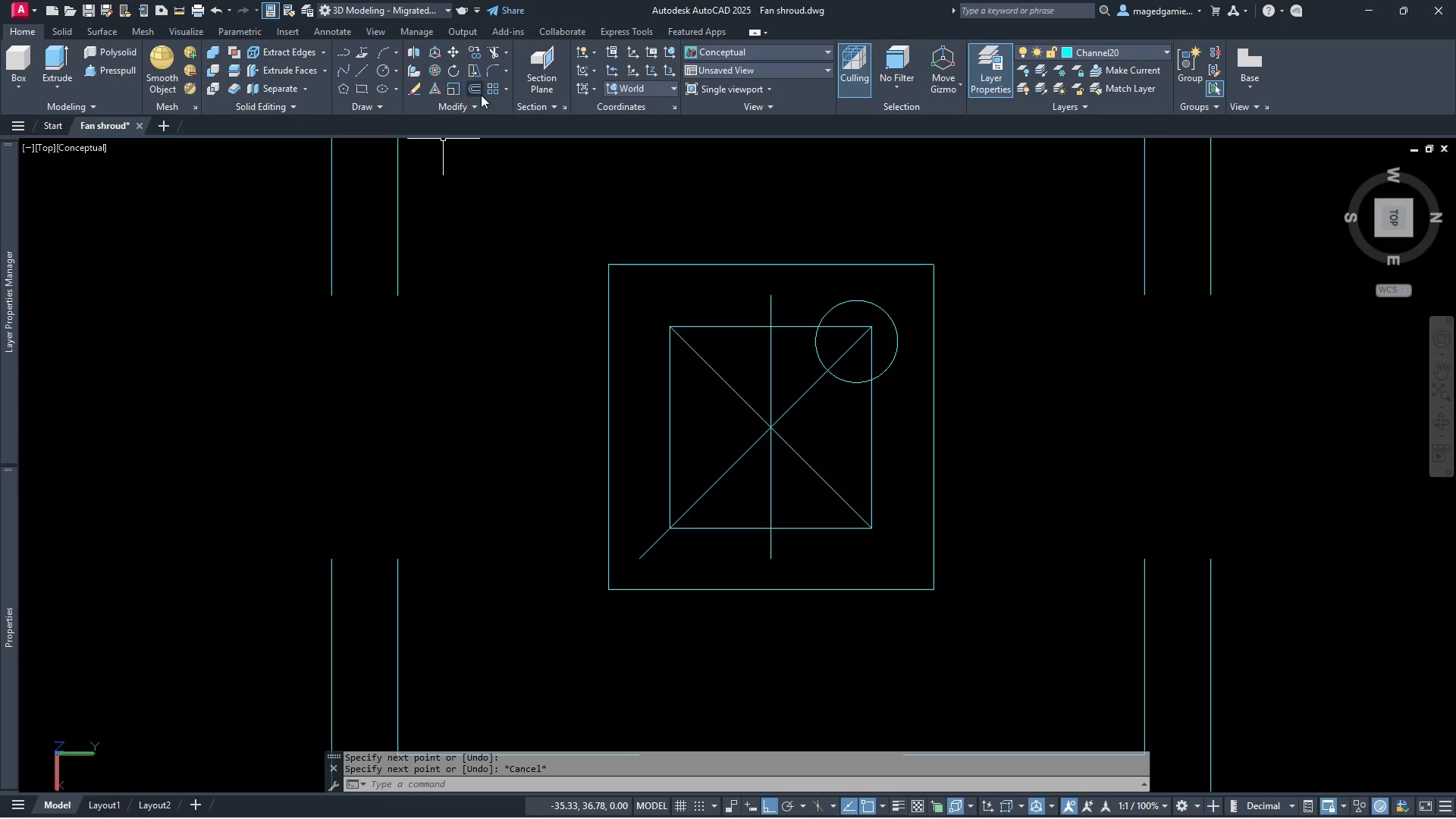 
left_click([471, 102])
 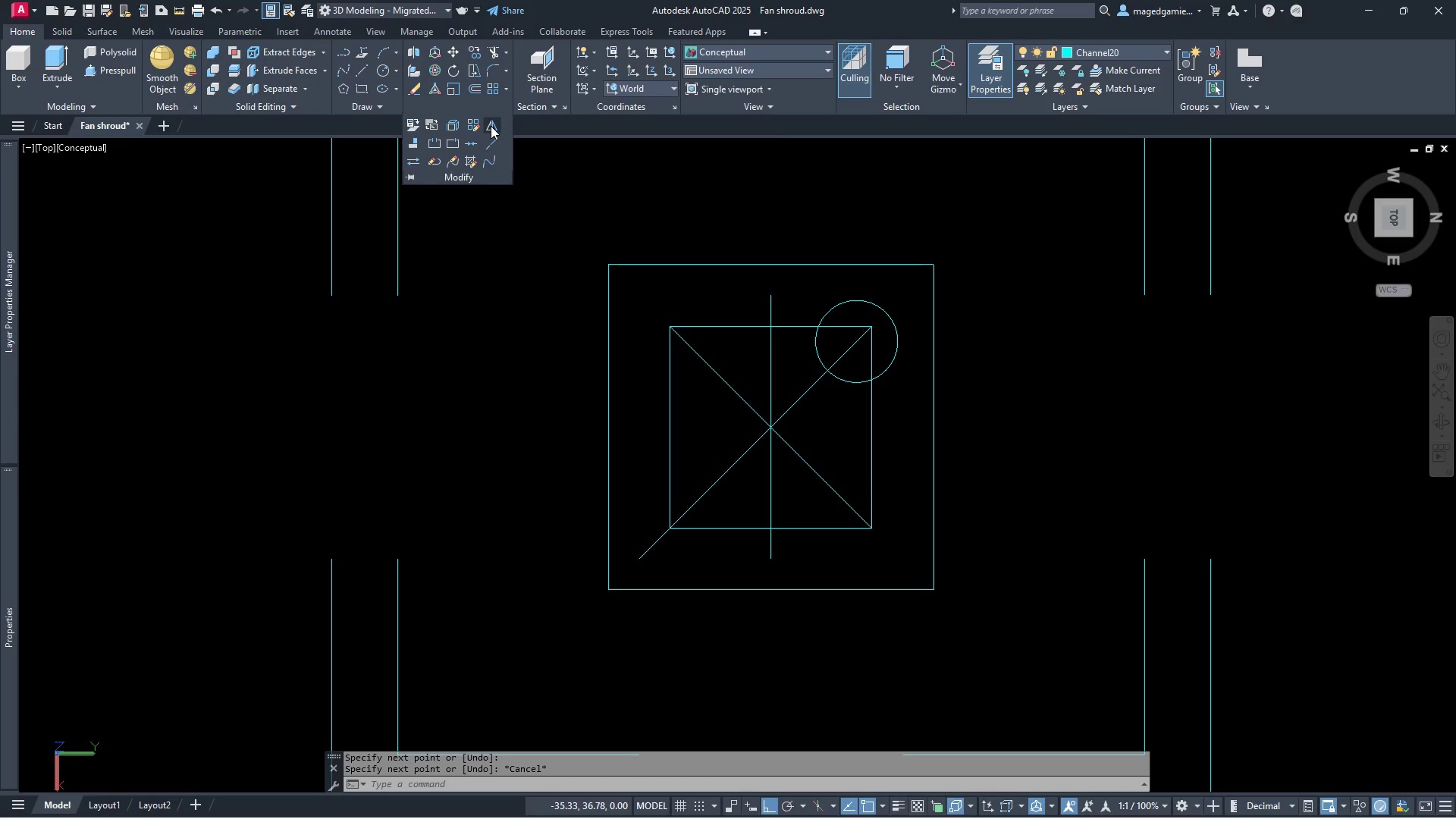 
left_click([491, 126])
 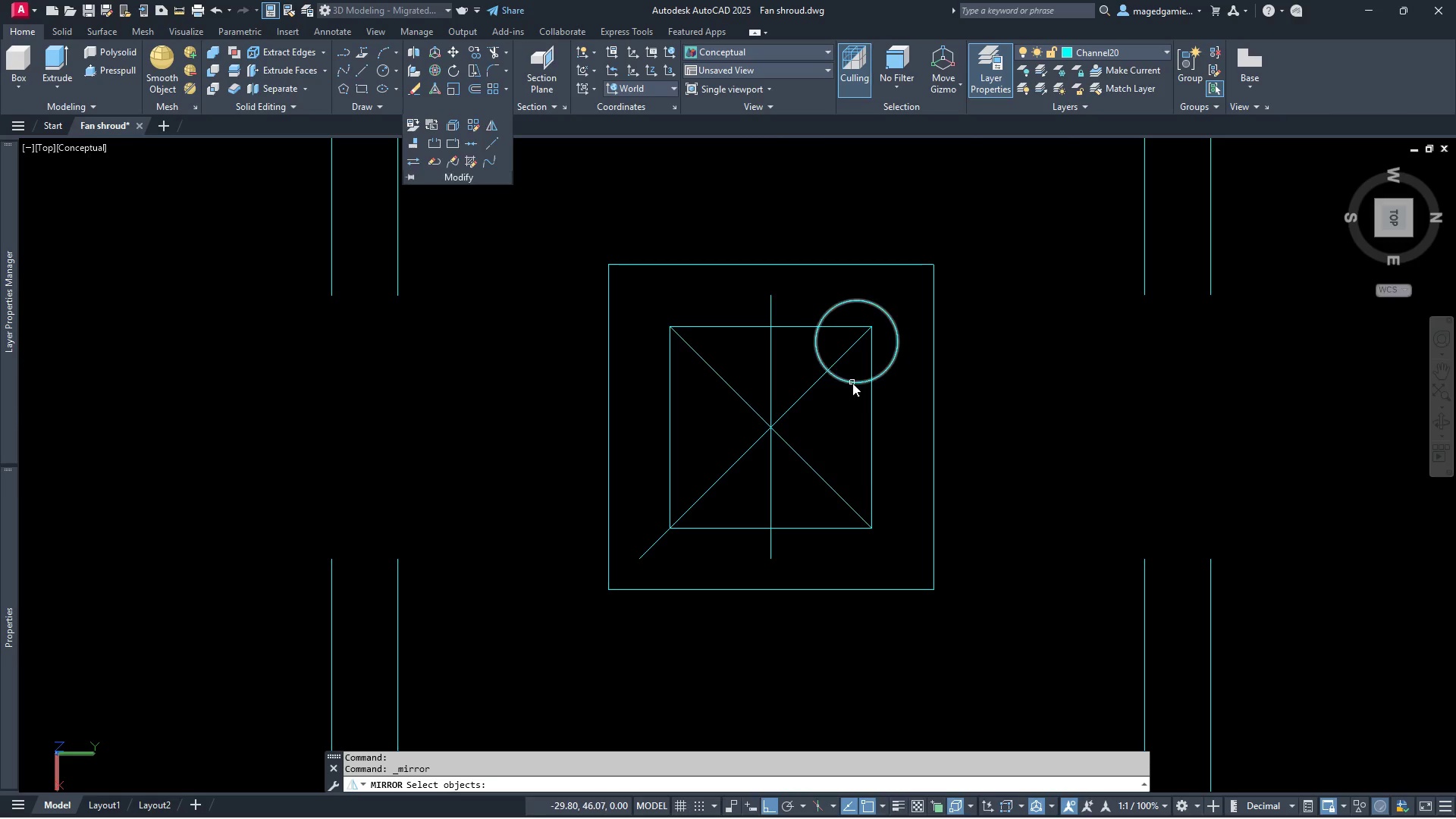 
left_click([852, 383])
 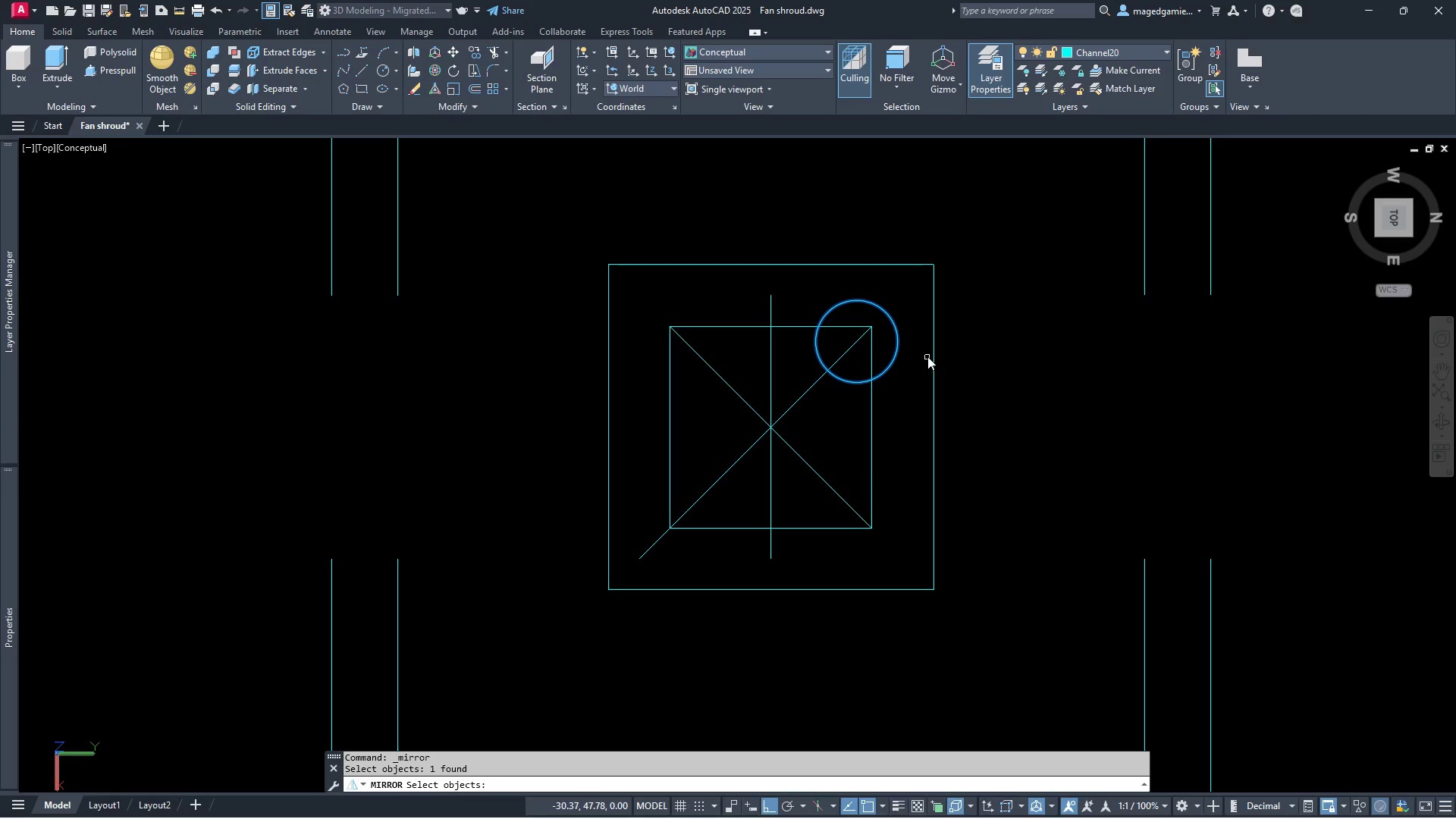 
right_click([927, 356])
 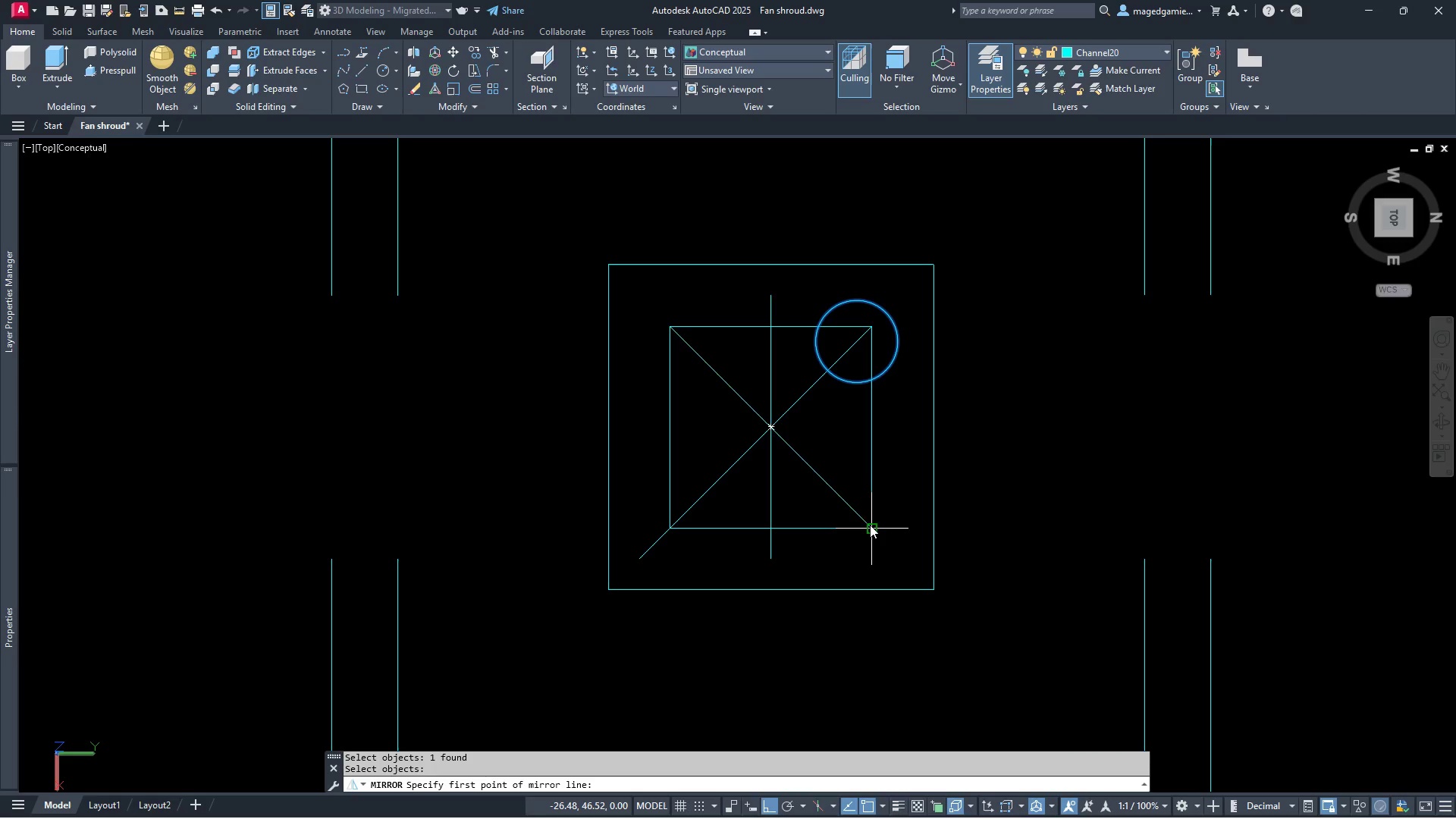 
left_click([868, 525])
 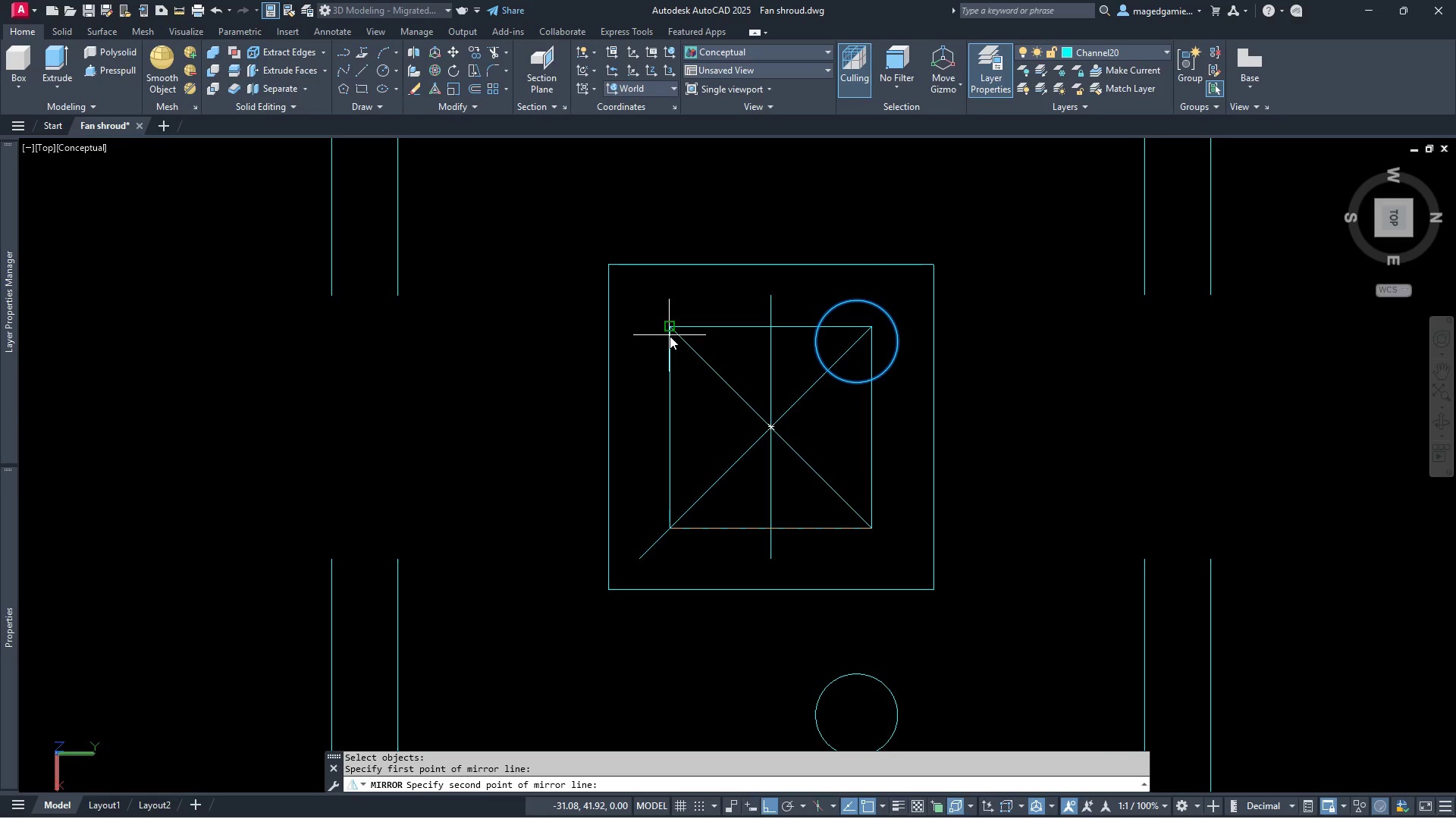 
left_click([670, 336])
 